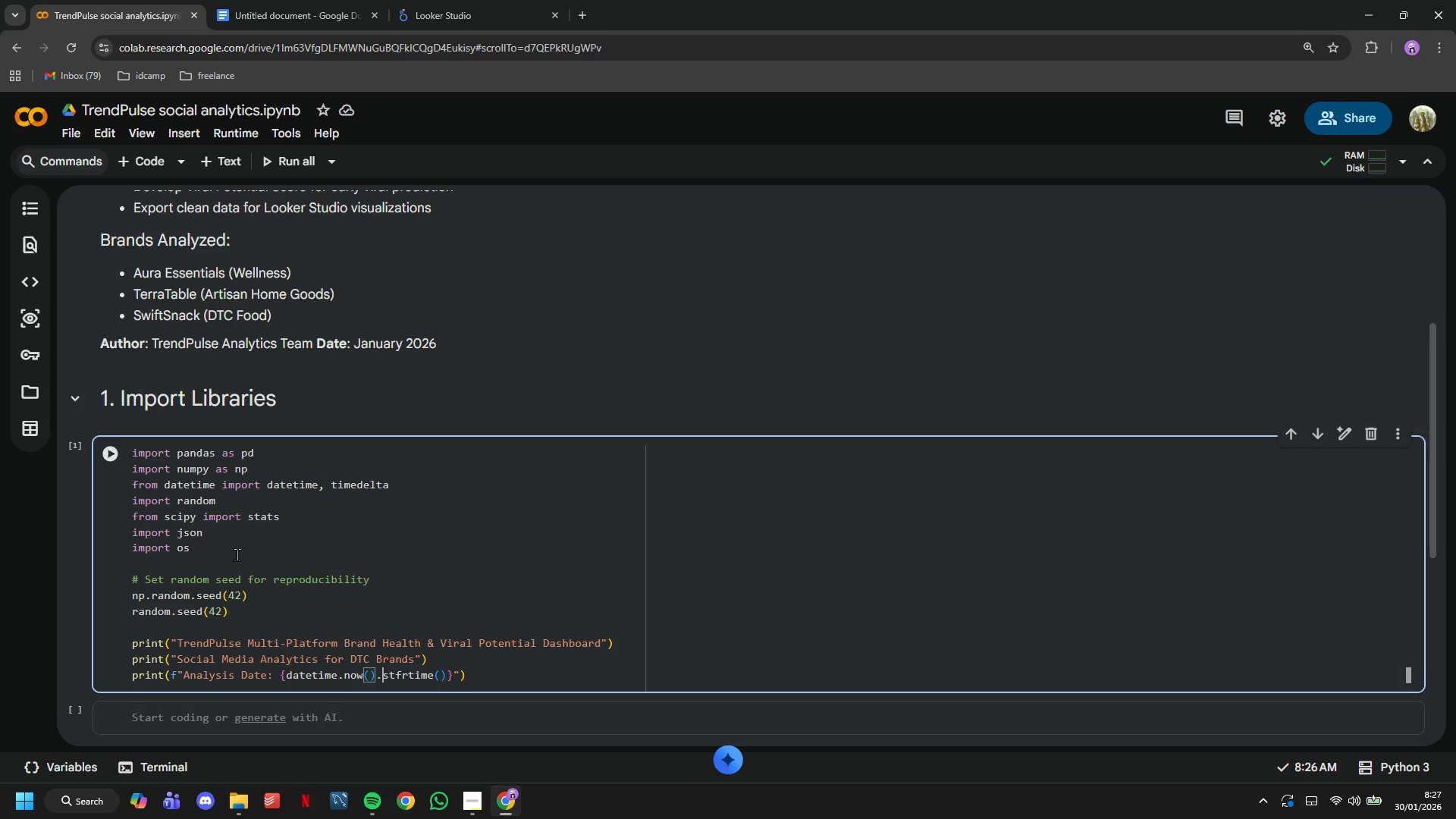 
key(ArrowRight)
 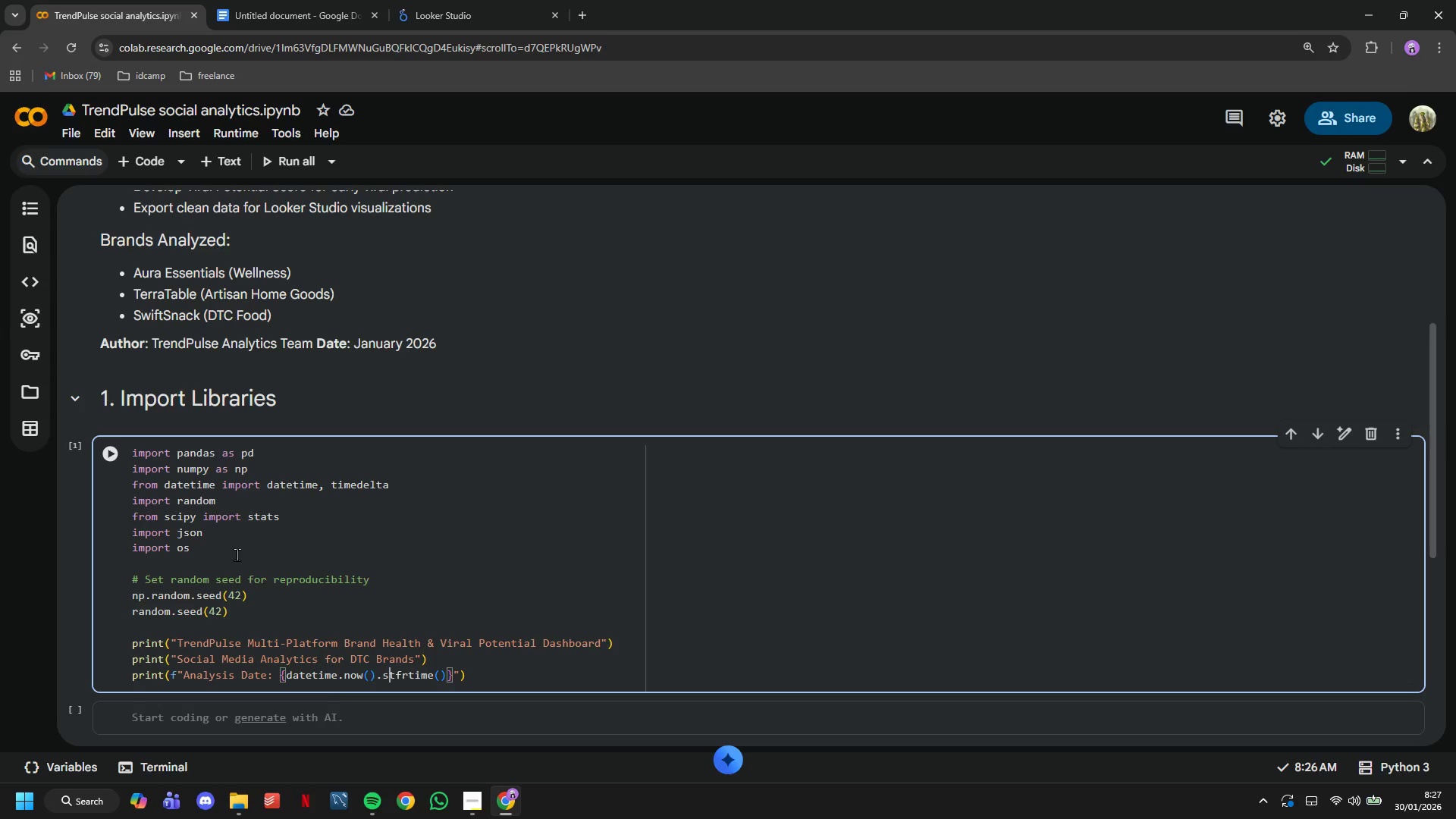 
key(ArrowRight)
 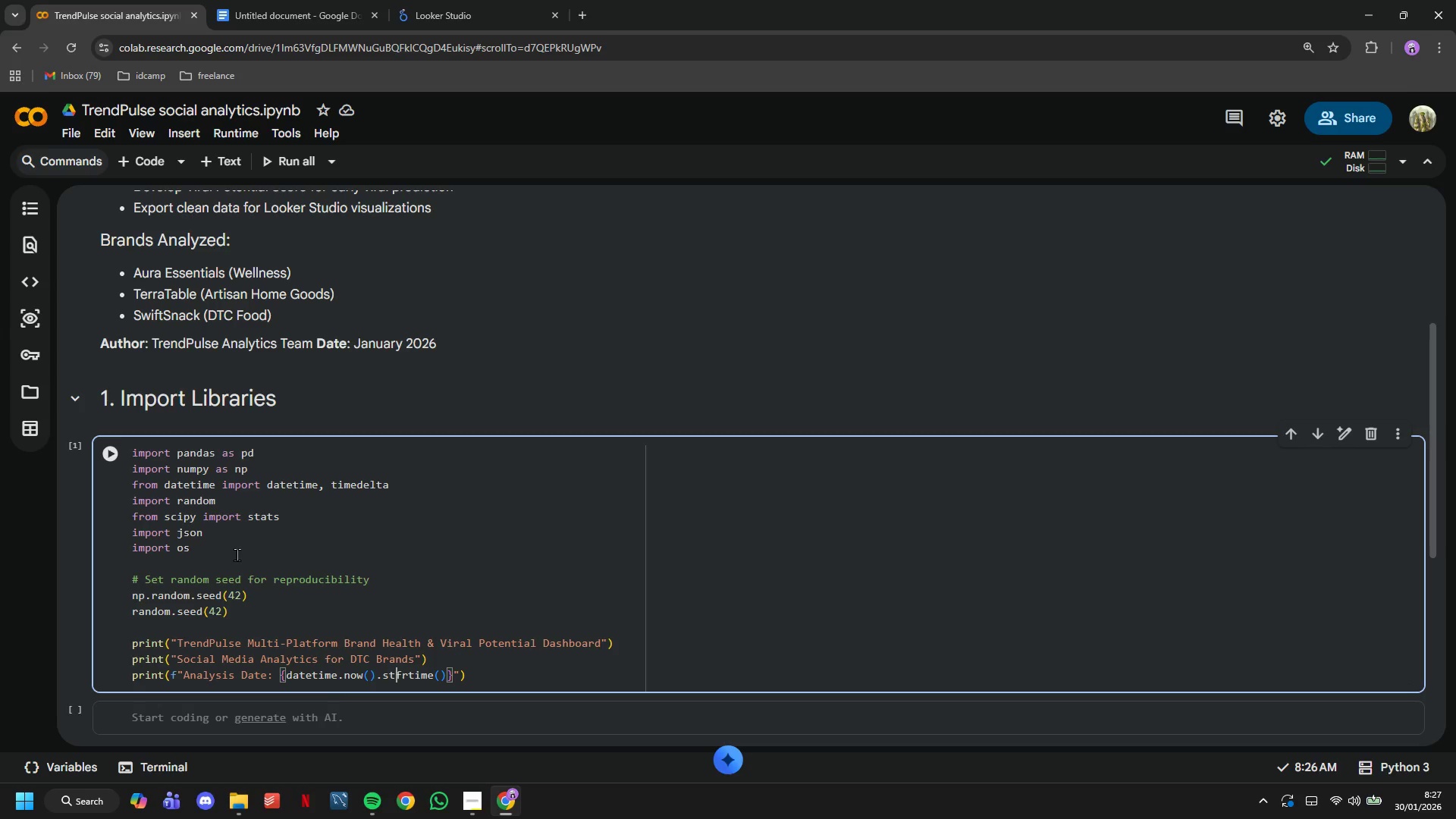 
key(ArrowRight)
 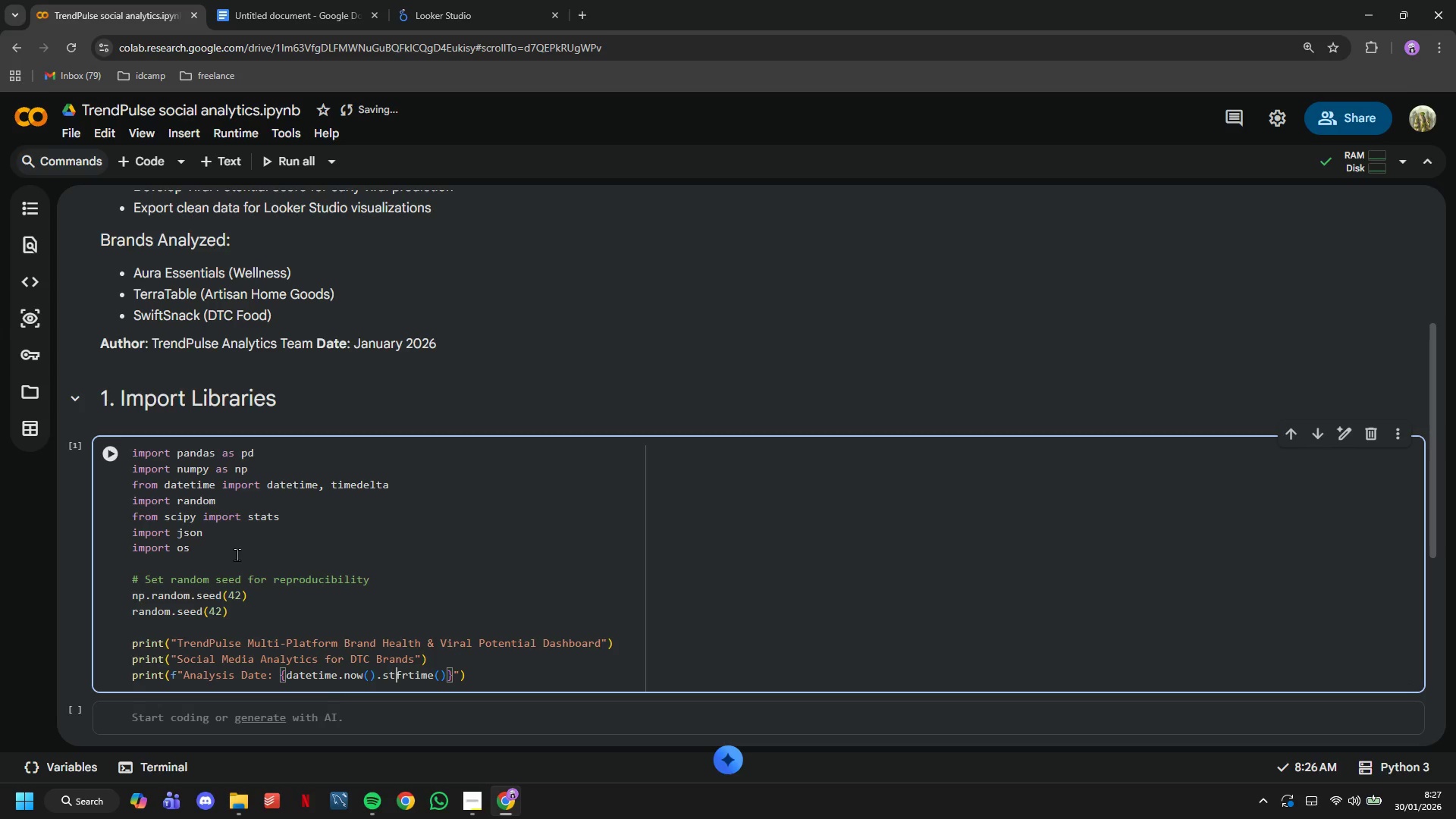 
key(ArrowRight)
 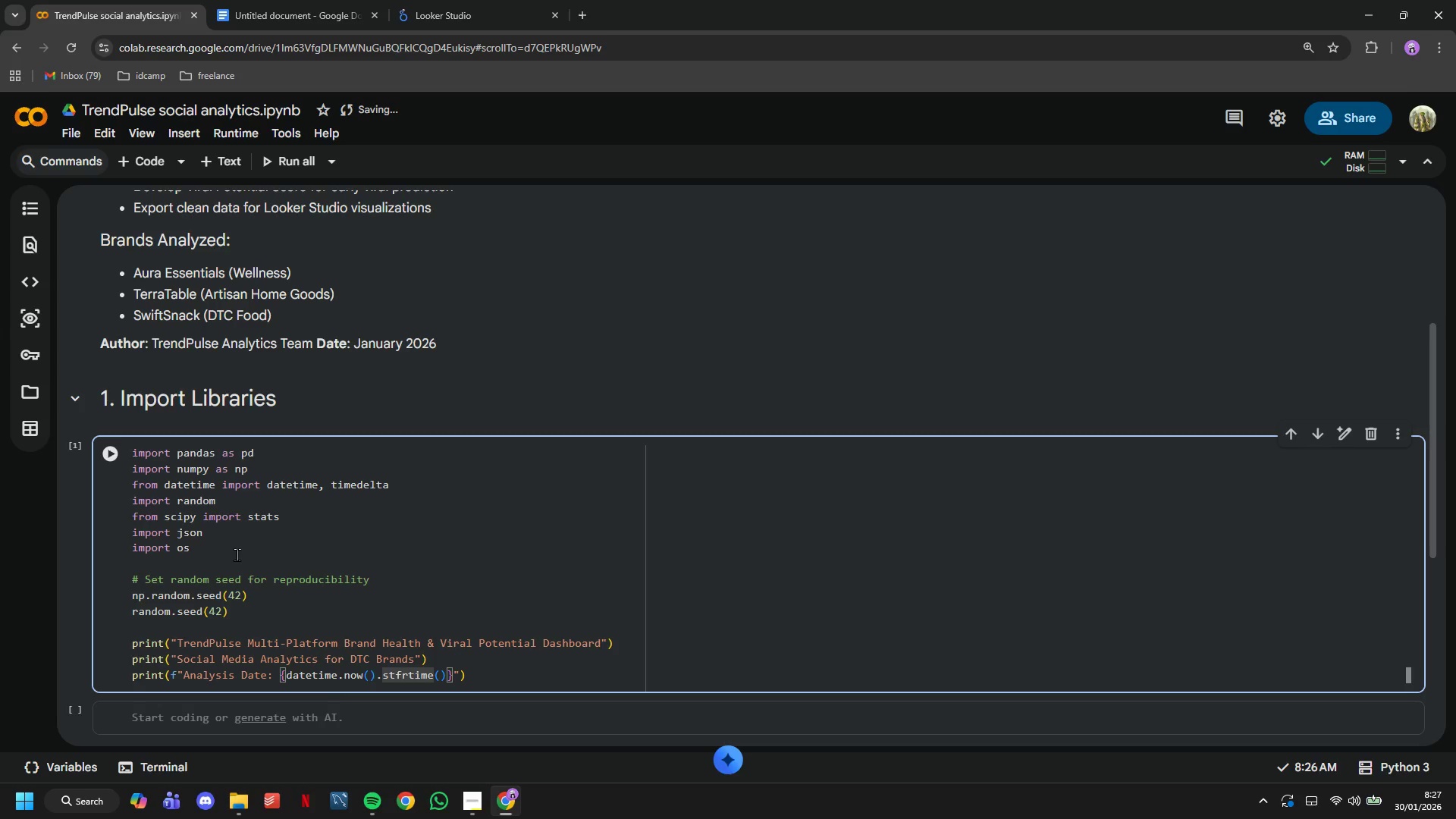 
key(Backspace)
 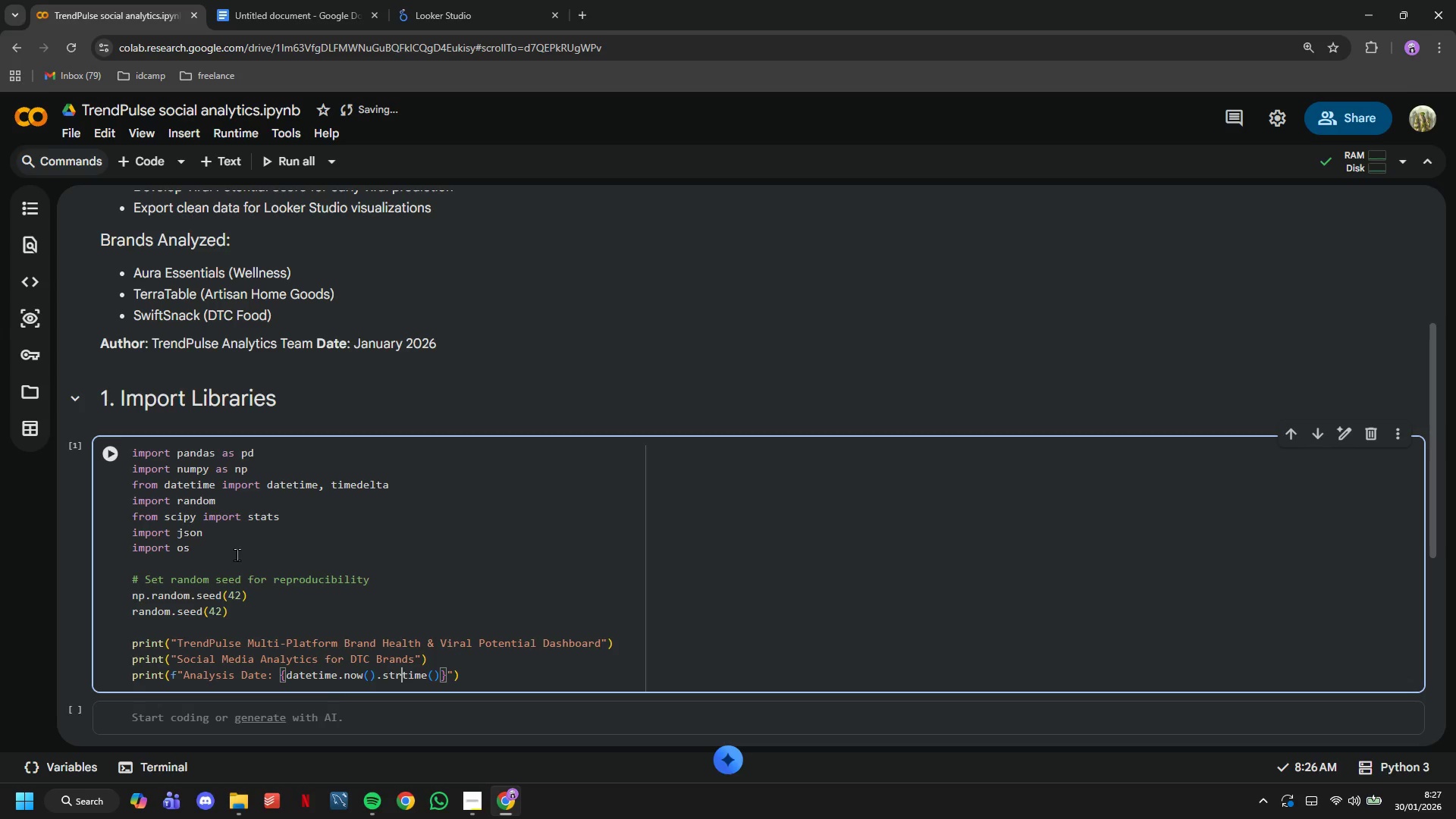 
key(ArrowRight)
 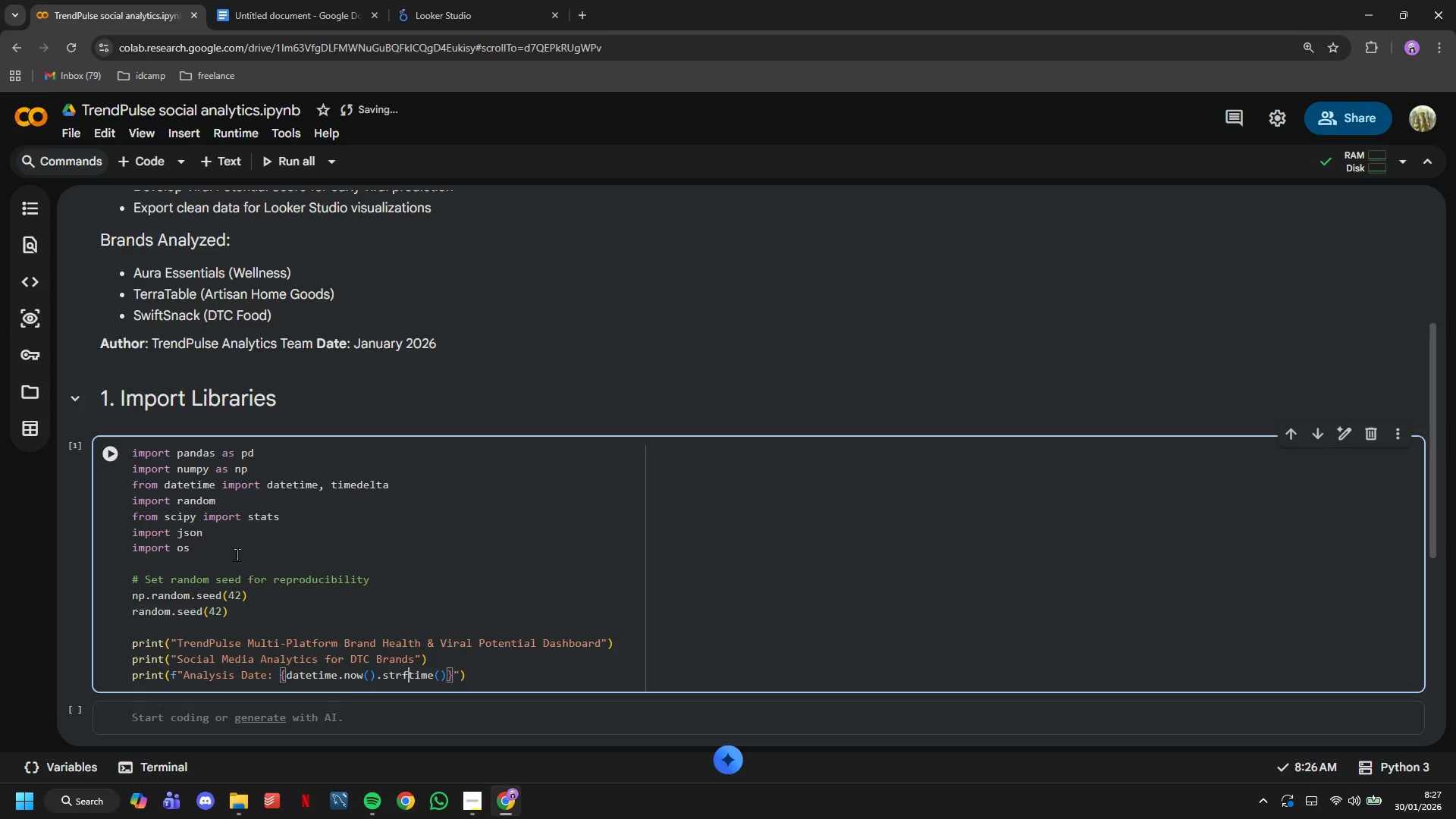 
key(F)
 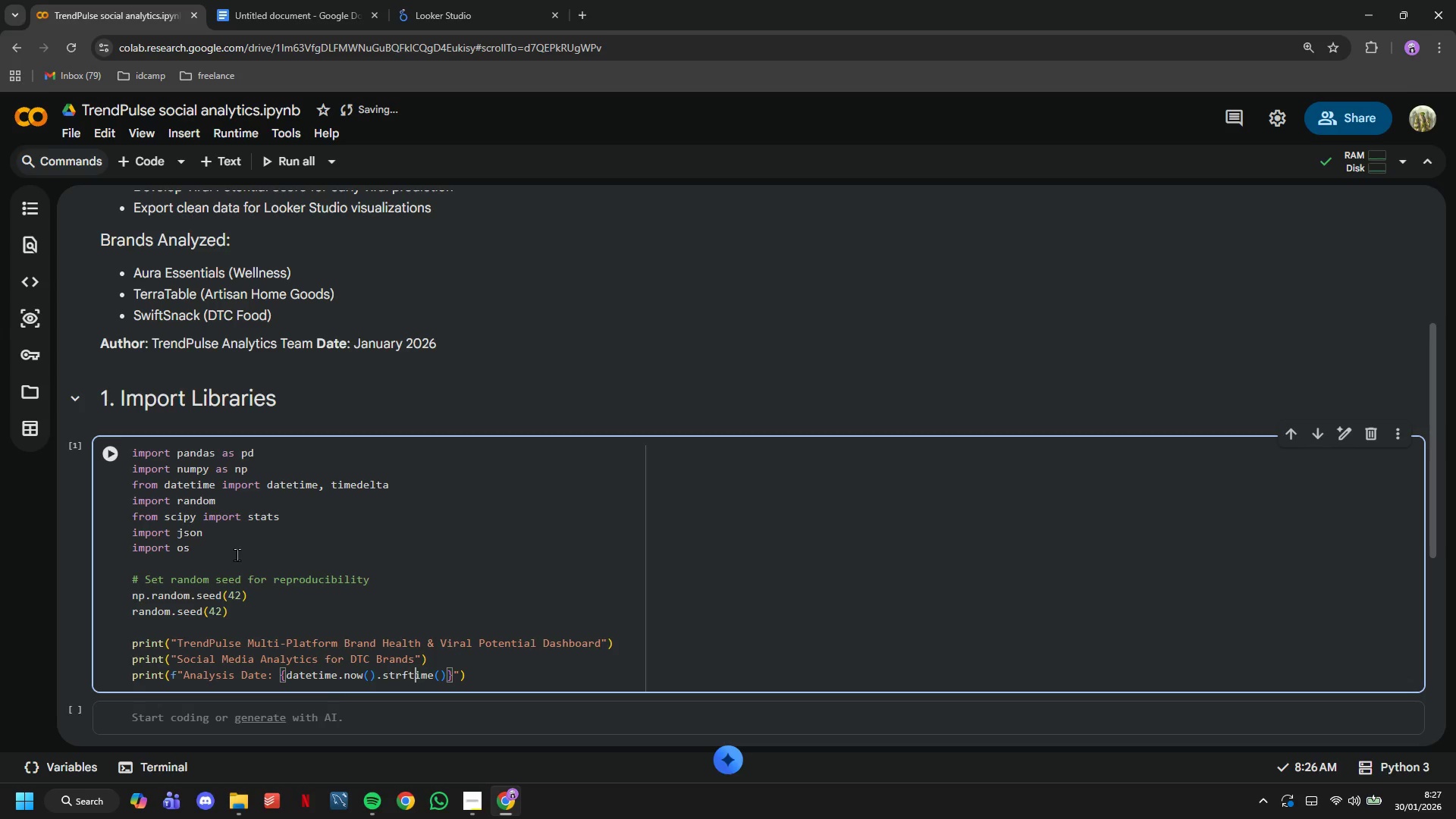 
hold_key(key=ArrowRight, duration=0.7)
 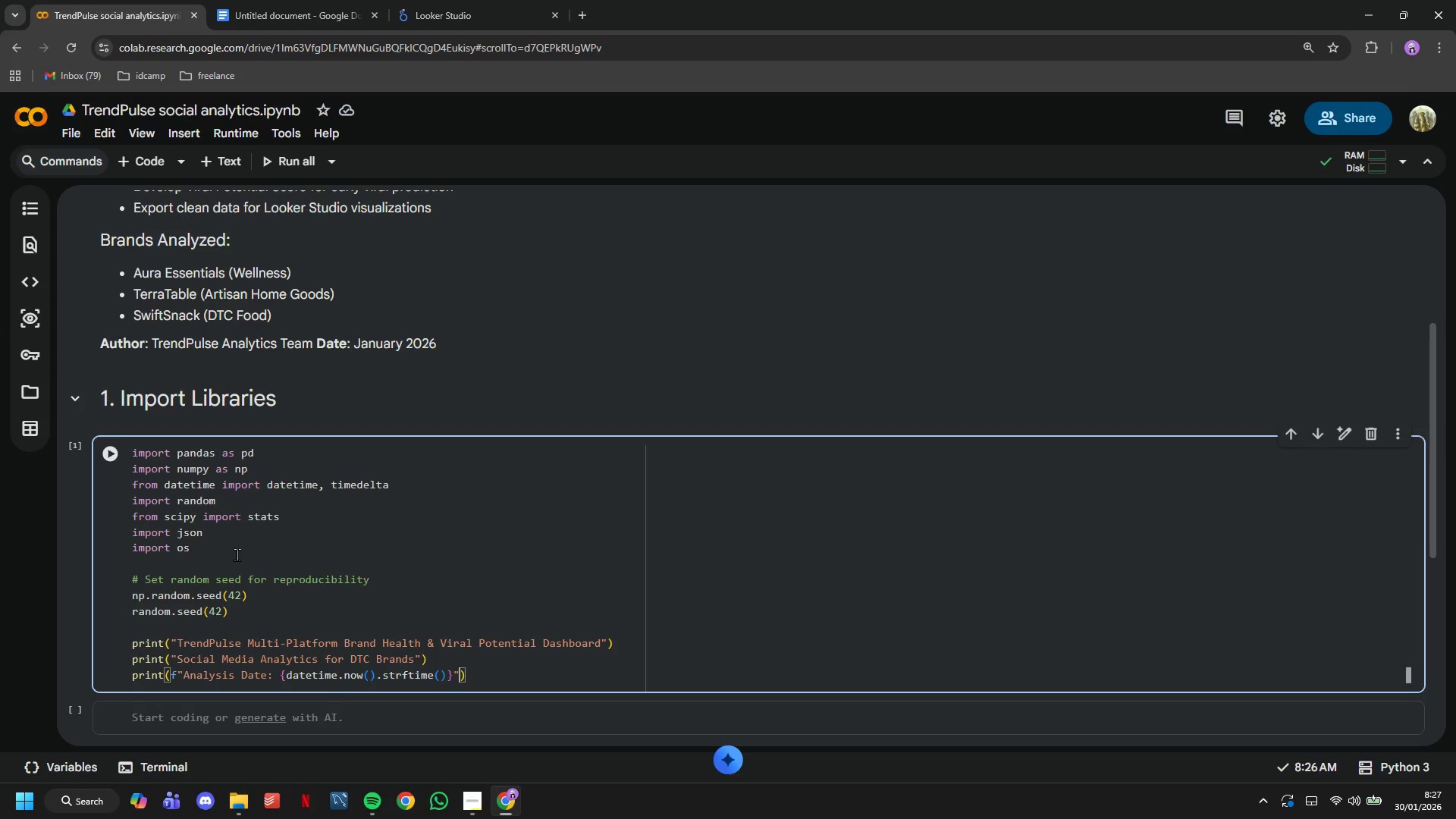 
key(ArrowLeft)
 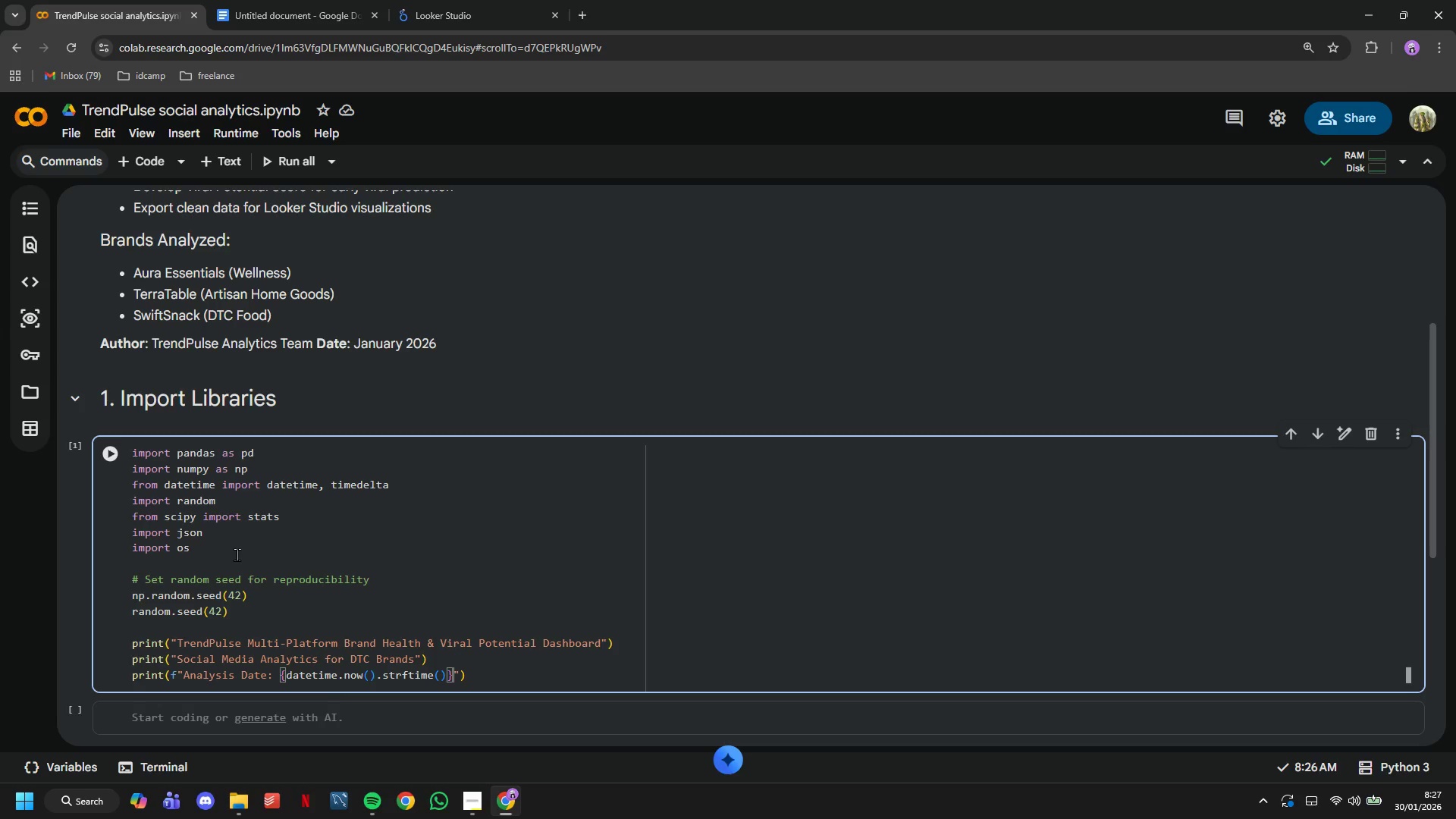 
key(ArrowLeft)
 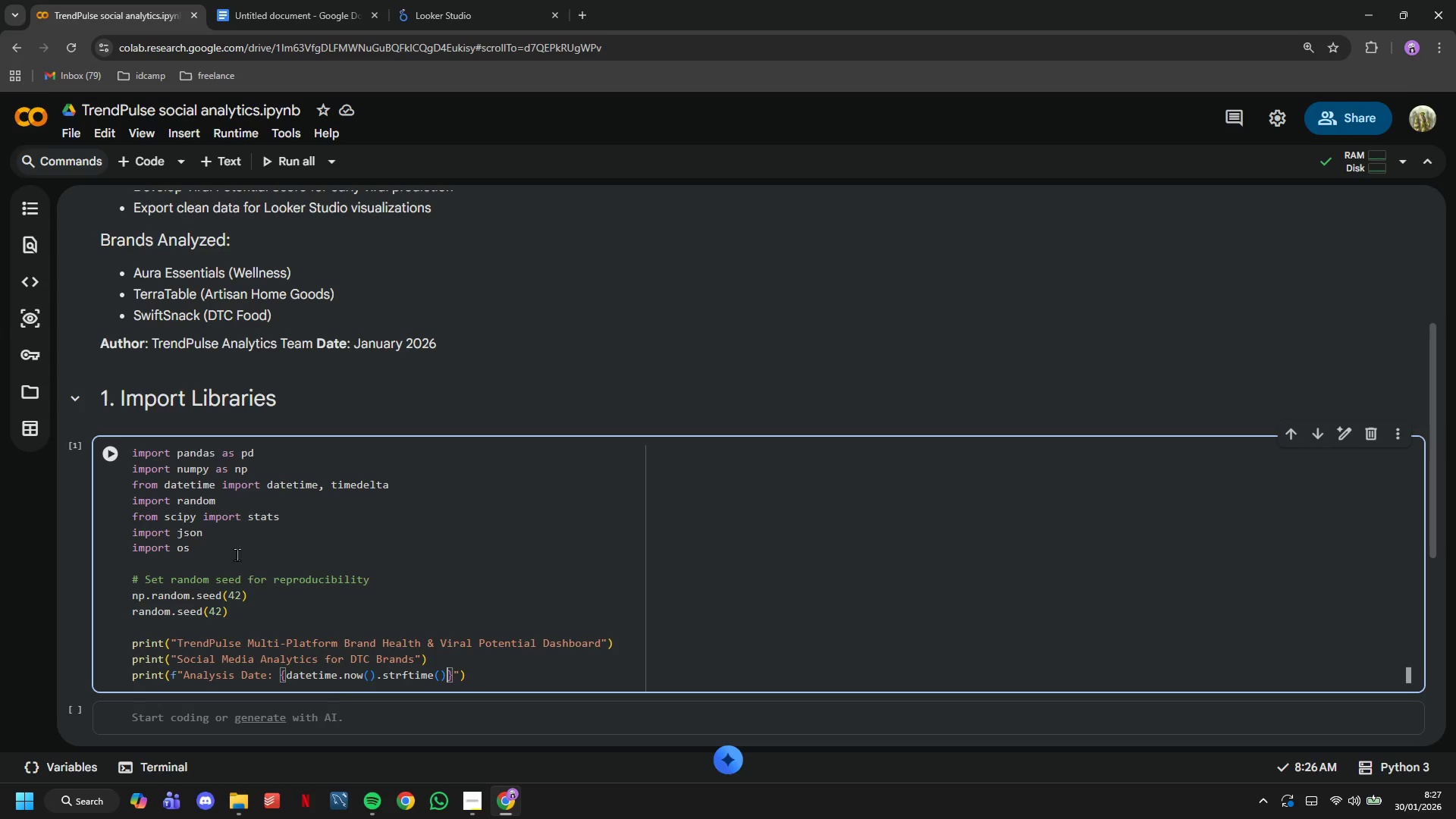 
key(ArrowLeft)
 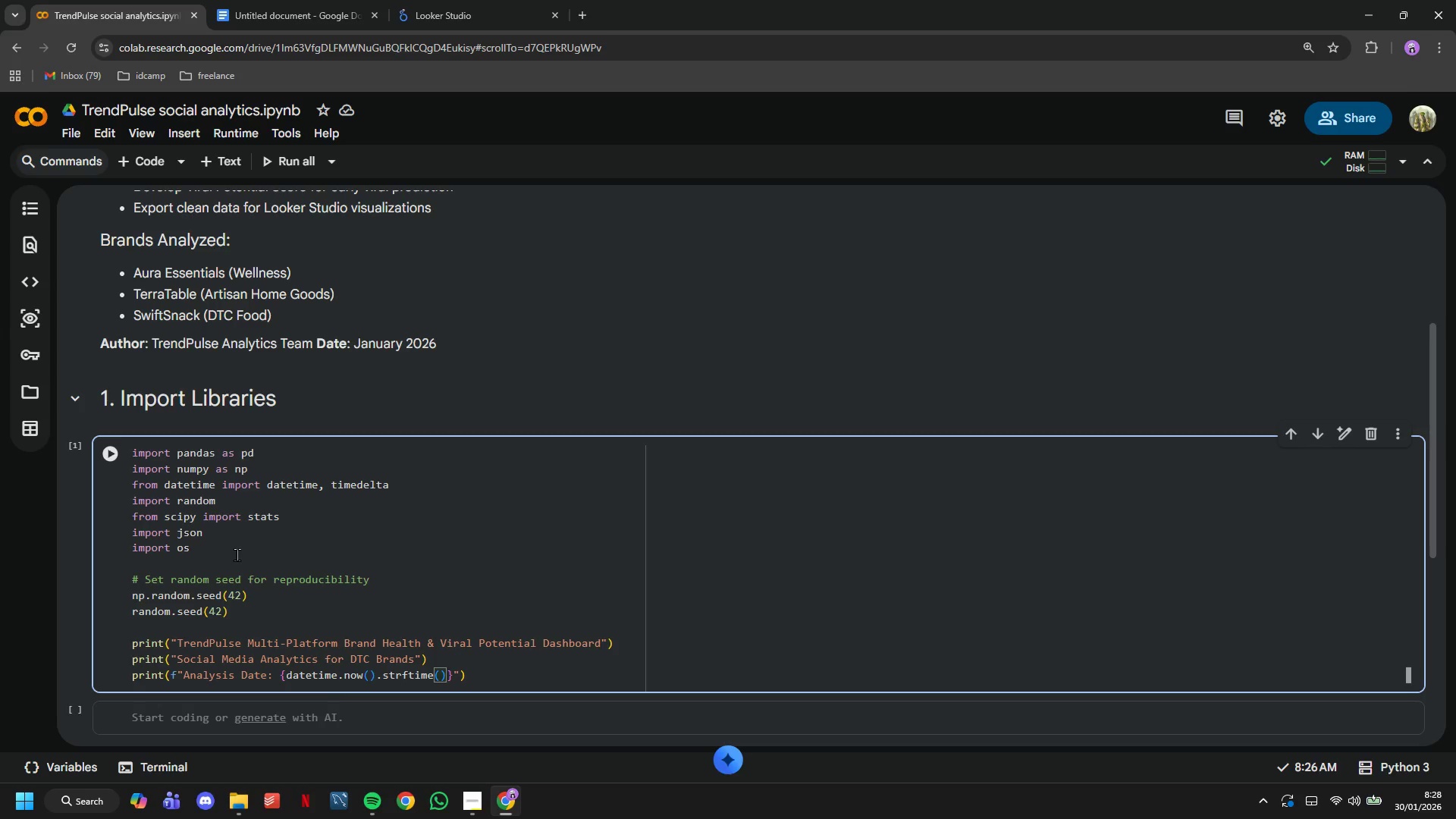 
key(Quote)
 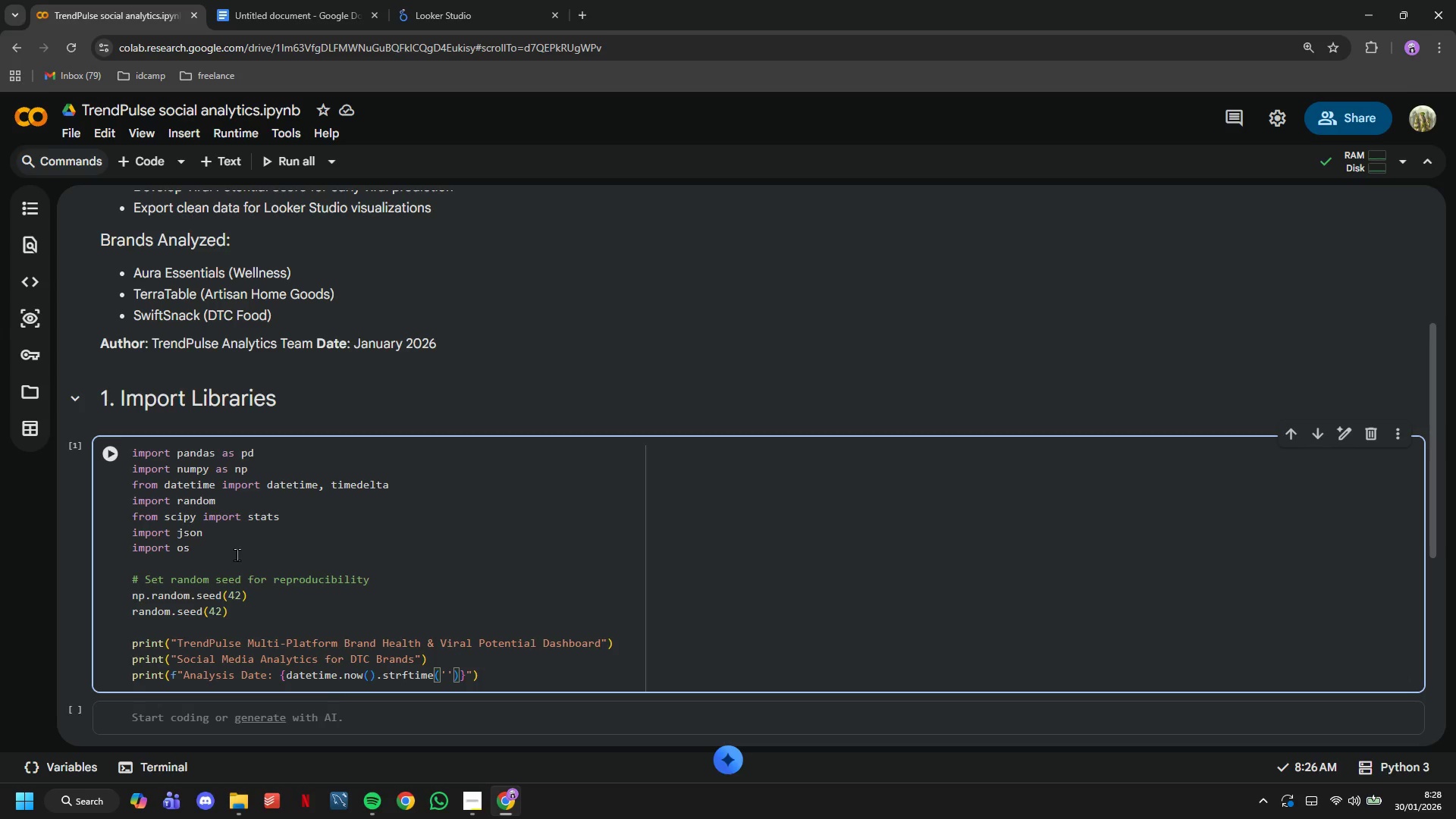 
hold_key(key=ShiftLeft, duration=1.52)
 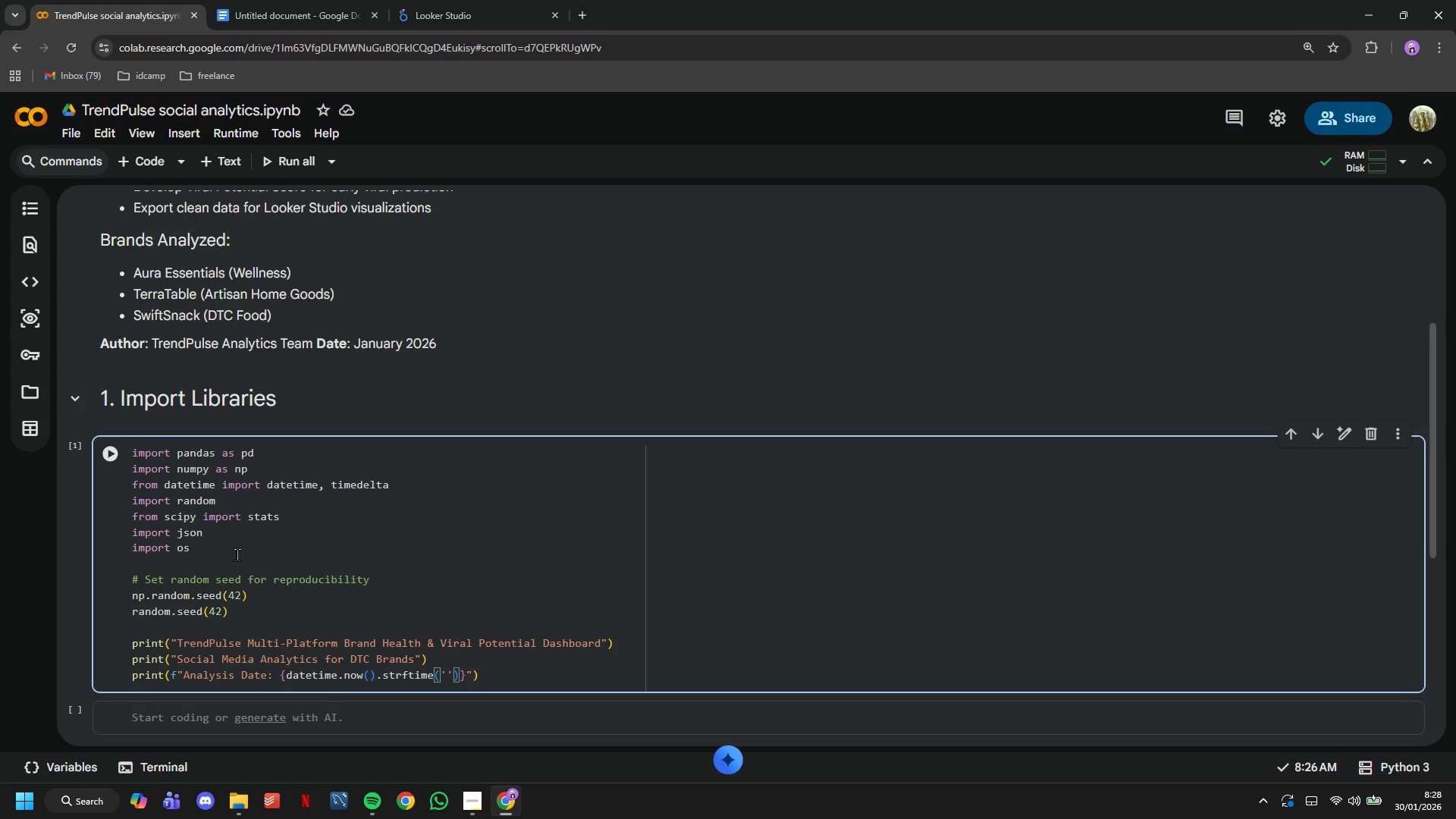 
type(%Y-%m-%d)
 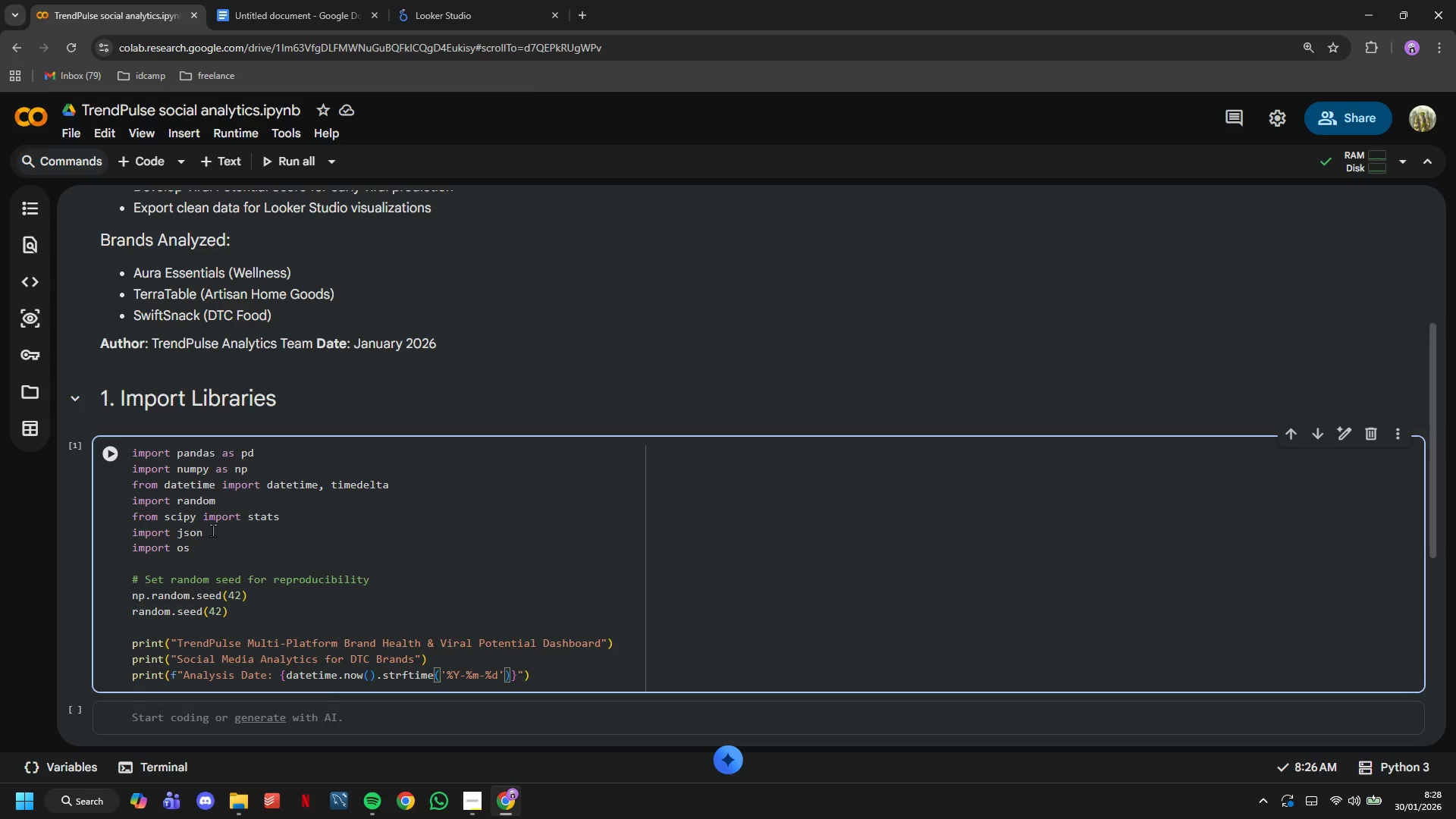 
scroll: coordinate [359, 399], scroll_direction: down, amount: 3.0
 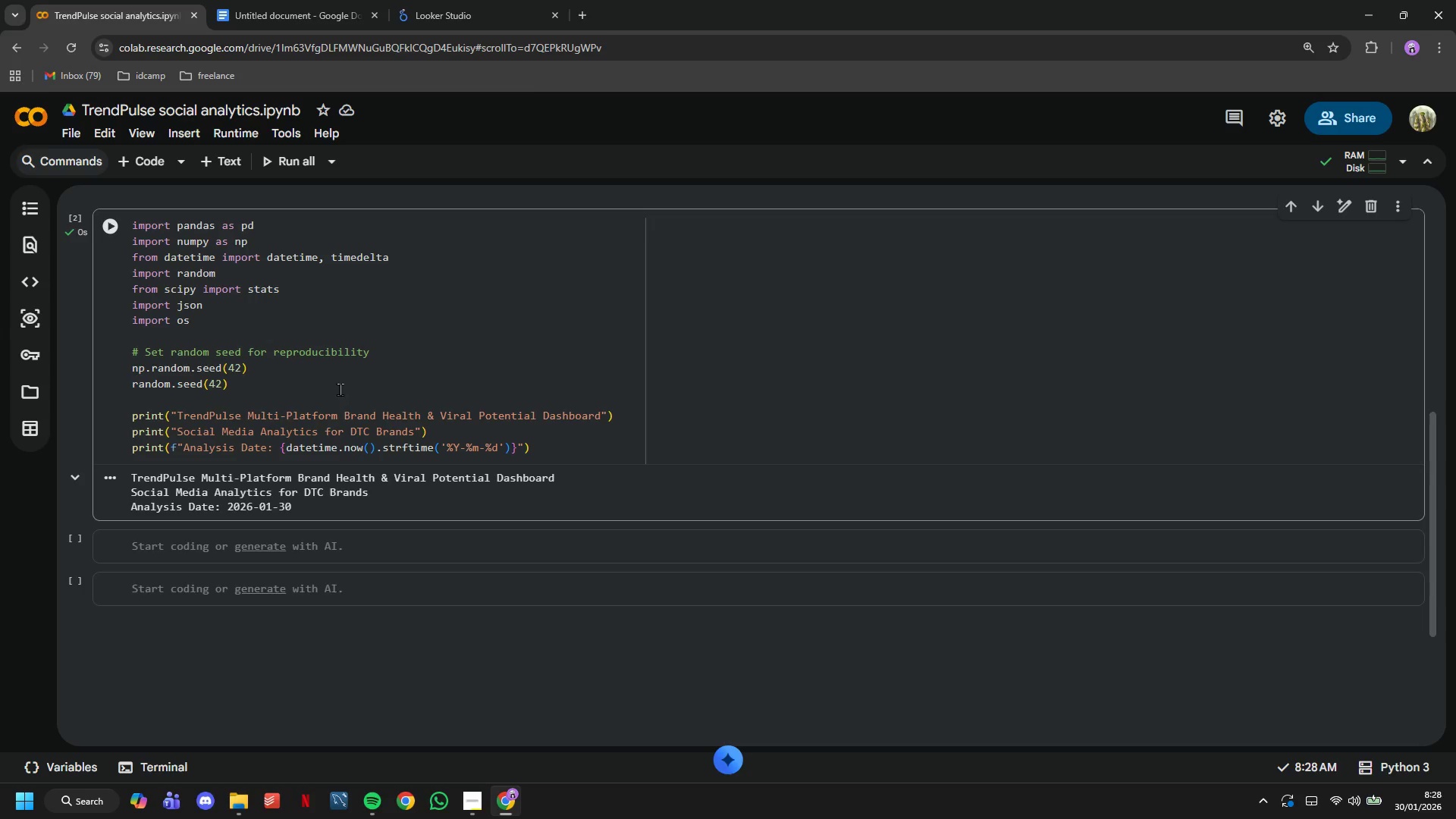 
left_click([231, 172])
 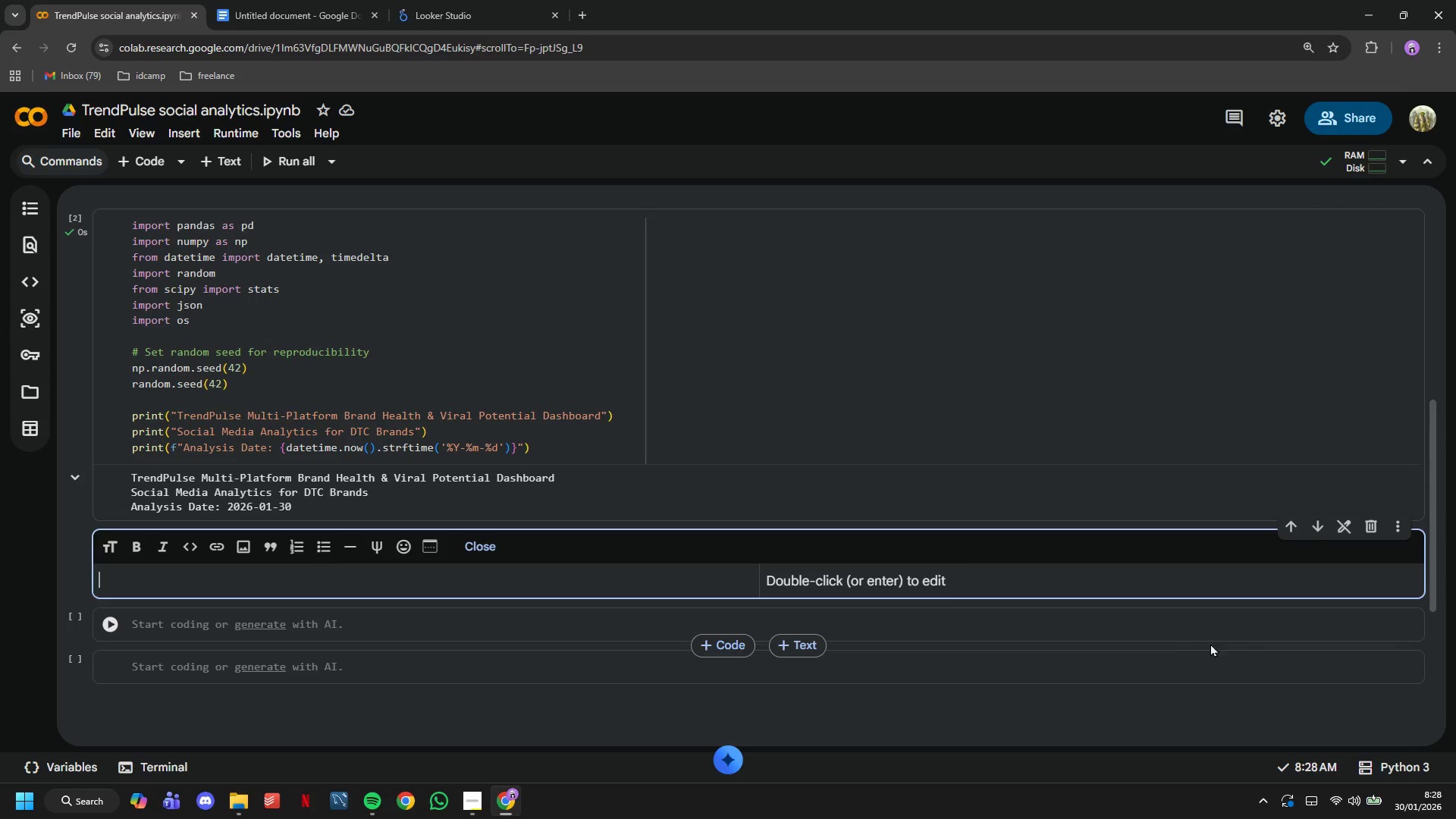 
left_click([1267, 664])
 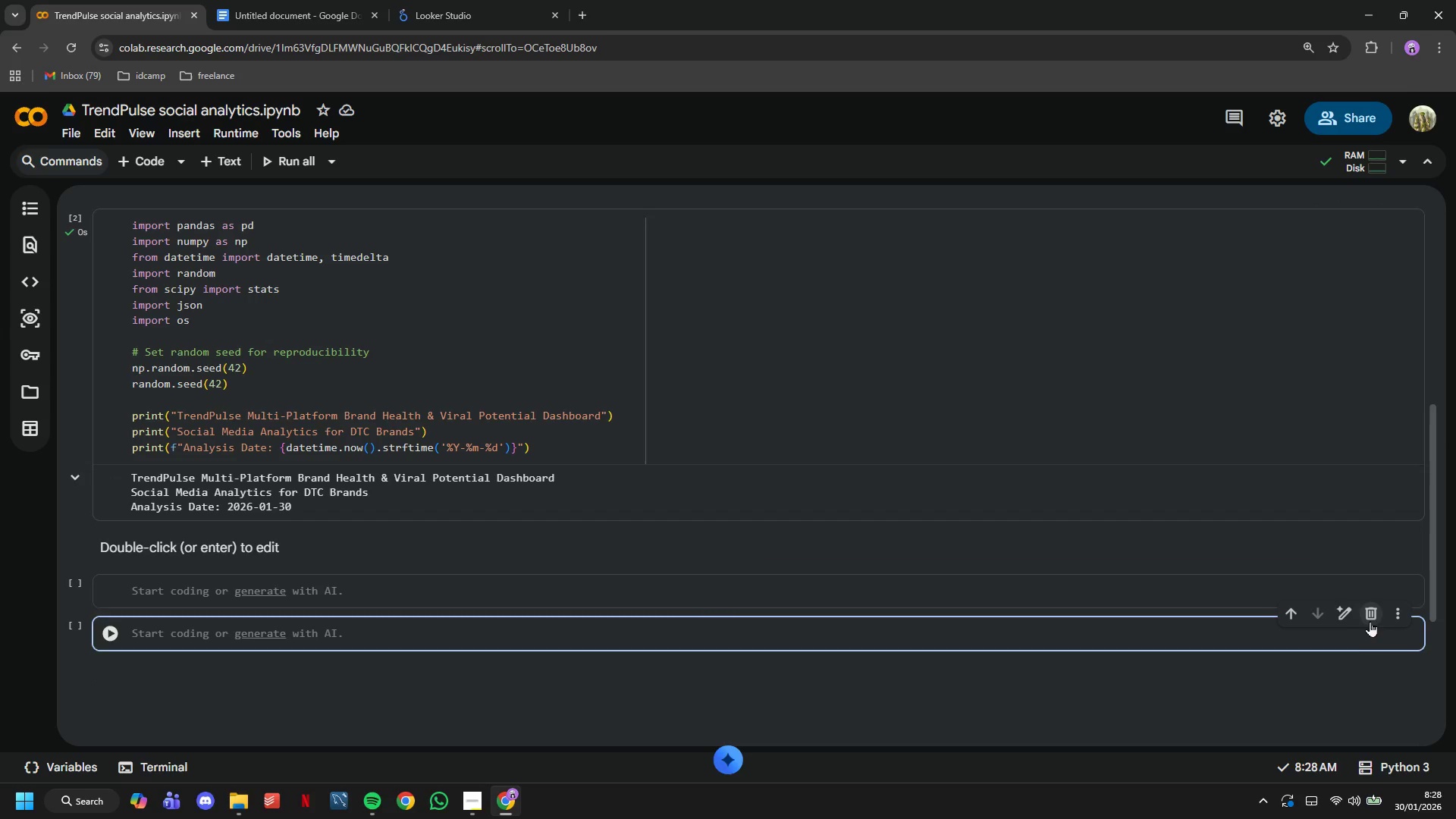 
left_click([1372, 615])
 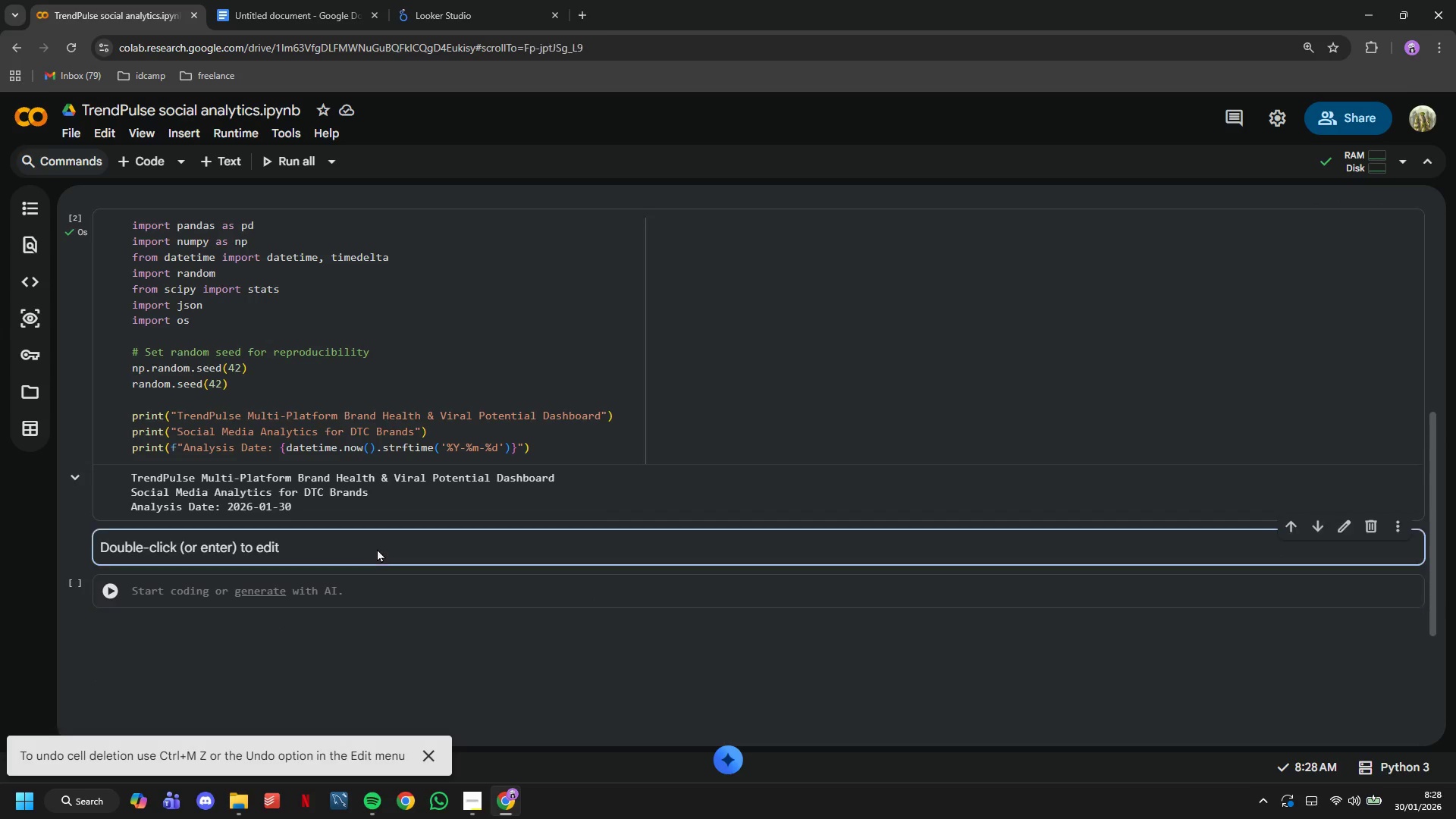 
double_click([377, 548])
 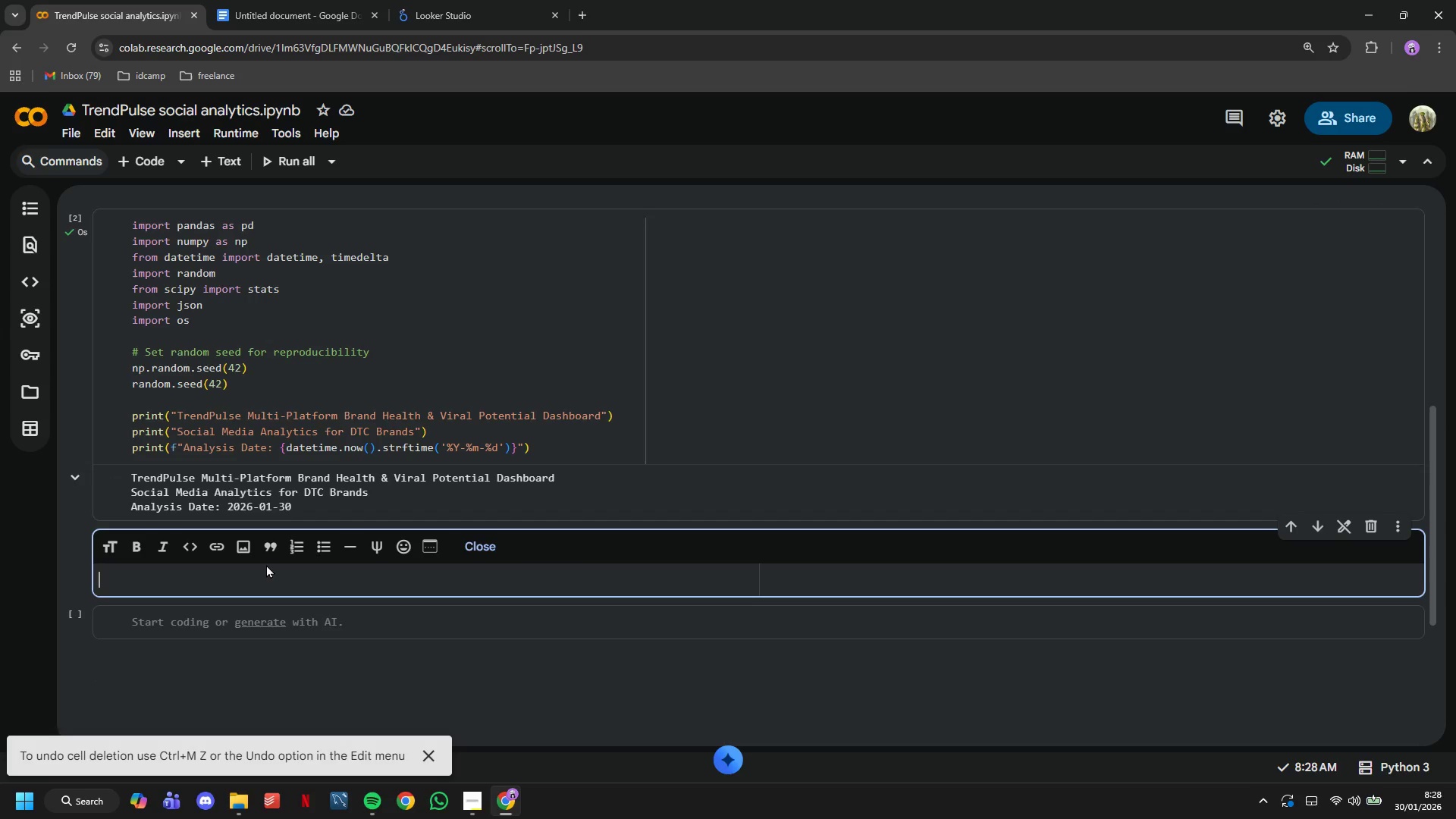 
type(# 2. Configuration - Realistic Social Media Parameters)
 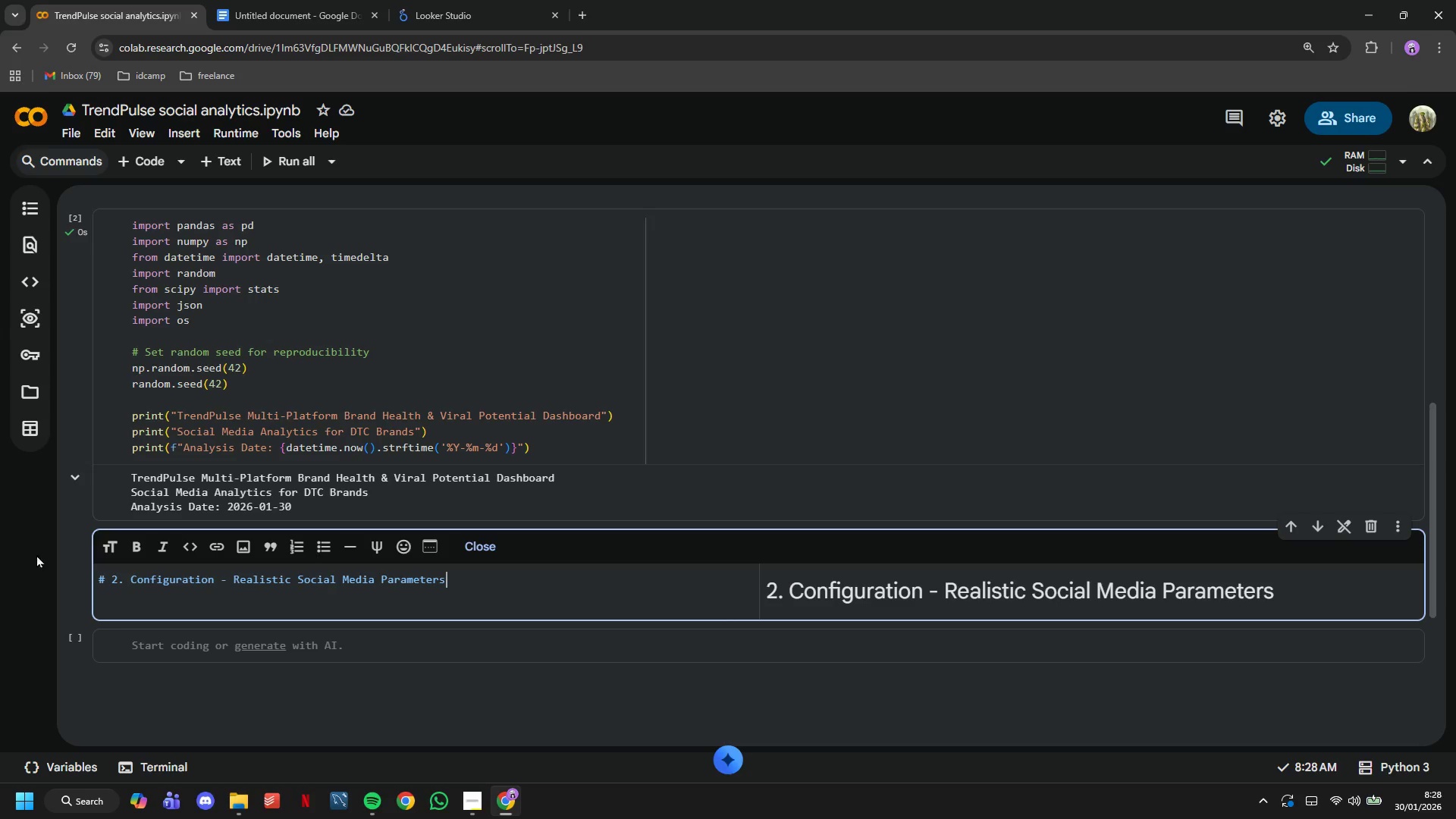 
left_click([202, 657])
 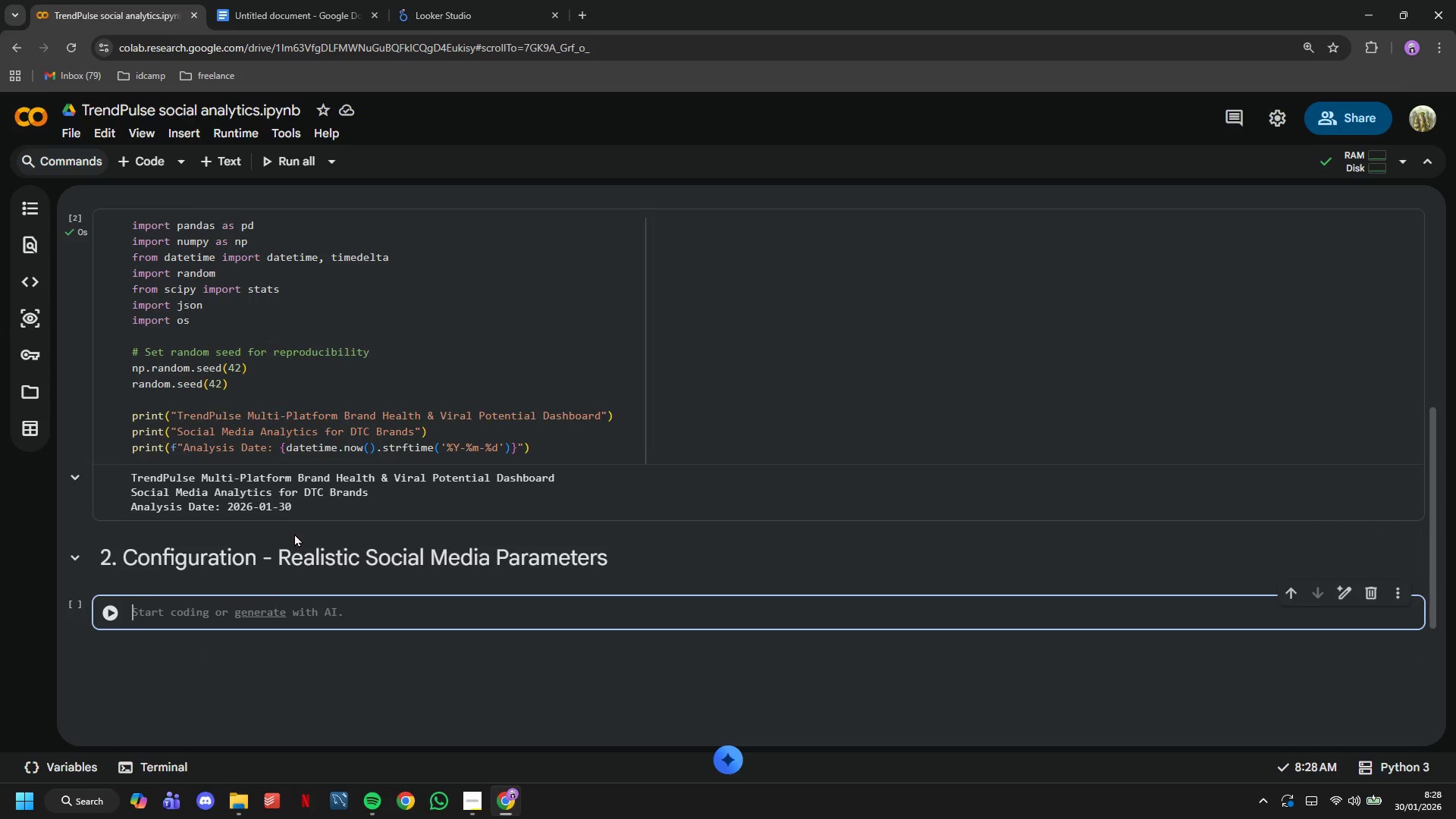 
scroll: coordinate [294, 533], scroll_direction: down, amount: 1.0
 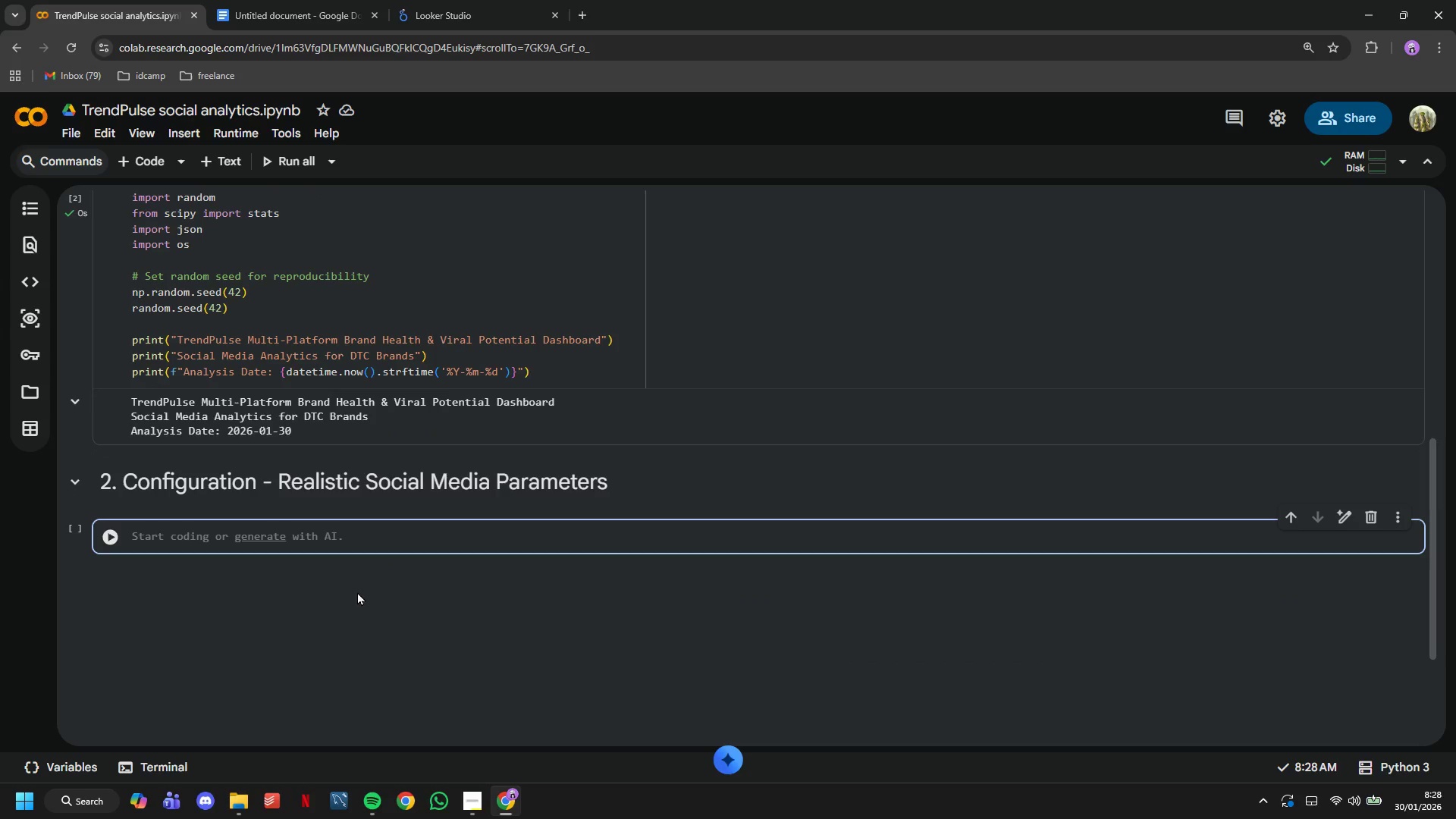 
type(print("Setting y)
key(Backspace)
type(up brand)
key(Backspace)
key(Backspace)
key(Backspace)
key(Backspace)
key(Backspace)
type(Brand & Platform Configr)
key(Backspace)
type(uration)
 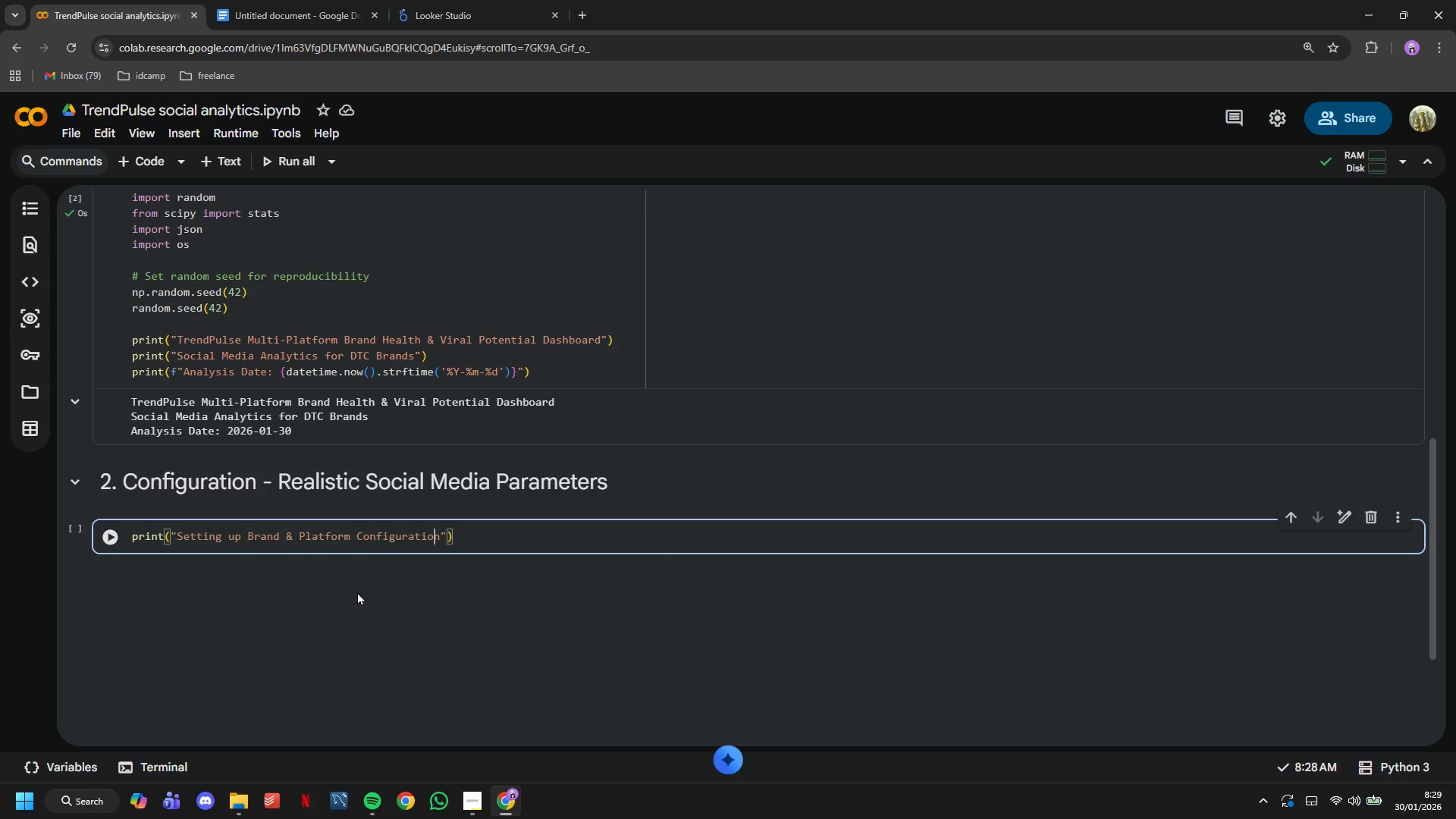 
 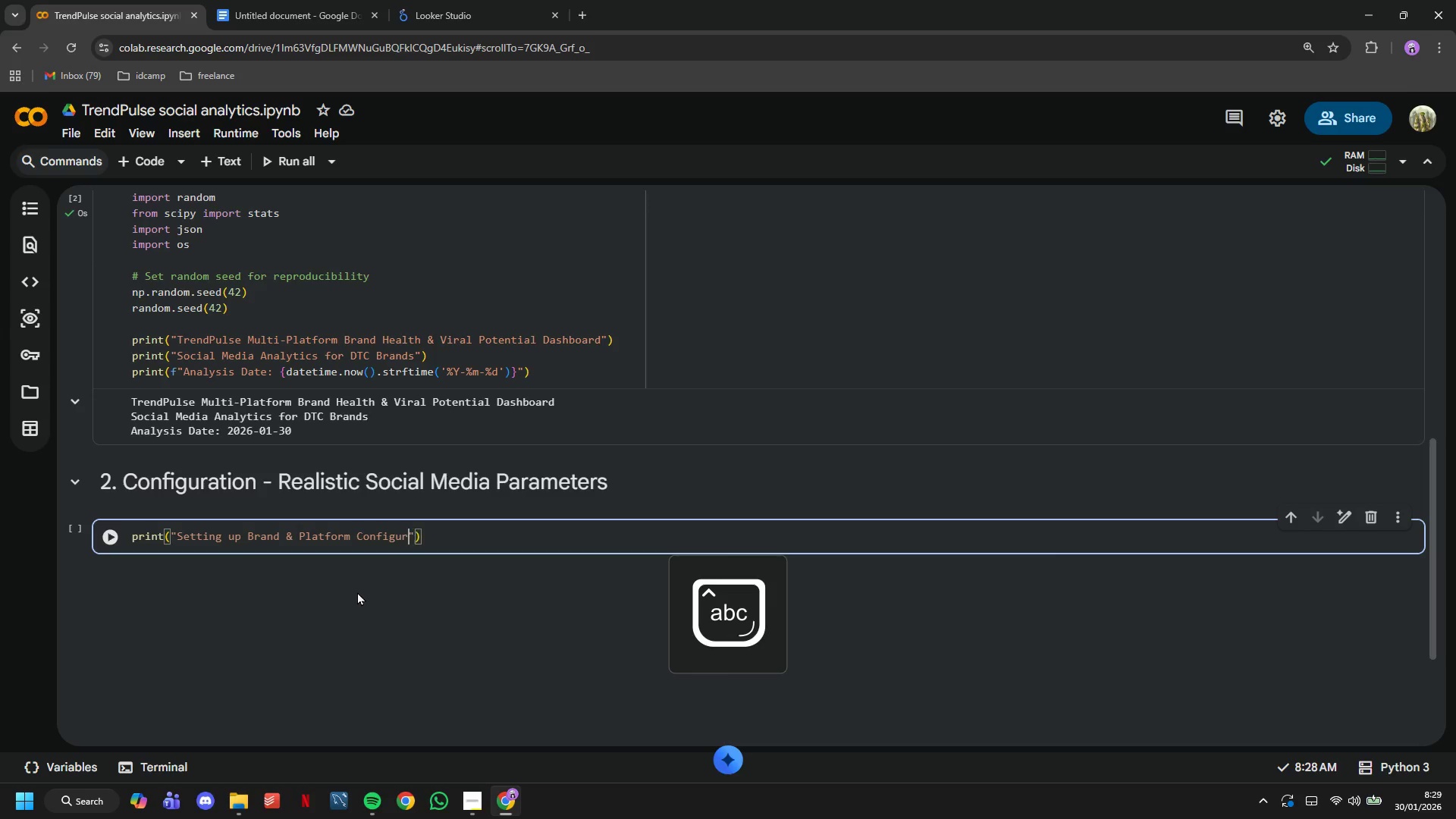 
hold_key(key=ArrowLeft, duration=1.39)
 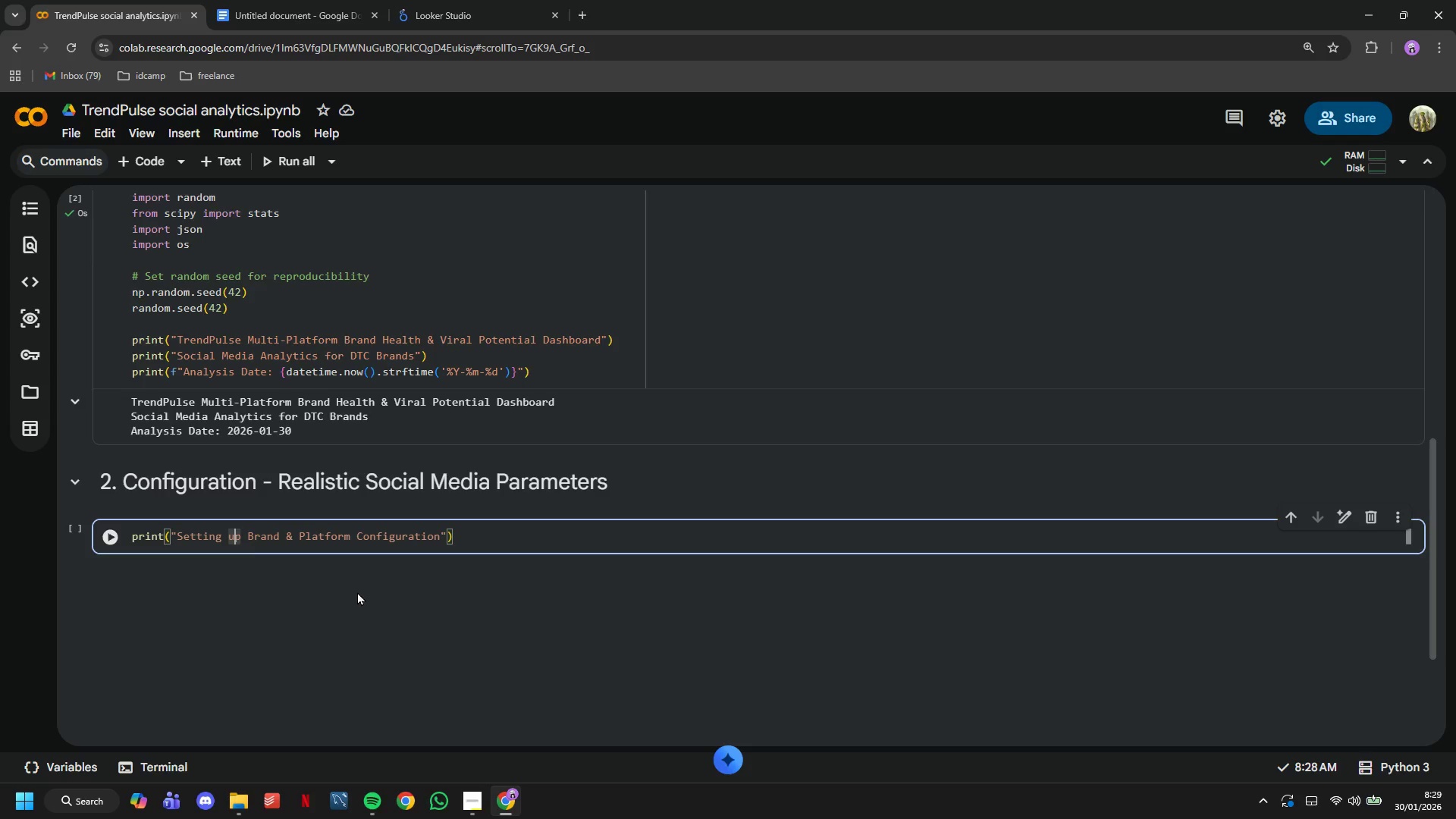 
key(ArrowLeft)
 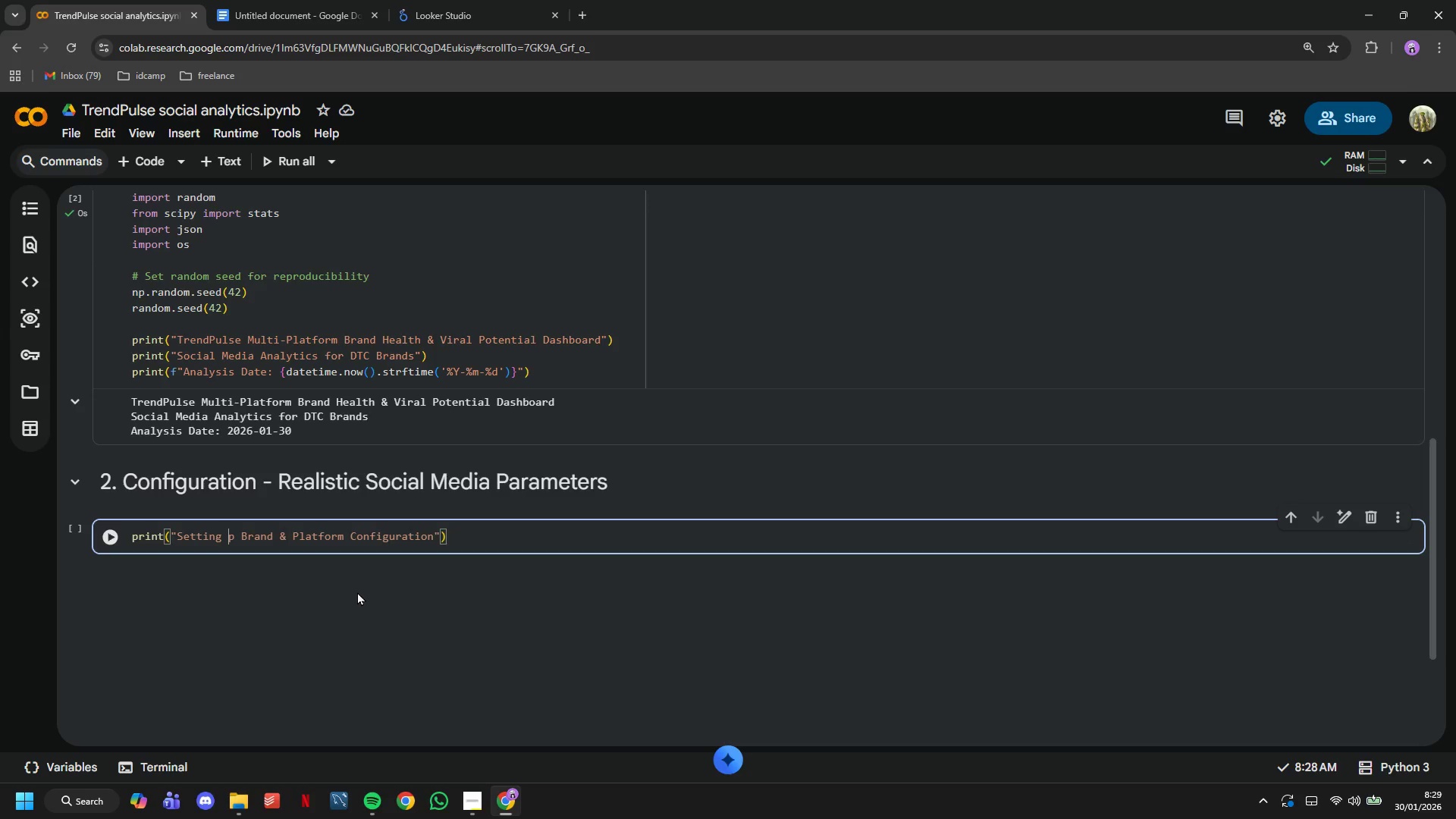 
key(Backspace)
 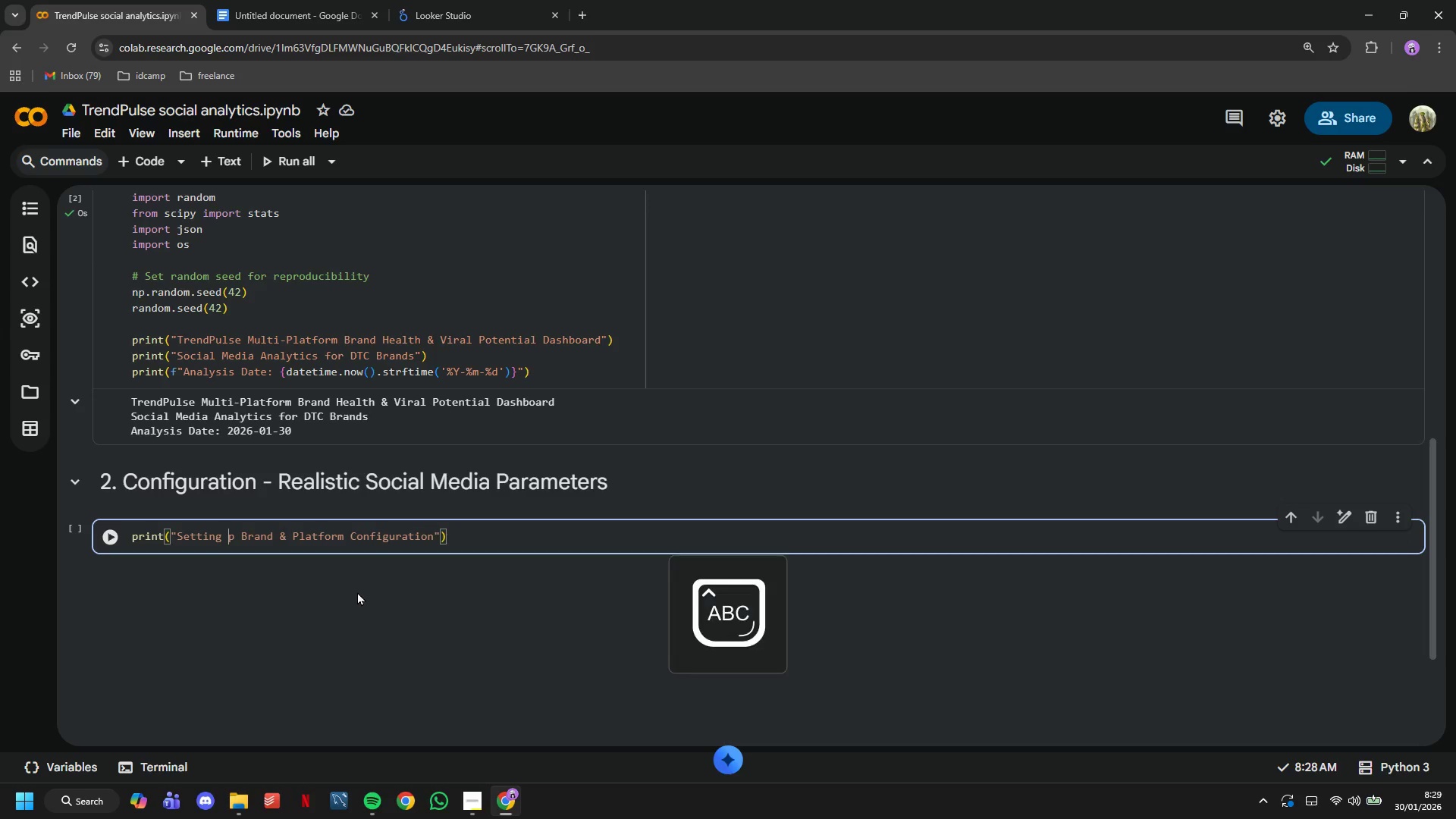 
key(CapsLock)
 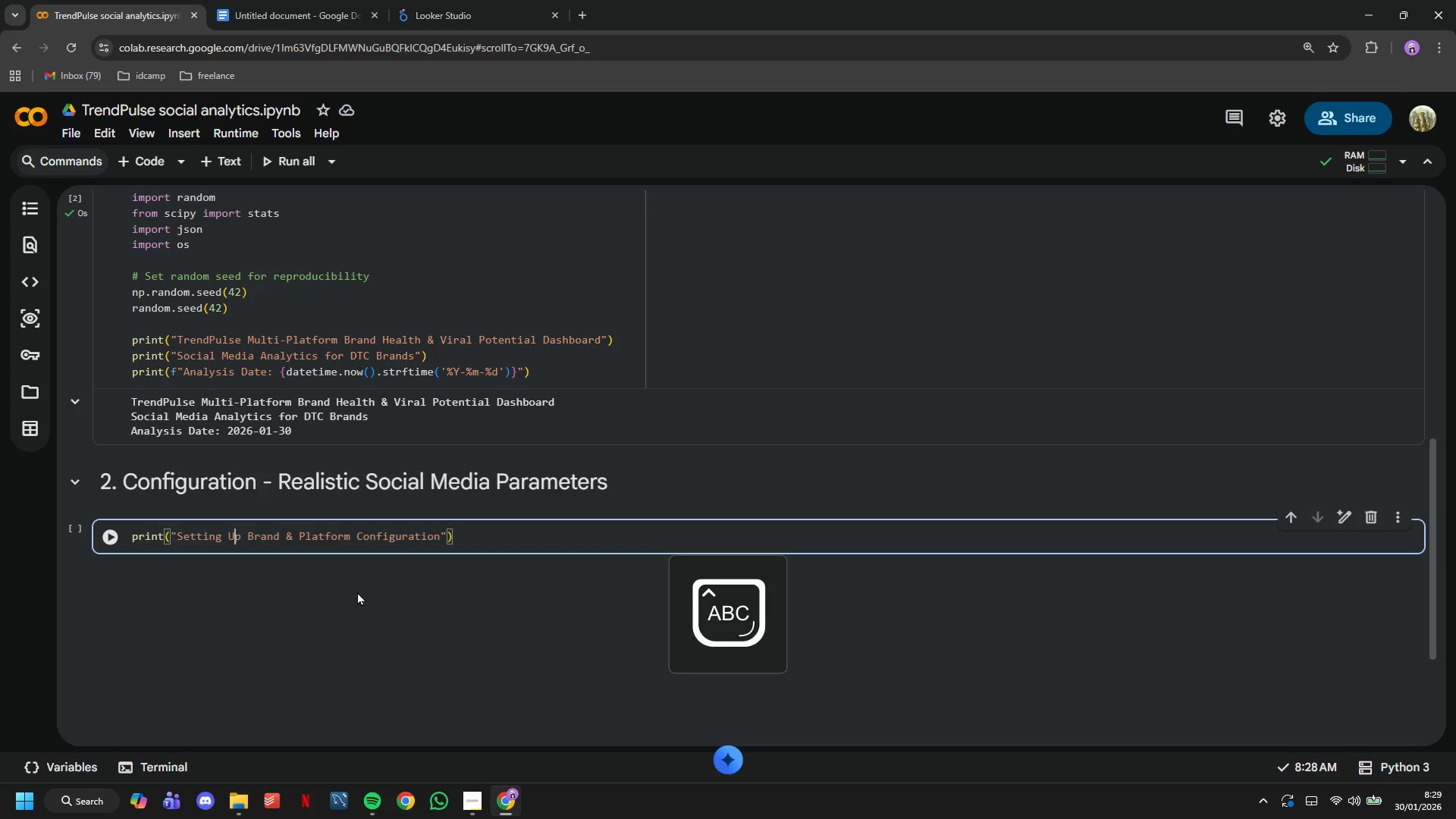 
key(U)
 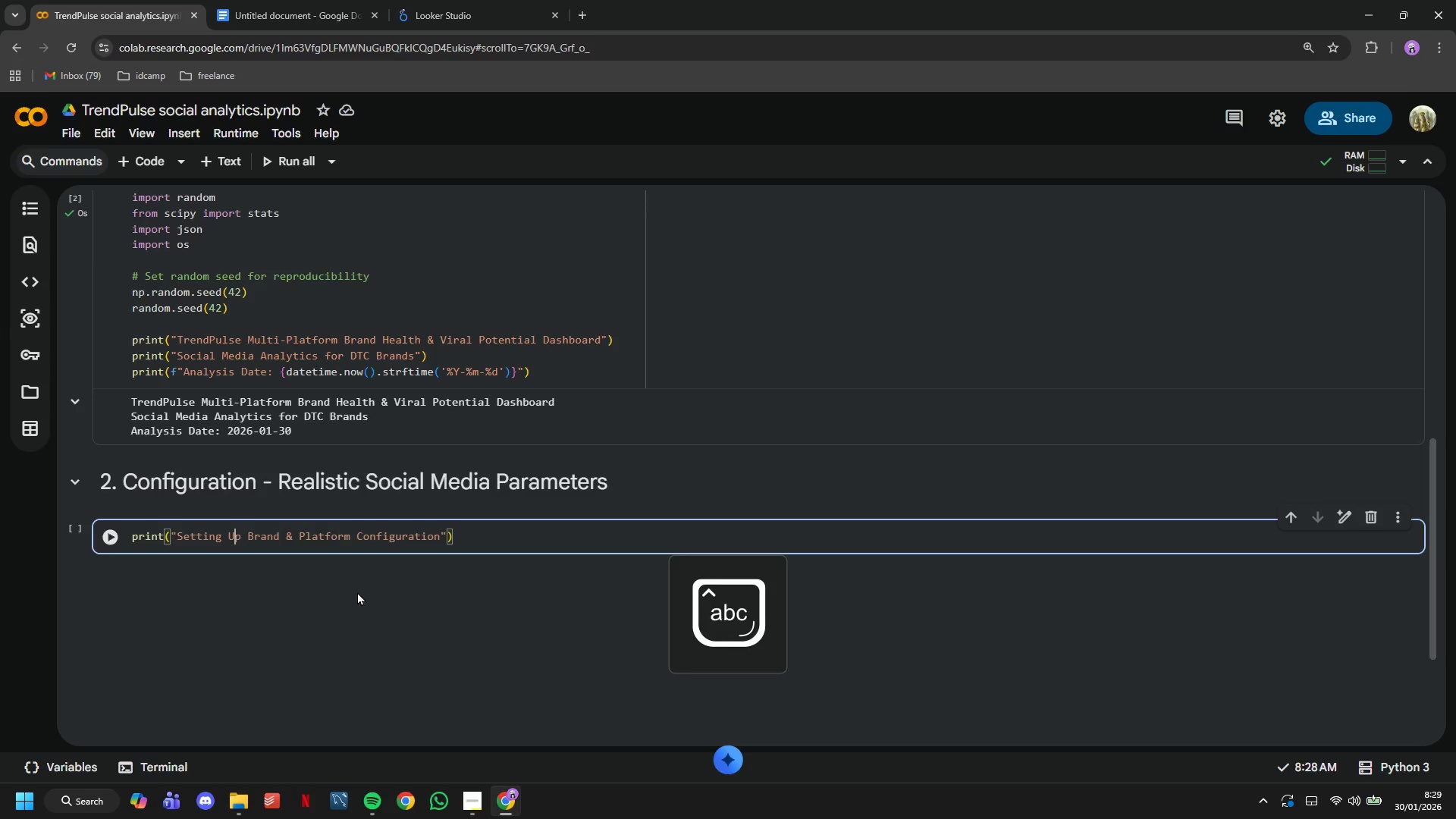 
key(CapsLock)
 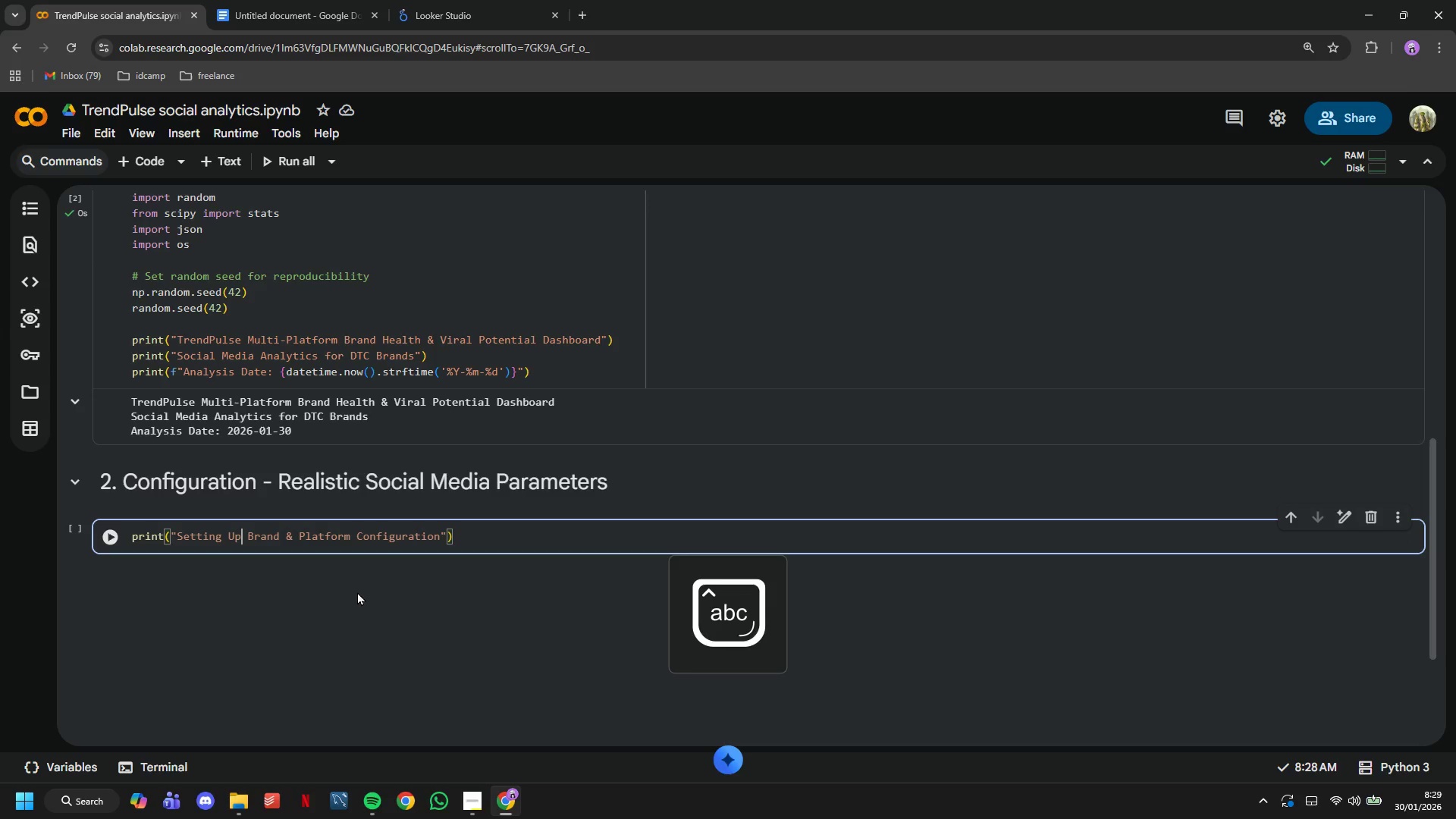 
hold_key(key=ArrowRight, duration=1.52)
 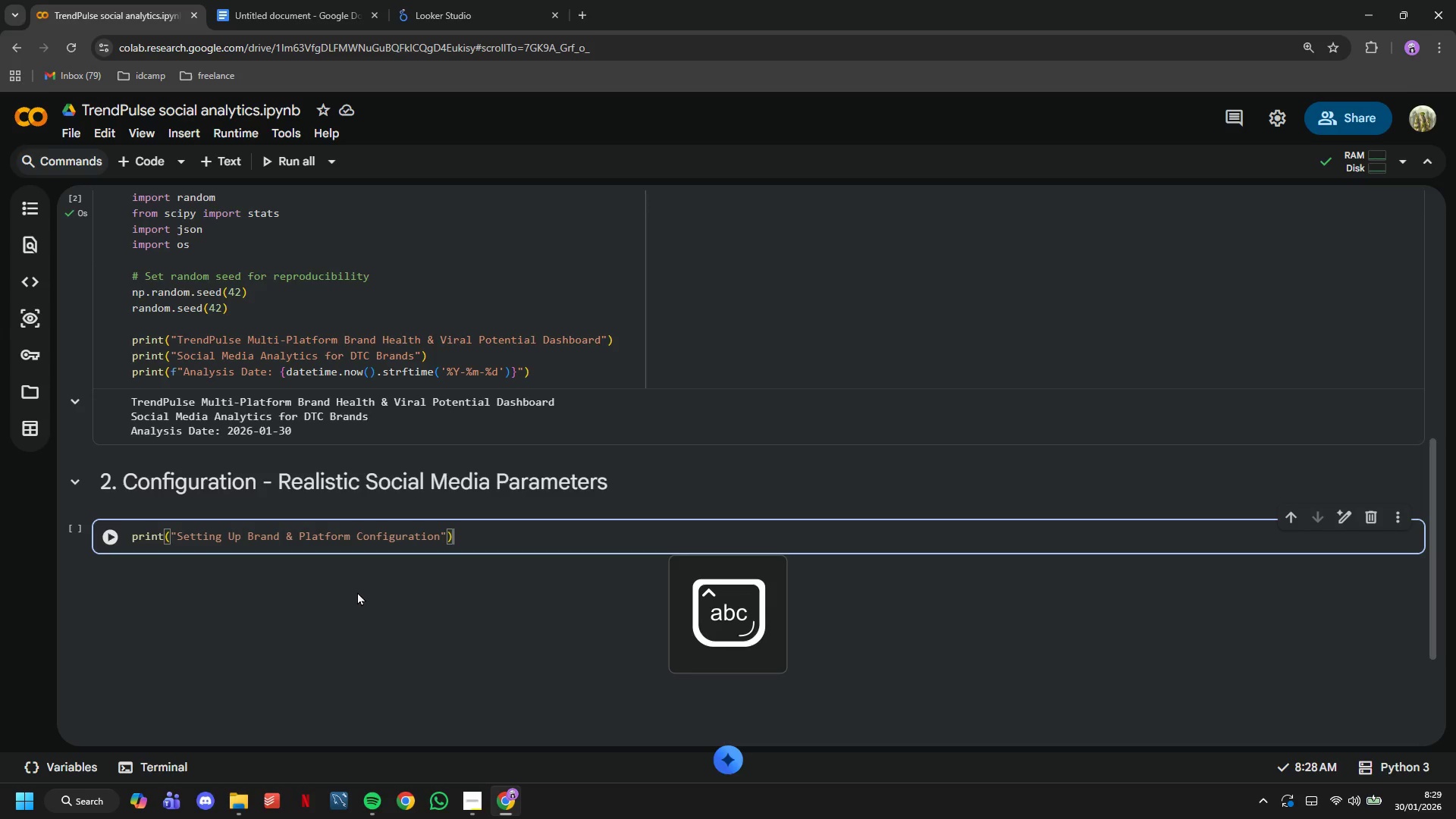 
key(ArrowRight)
 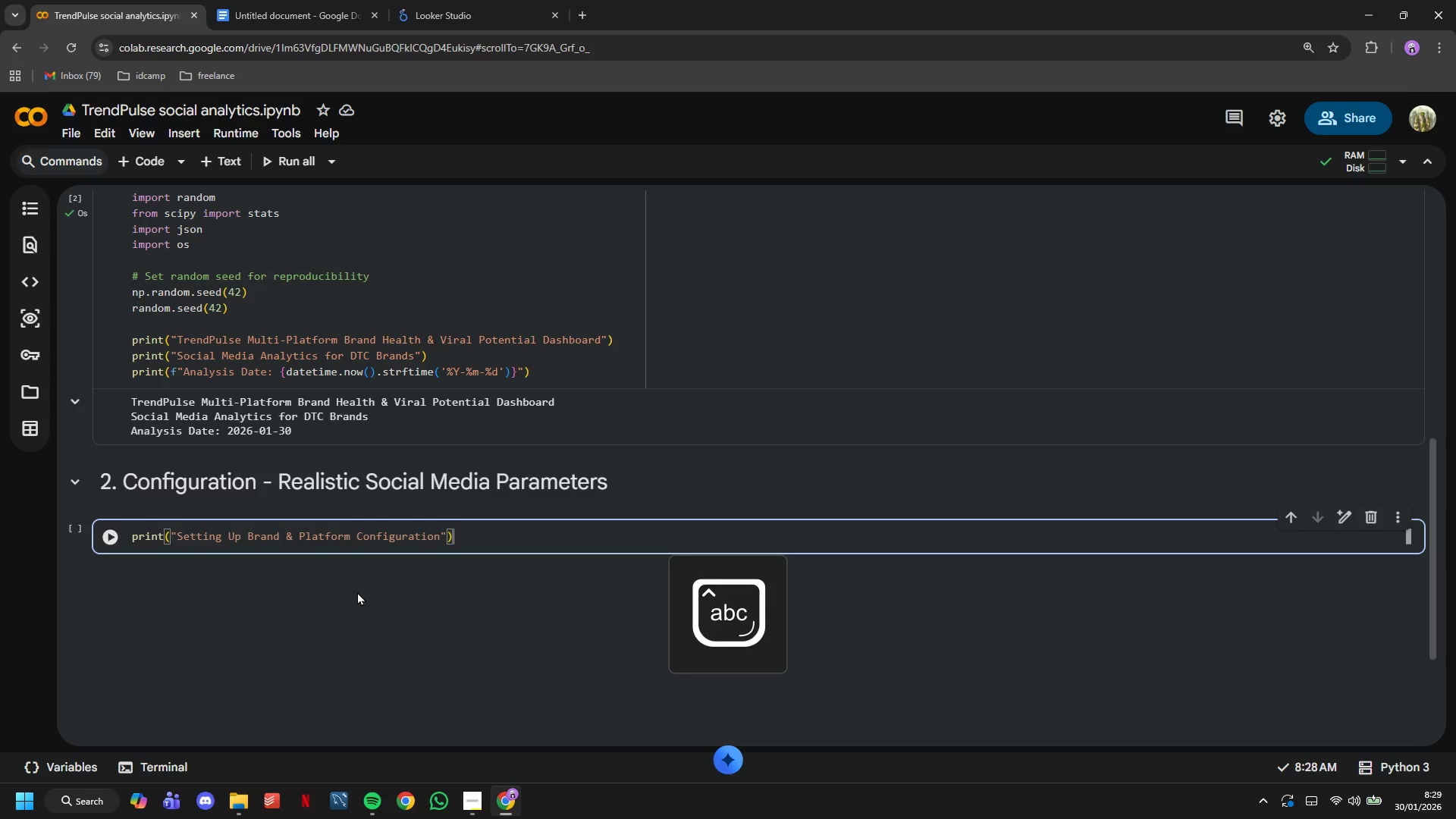 
key(ArrowRight)
 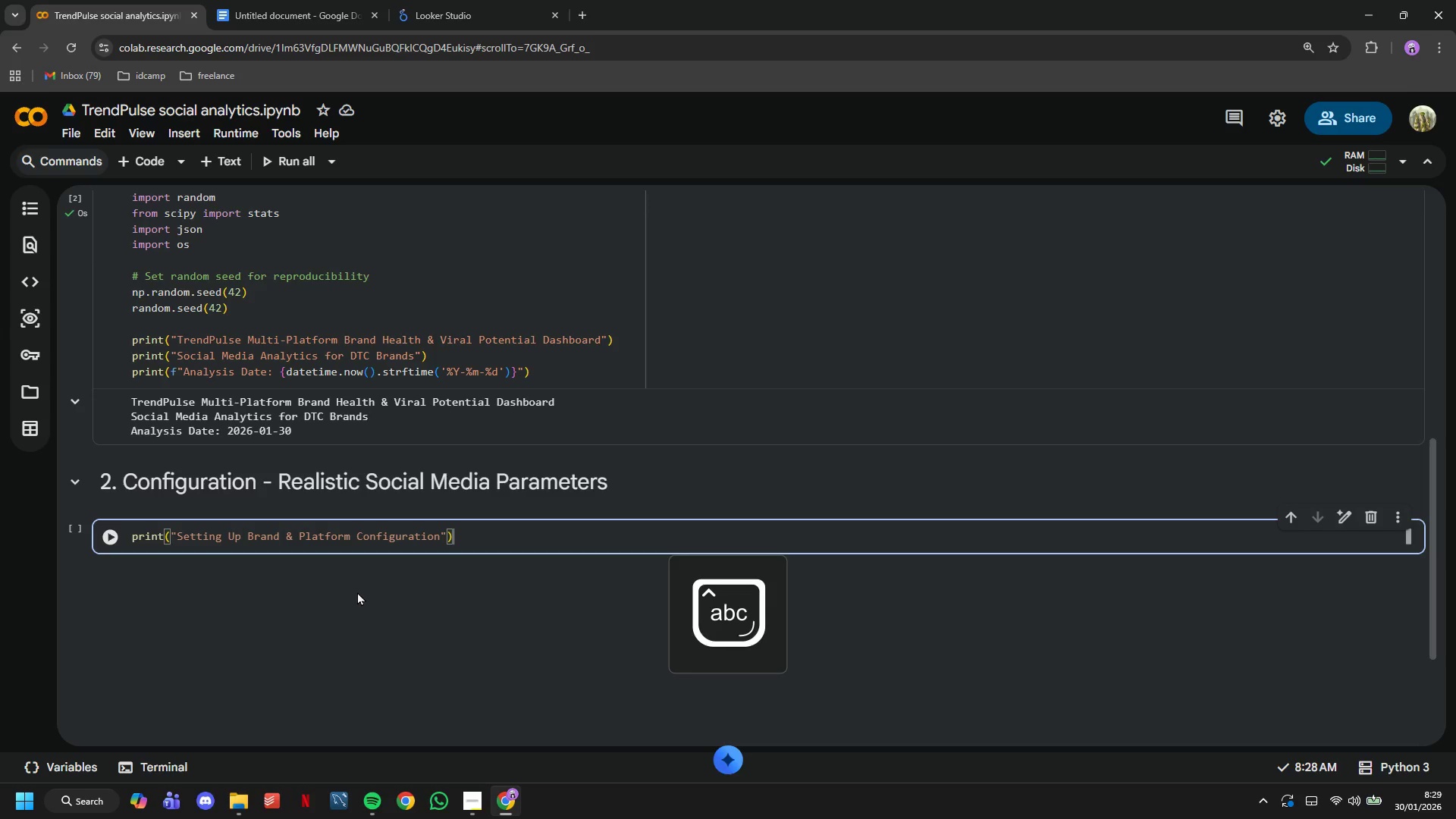 
key(ArrowRight)
 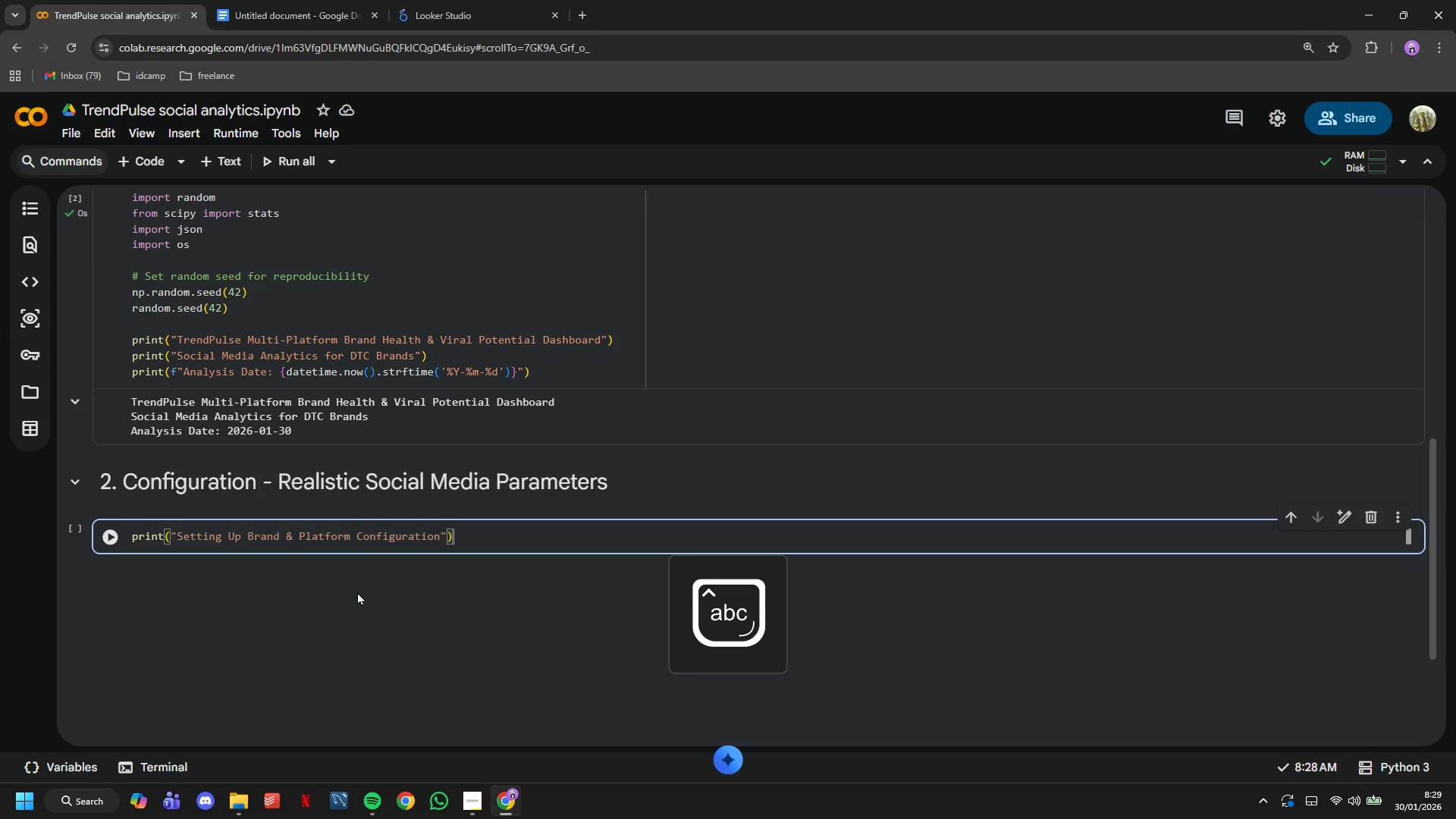 
key(ArrowRight)
 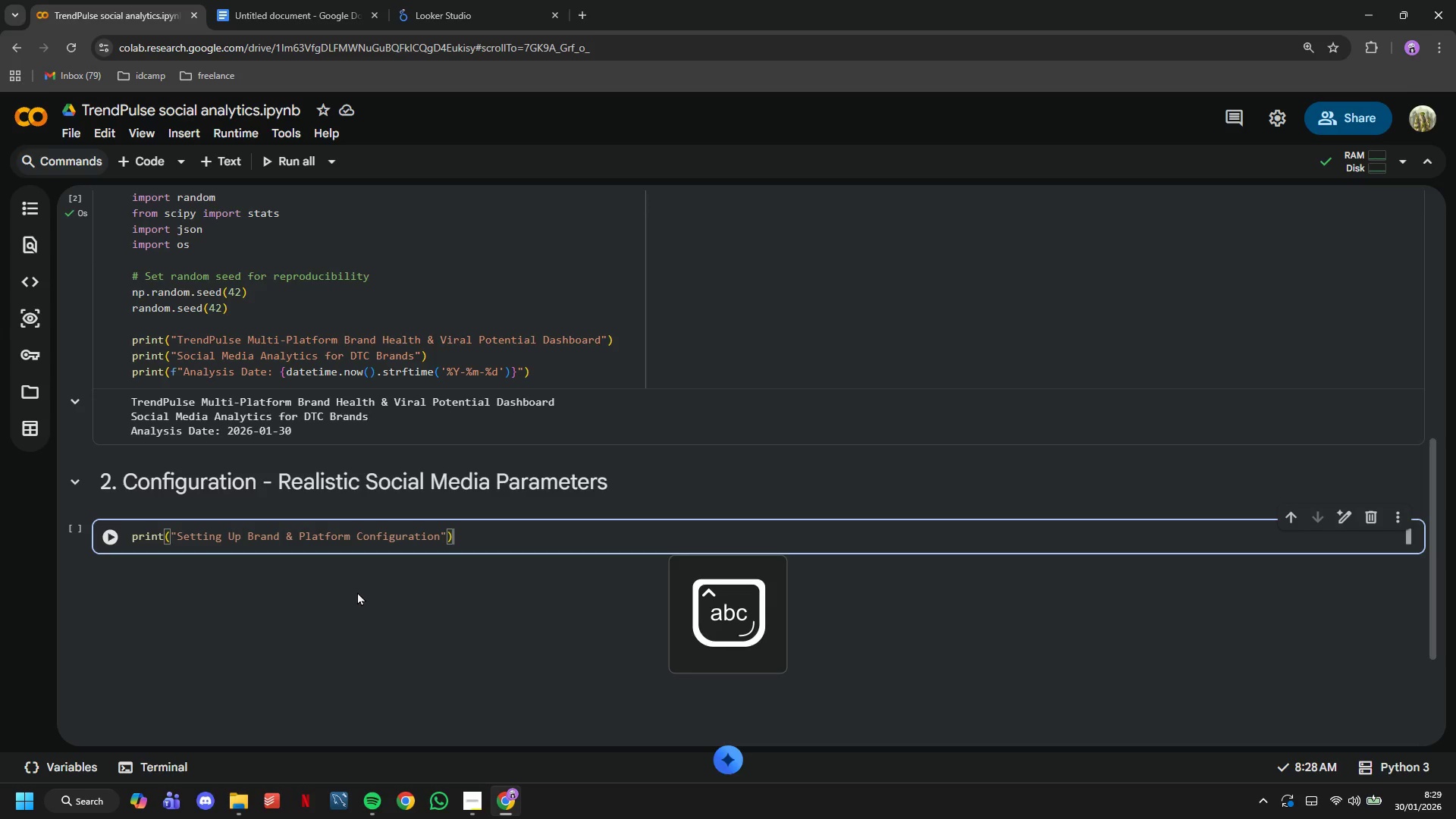 
key(ArrowRight)
 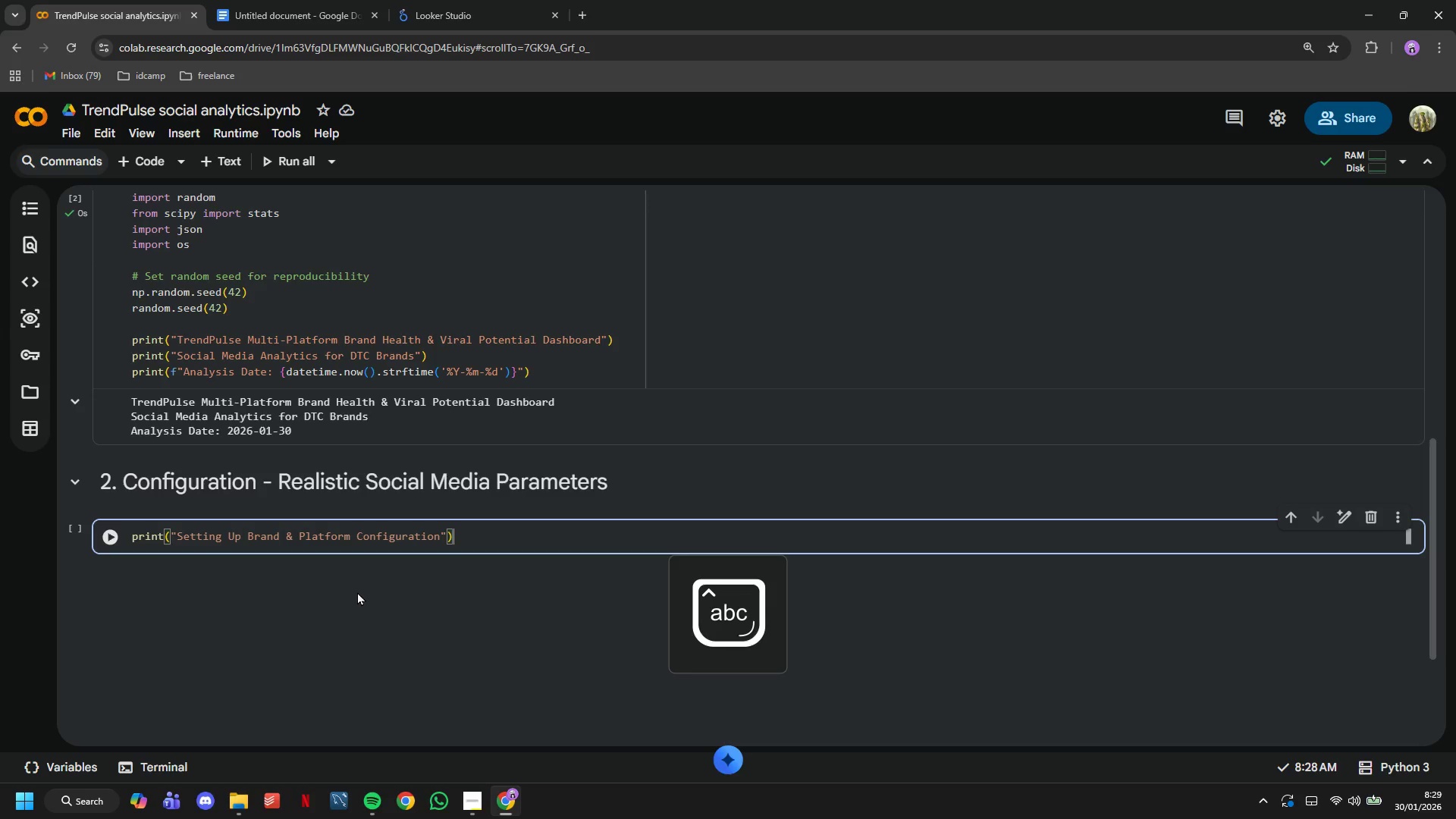 
key(ArrowRight)
 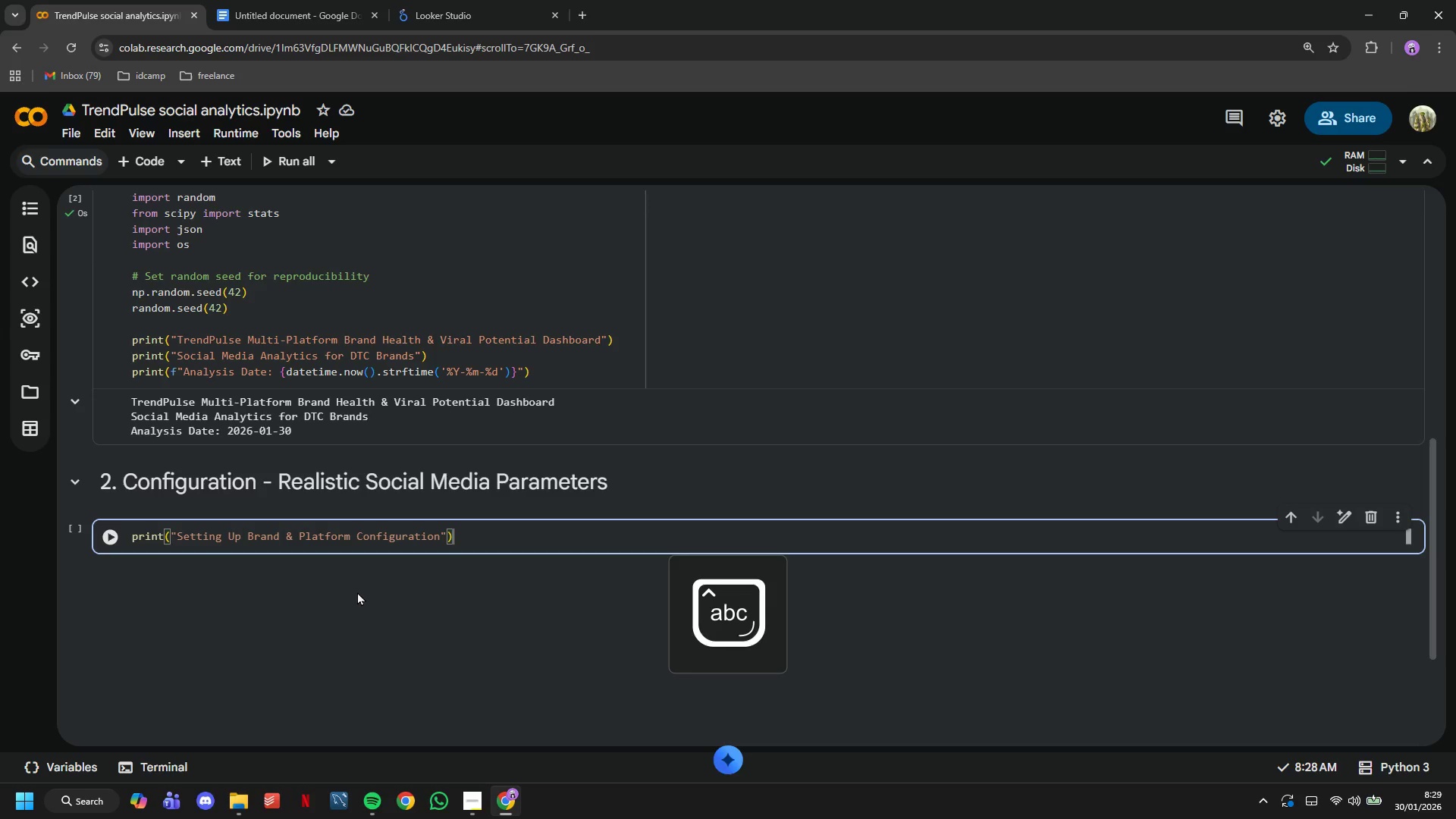 
key(ArrowRight)
 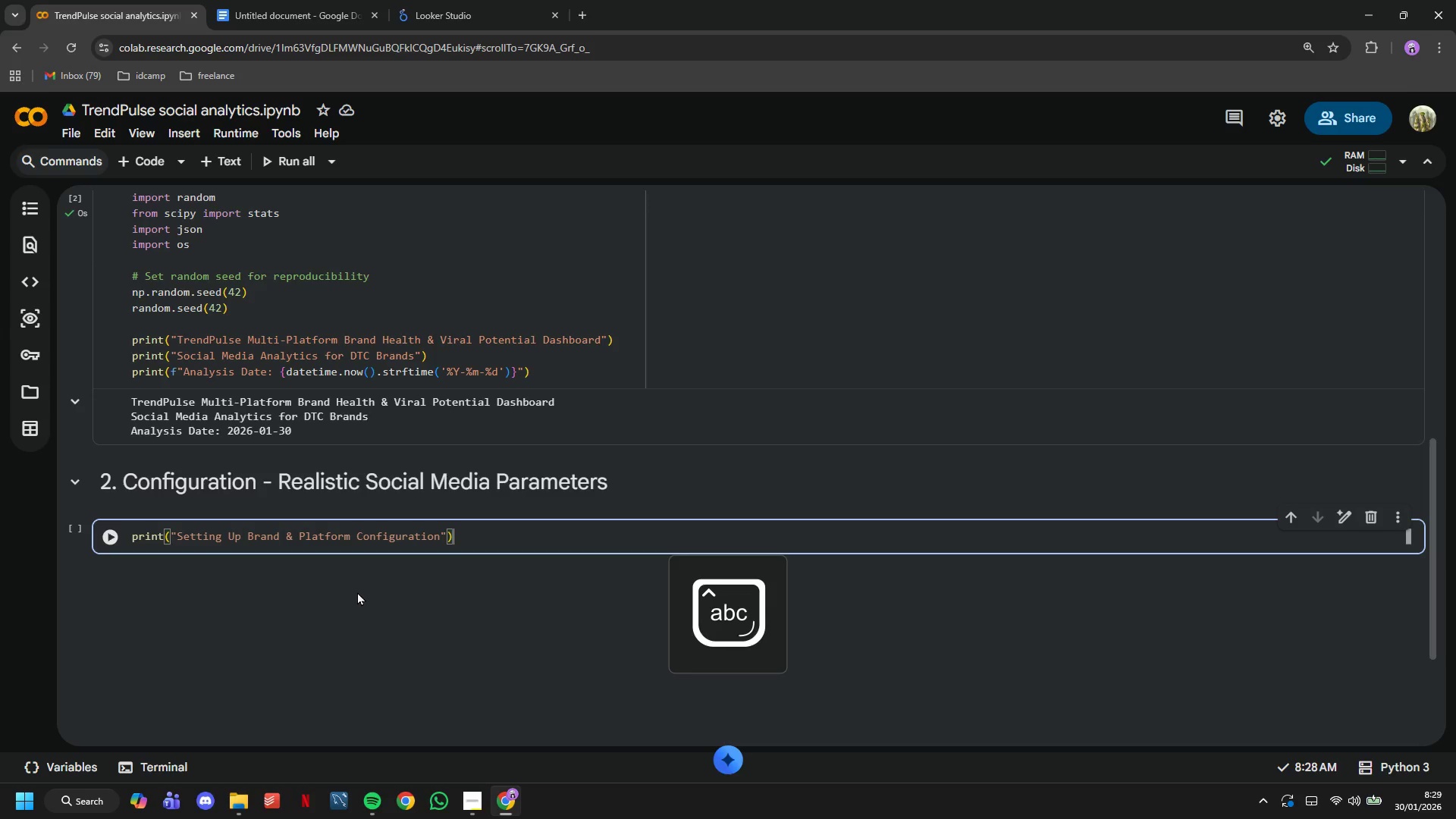 
key(ArrowRight)
 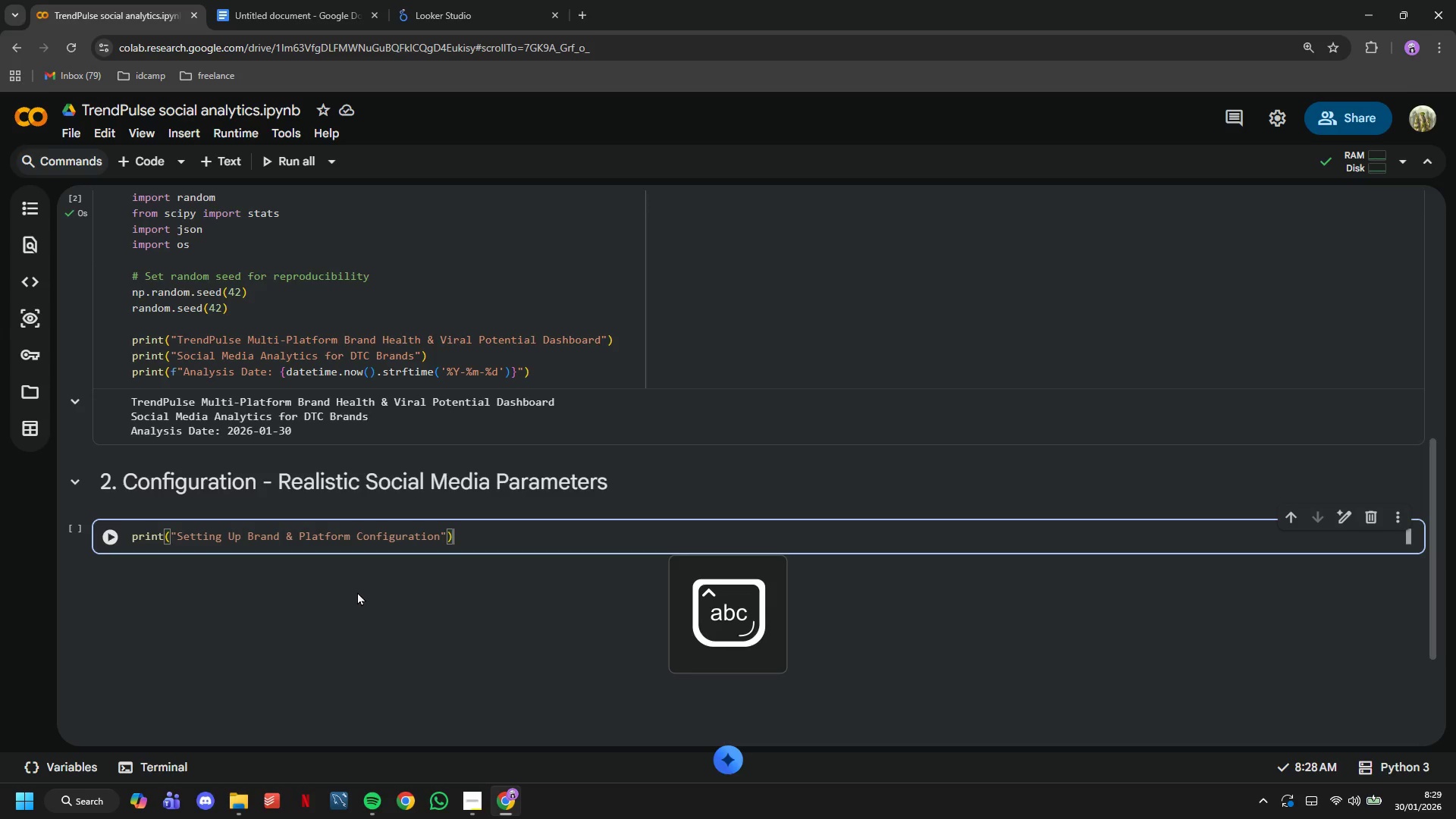 
key(ArrowRight)
 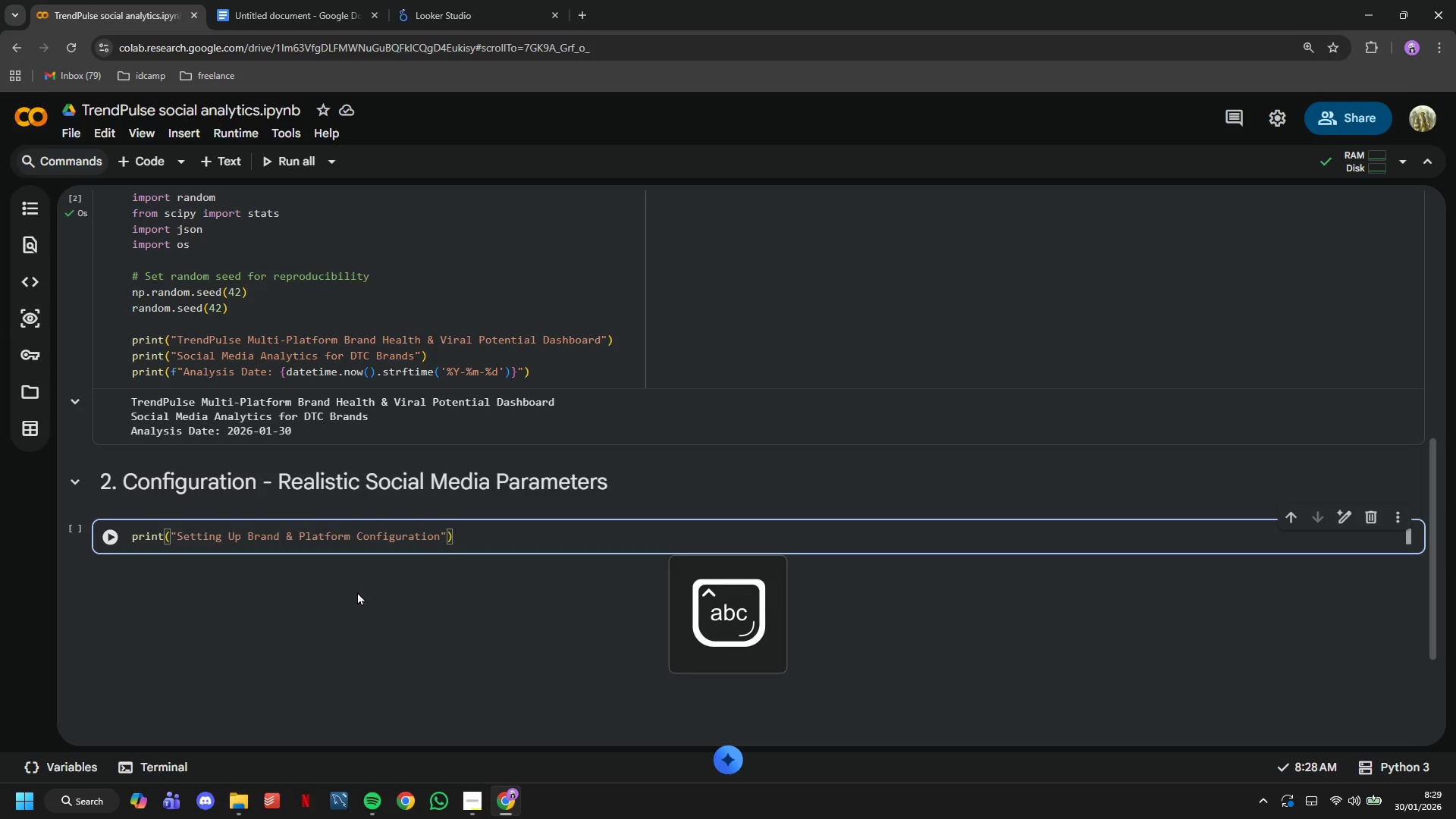 
hold_key(key=ArrowRight, duration=17.78)
 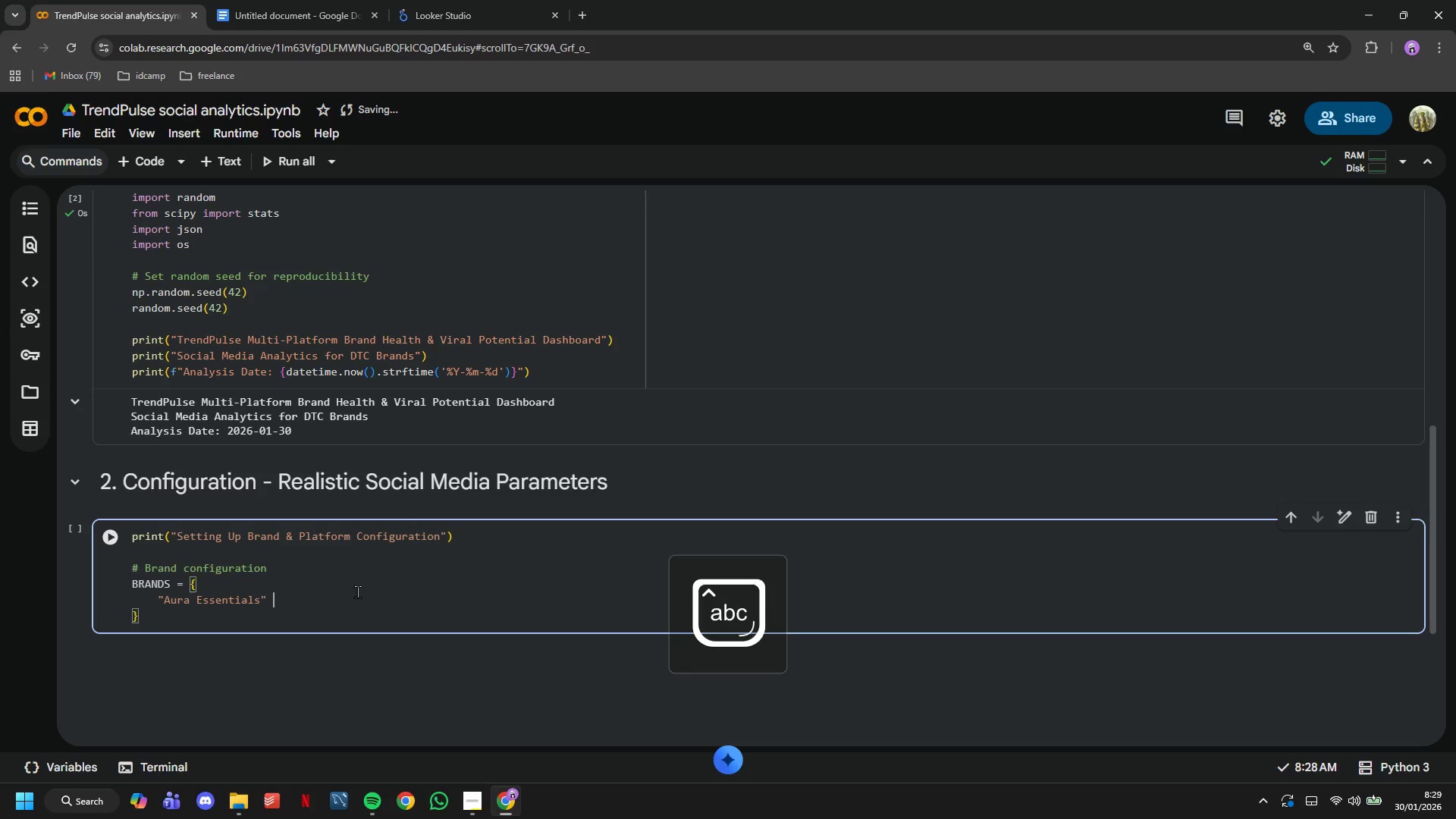 
key(Enter)
 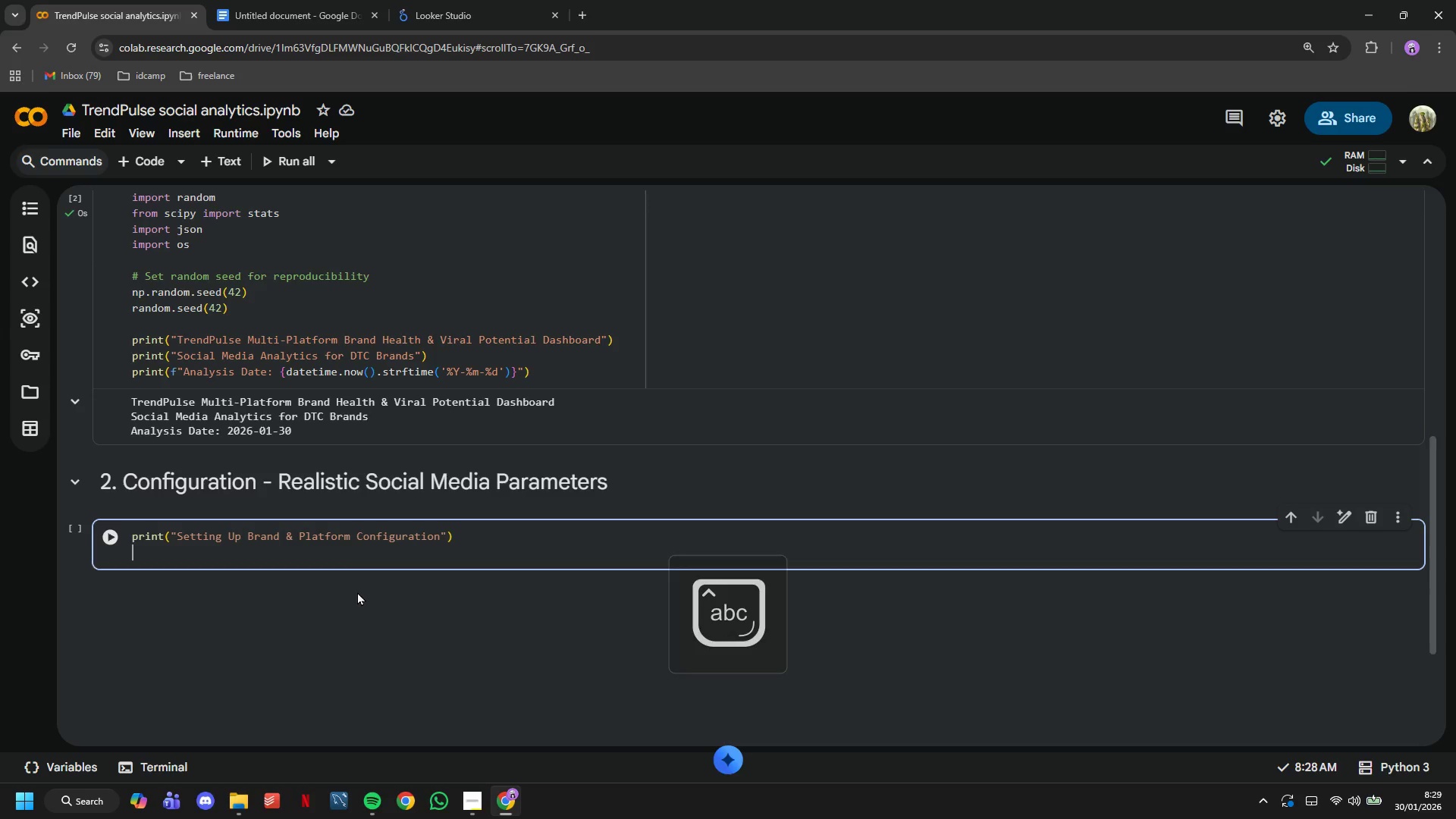 
key(Enter)
 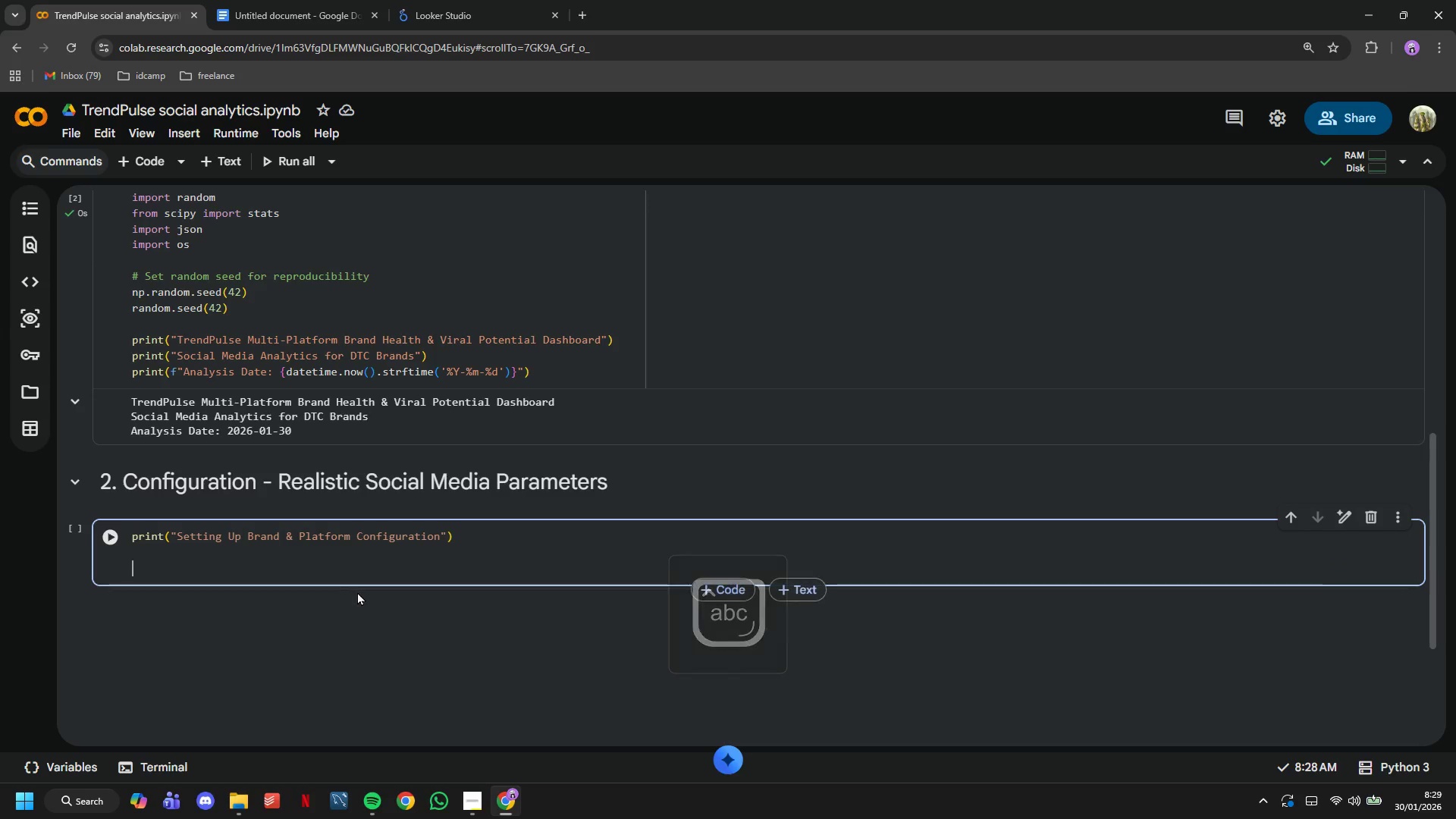 
type(# Brand C)
key(Backspace)
type(configuration)
 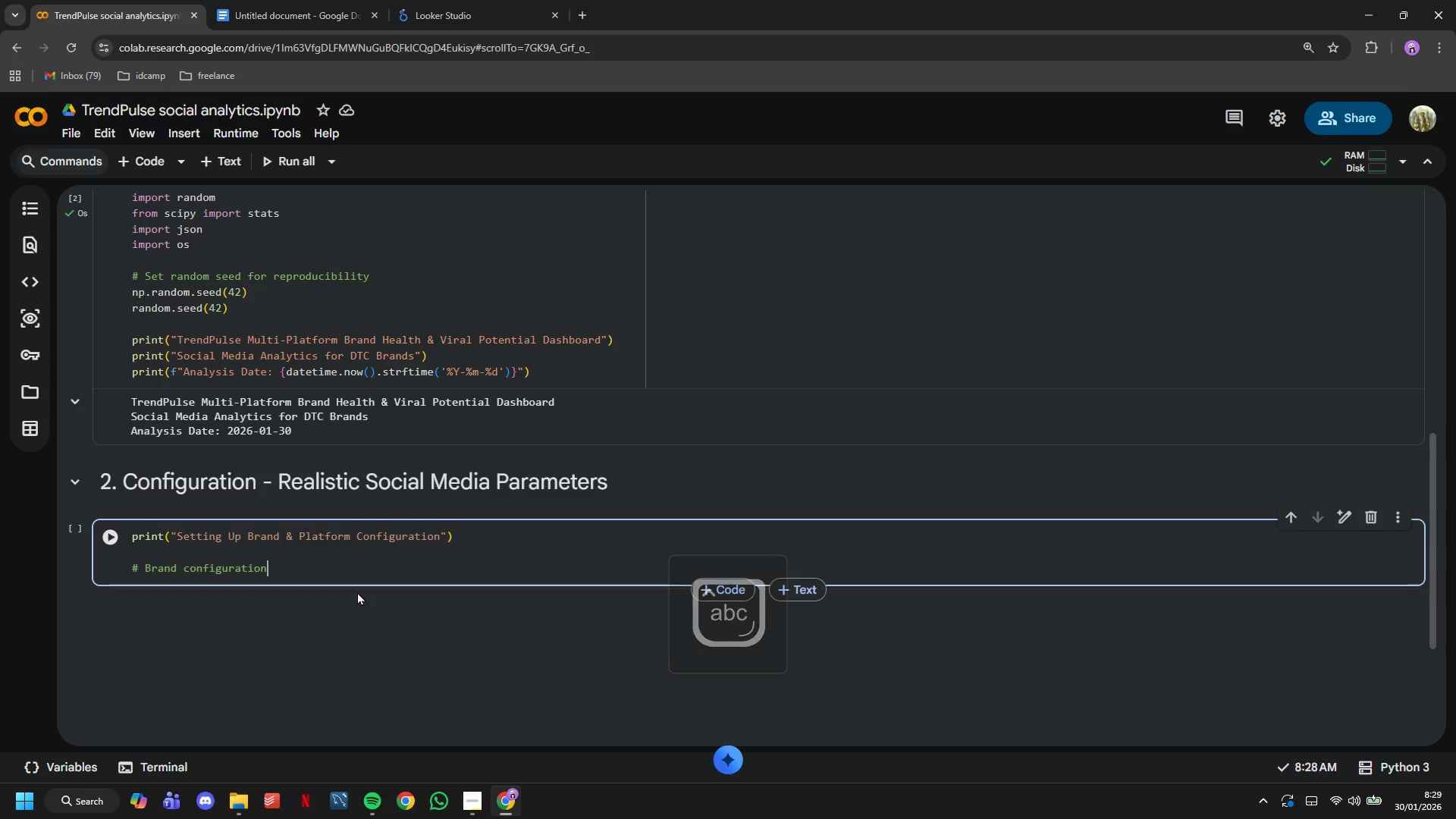 
key(Enter)
 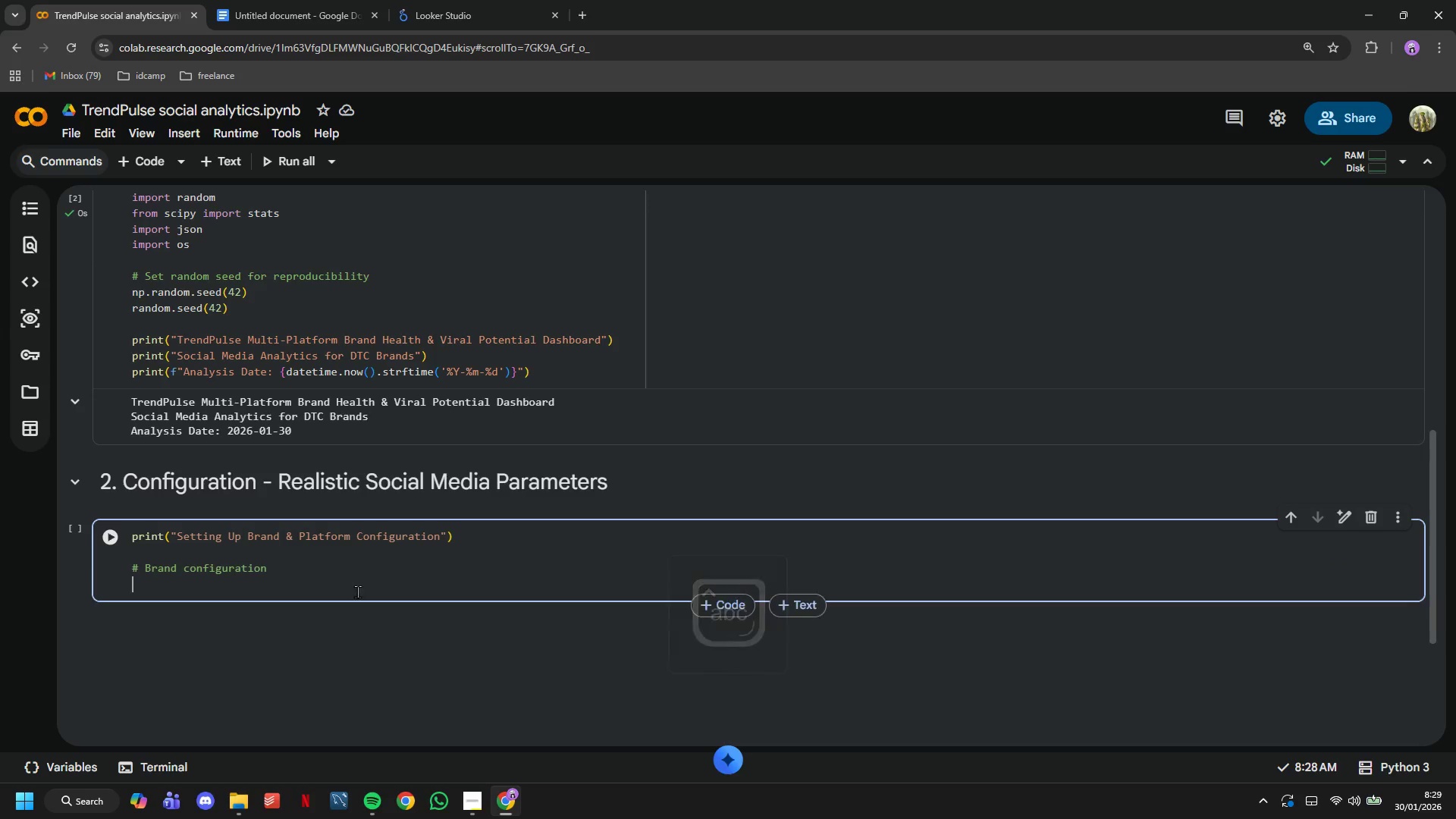 
type(BRANDS = {)
 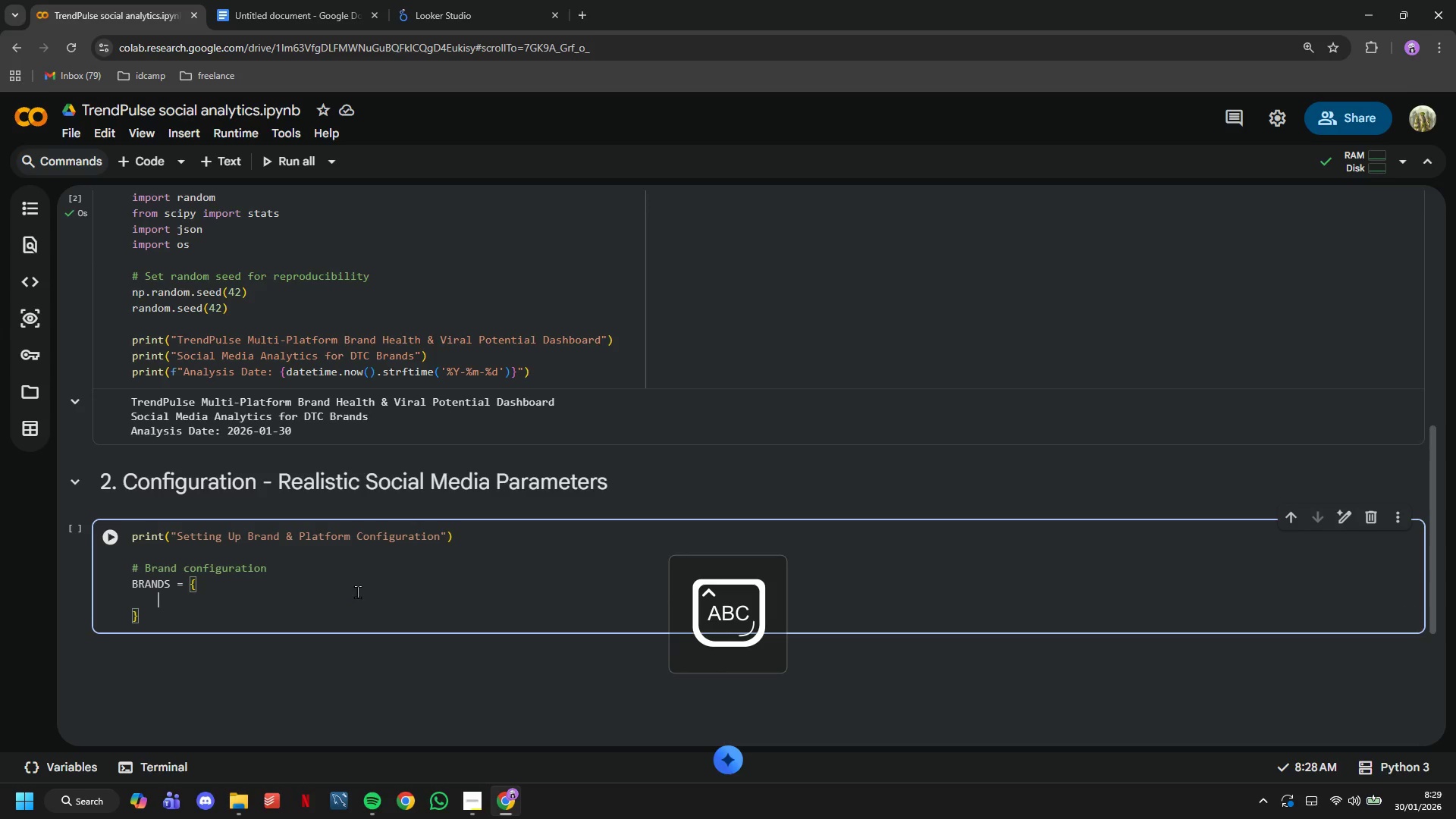 
 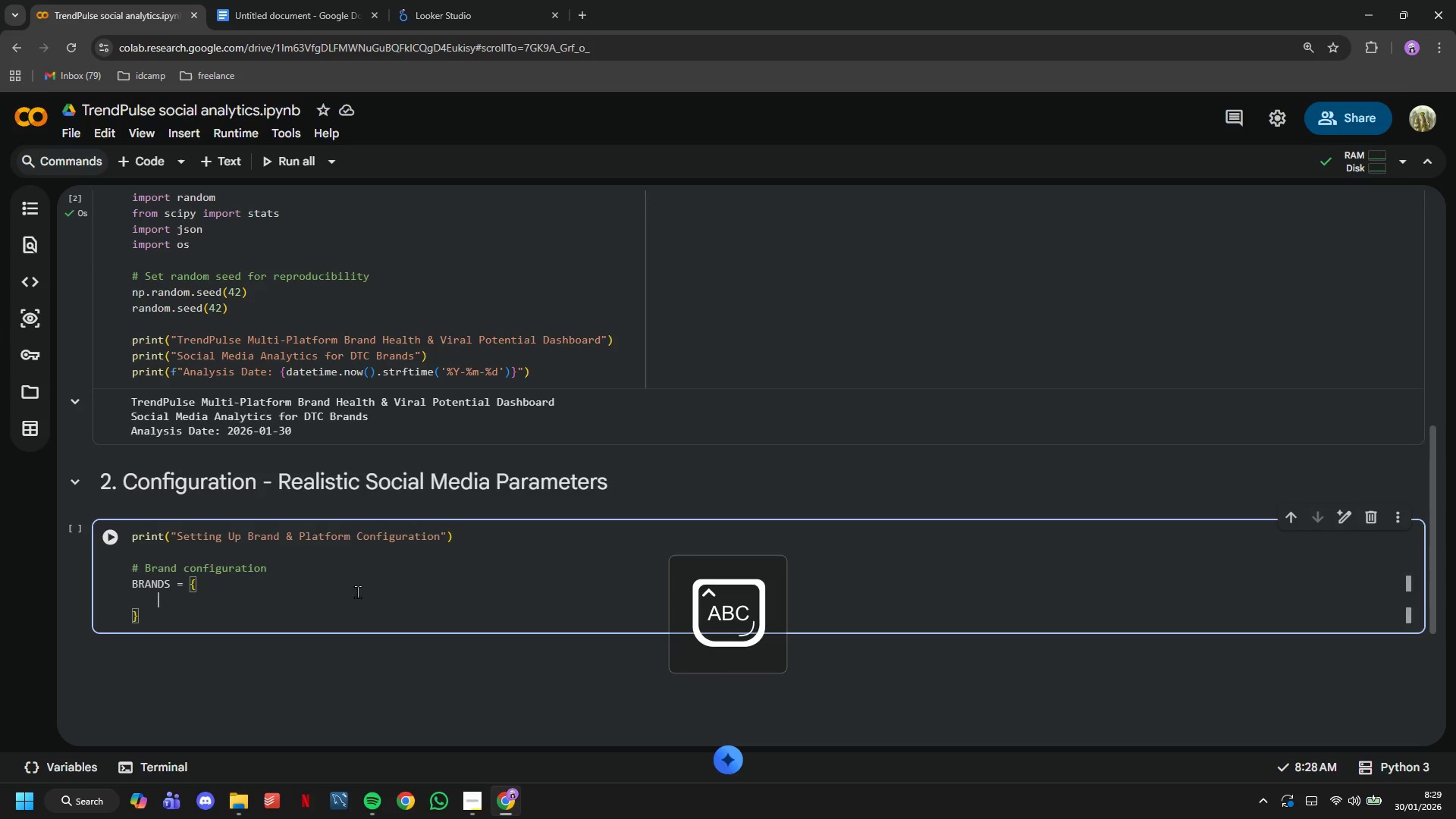 
key(Enter)
 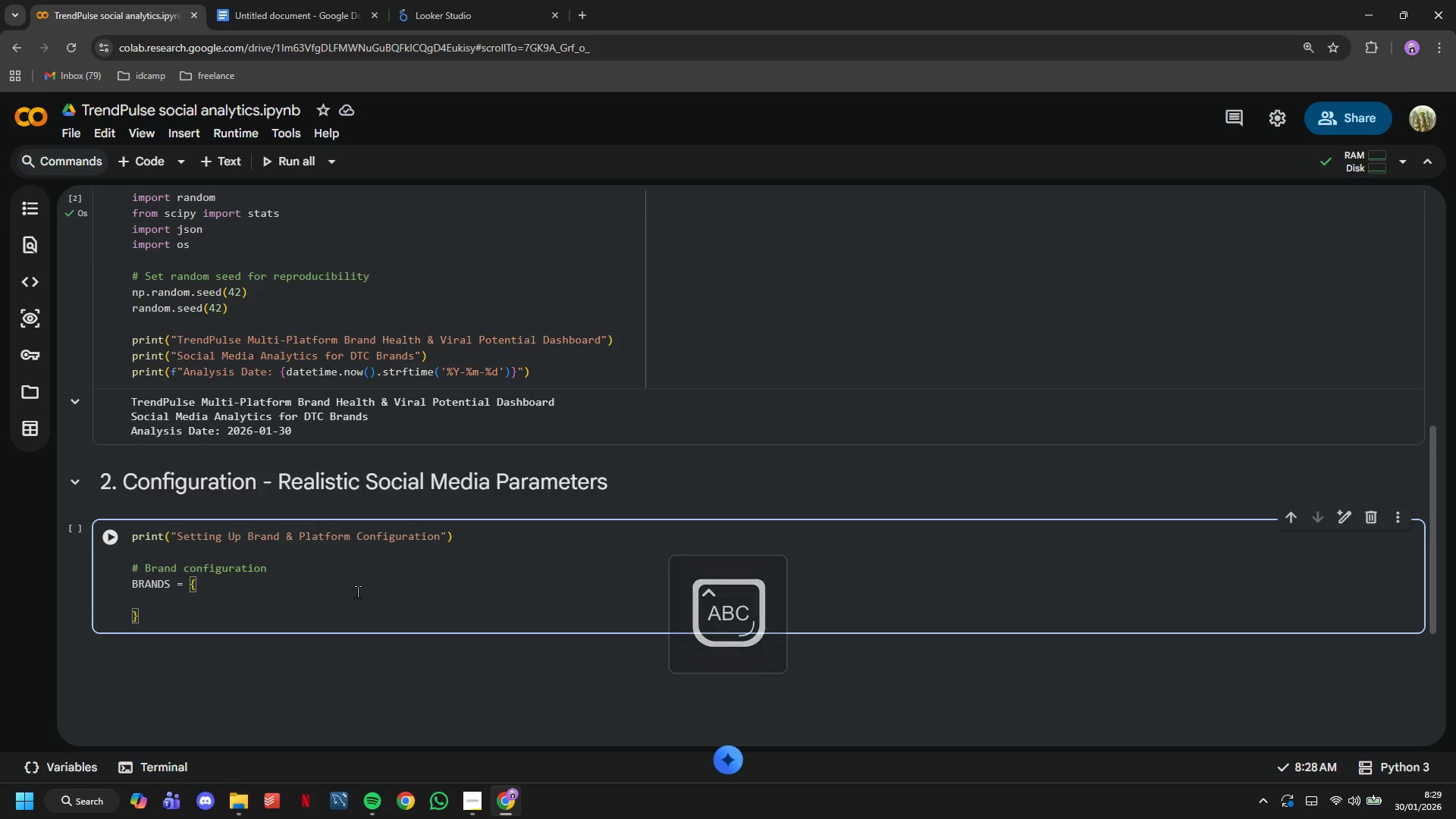 
type("Aura Essentials : {)
 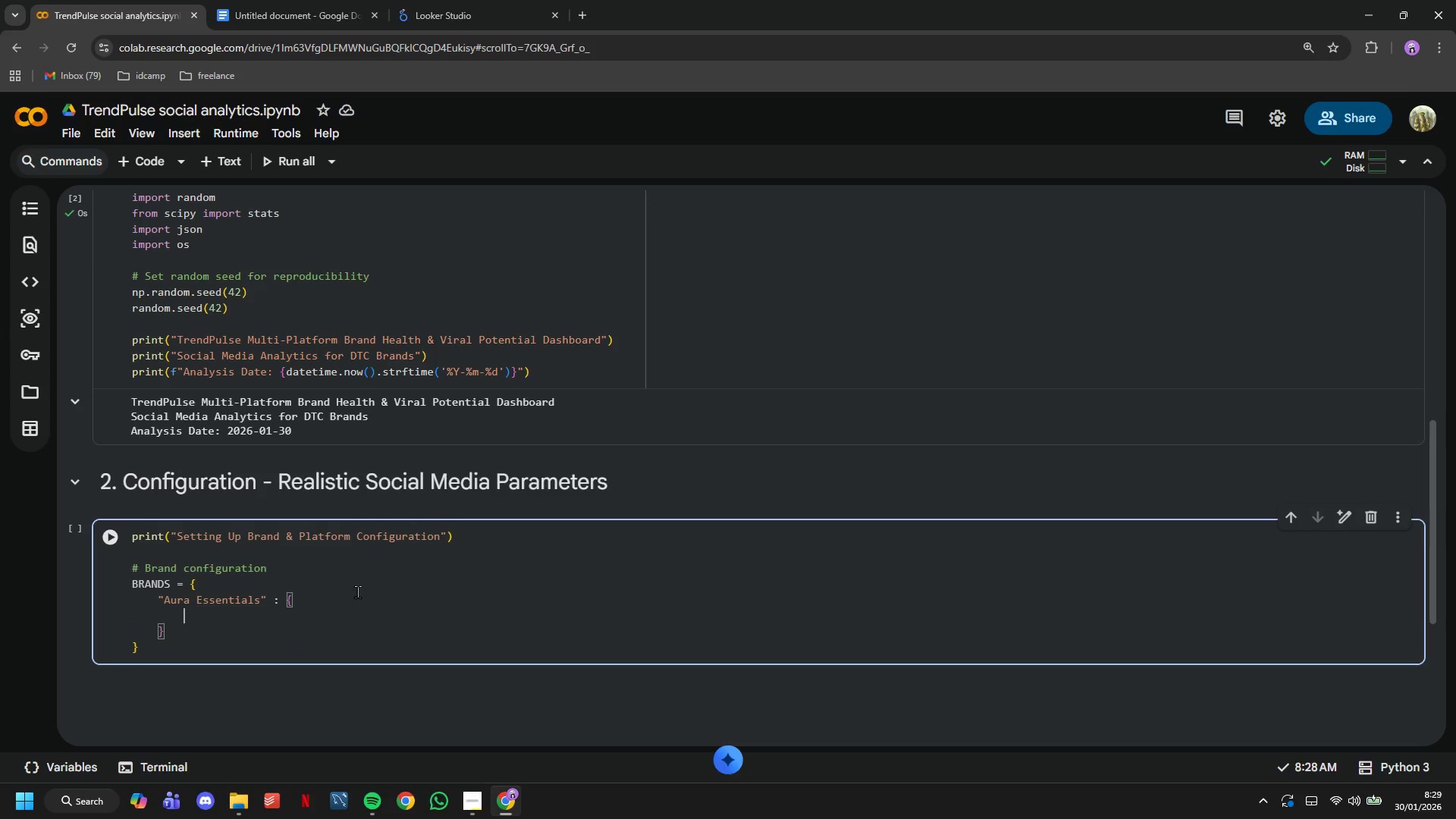 
 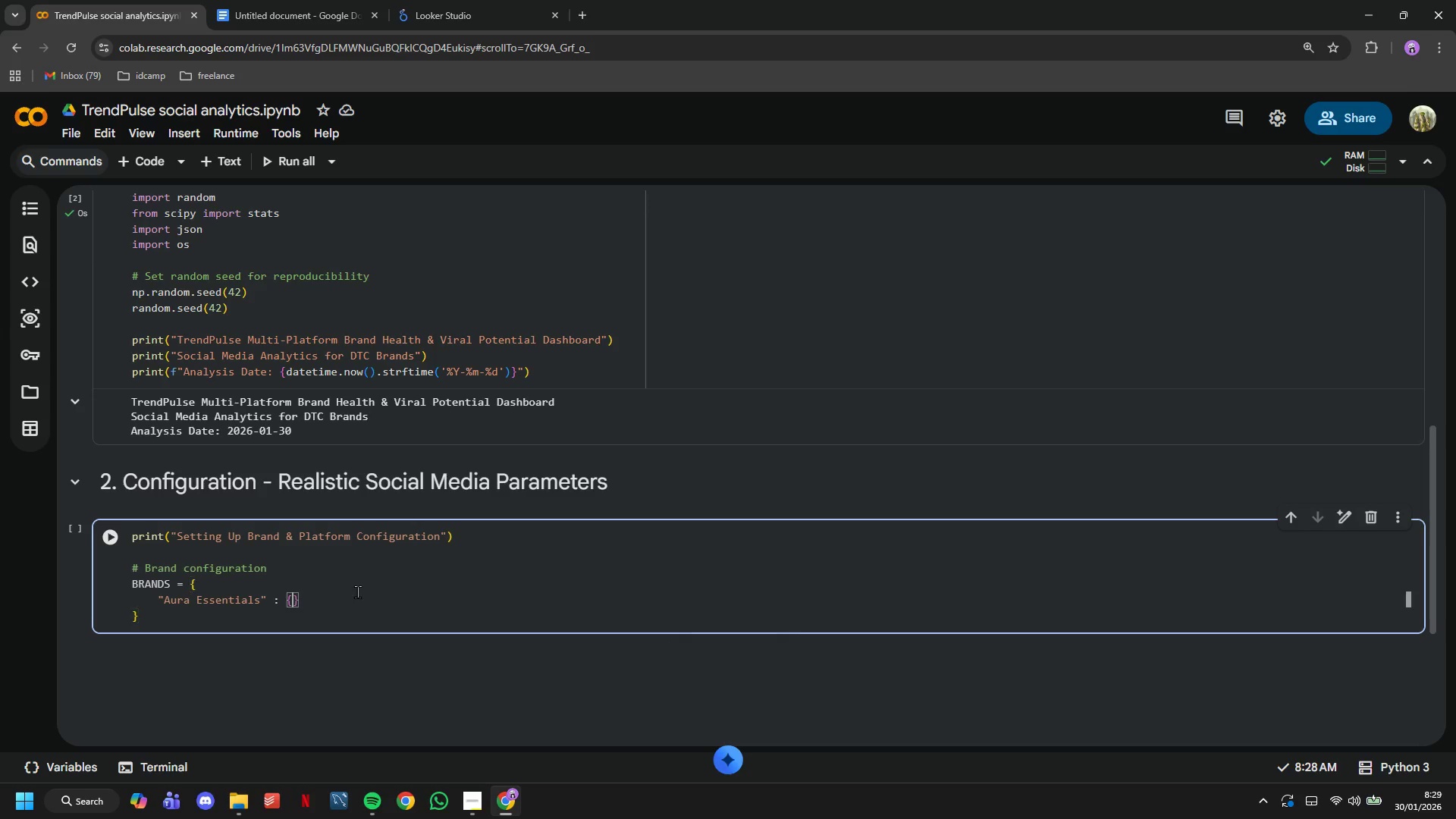 
key(Enter)
 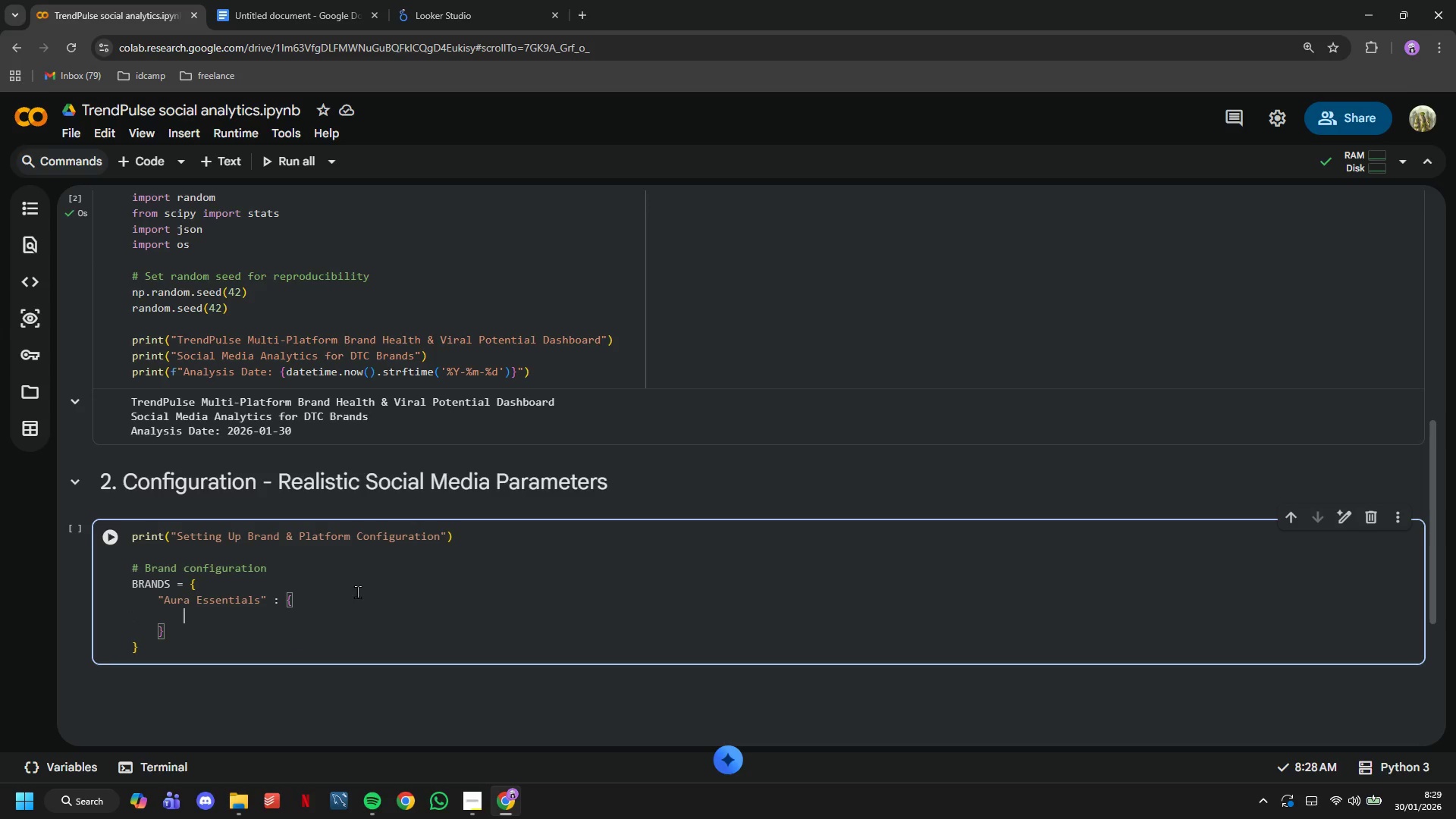 
type("industru)
key(Backspace)
type(y)
 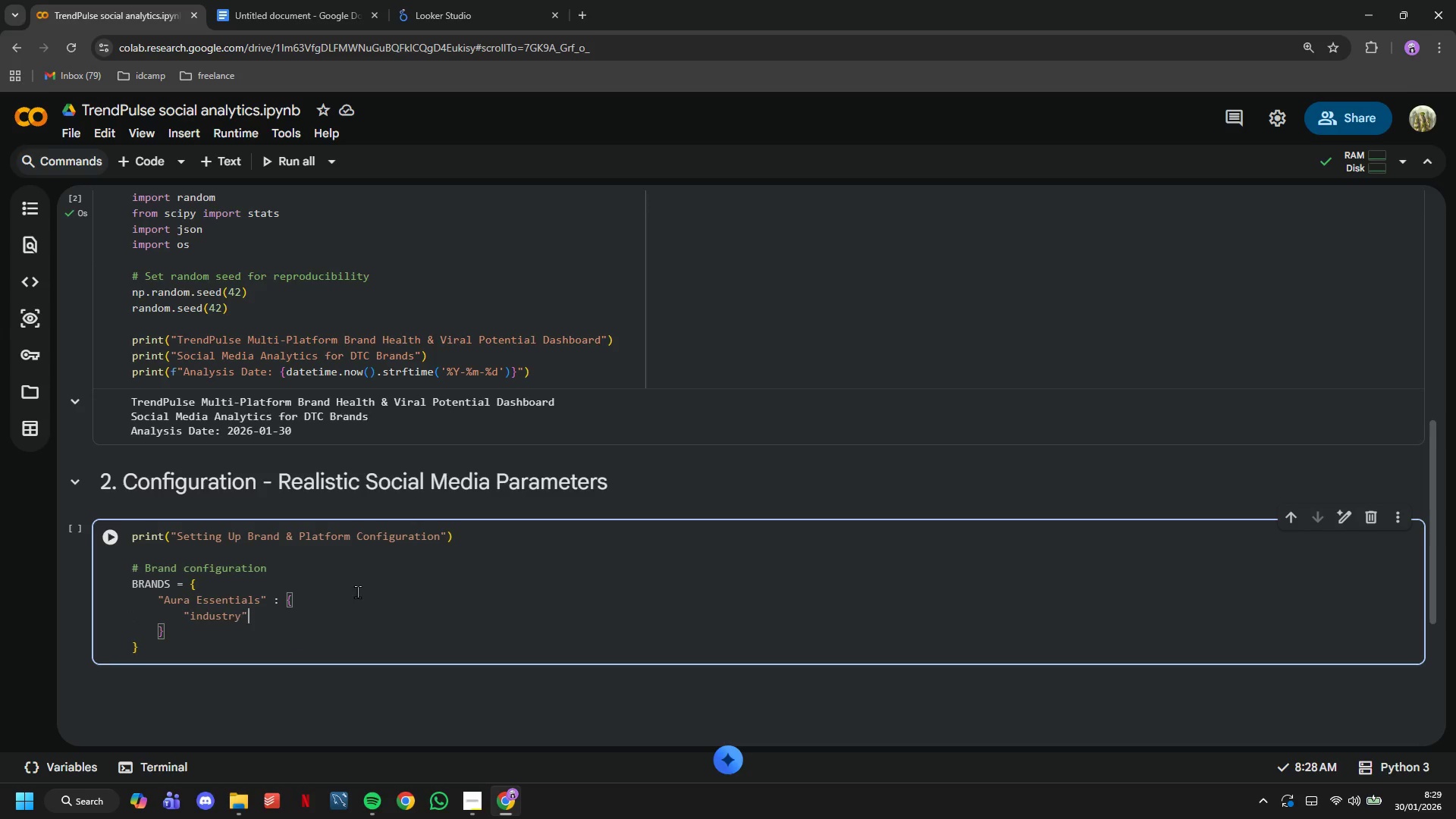 
key(ArrowRight)
 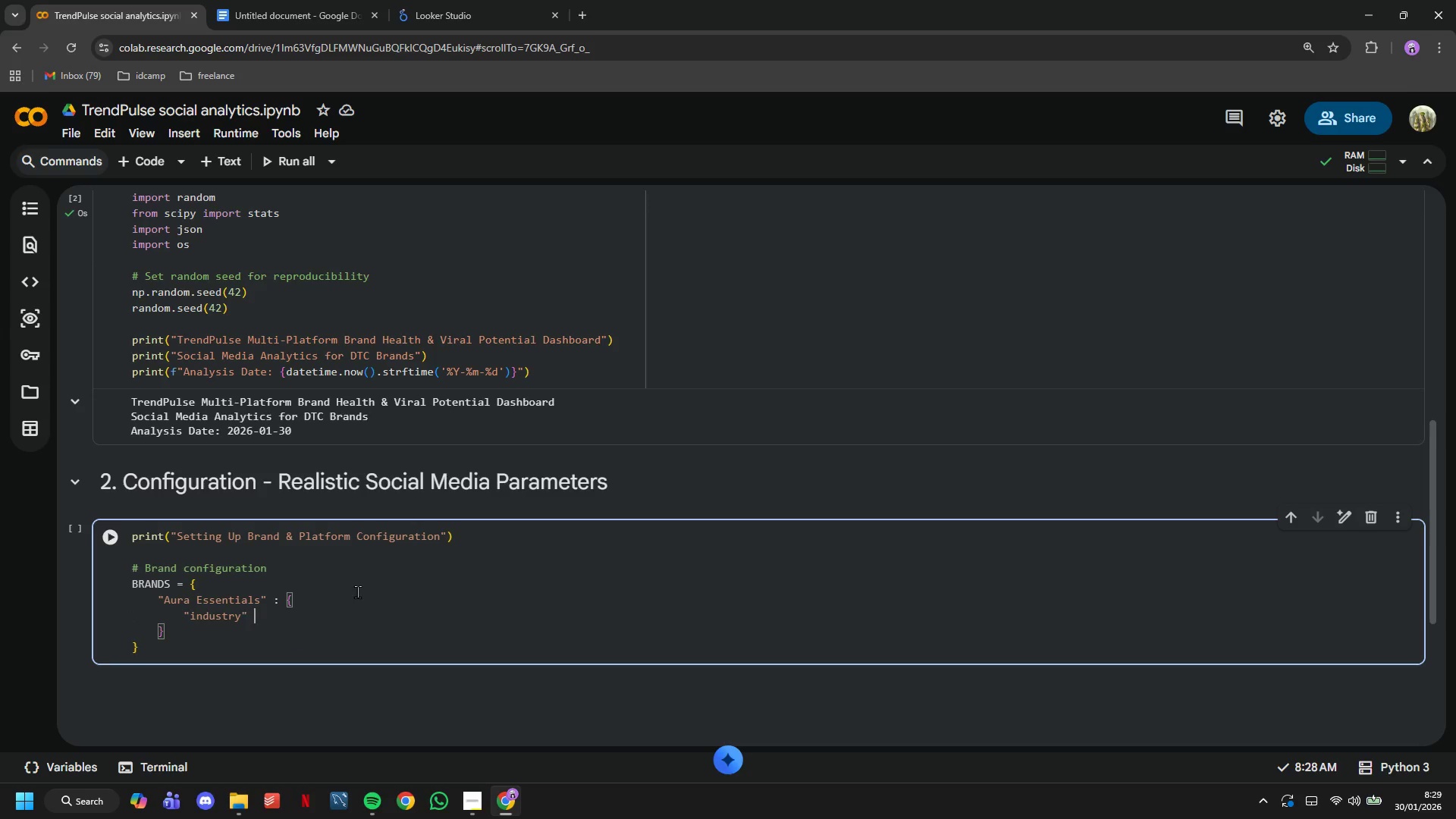 
type( : "Wrll)
key(Backspace)
key(Backspace)
key(Backspace)
type(ellness)
 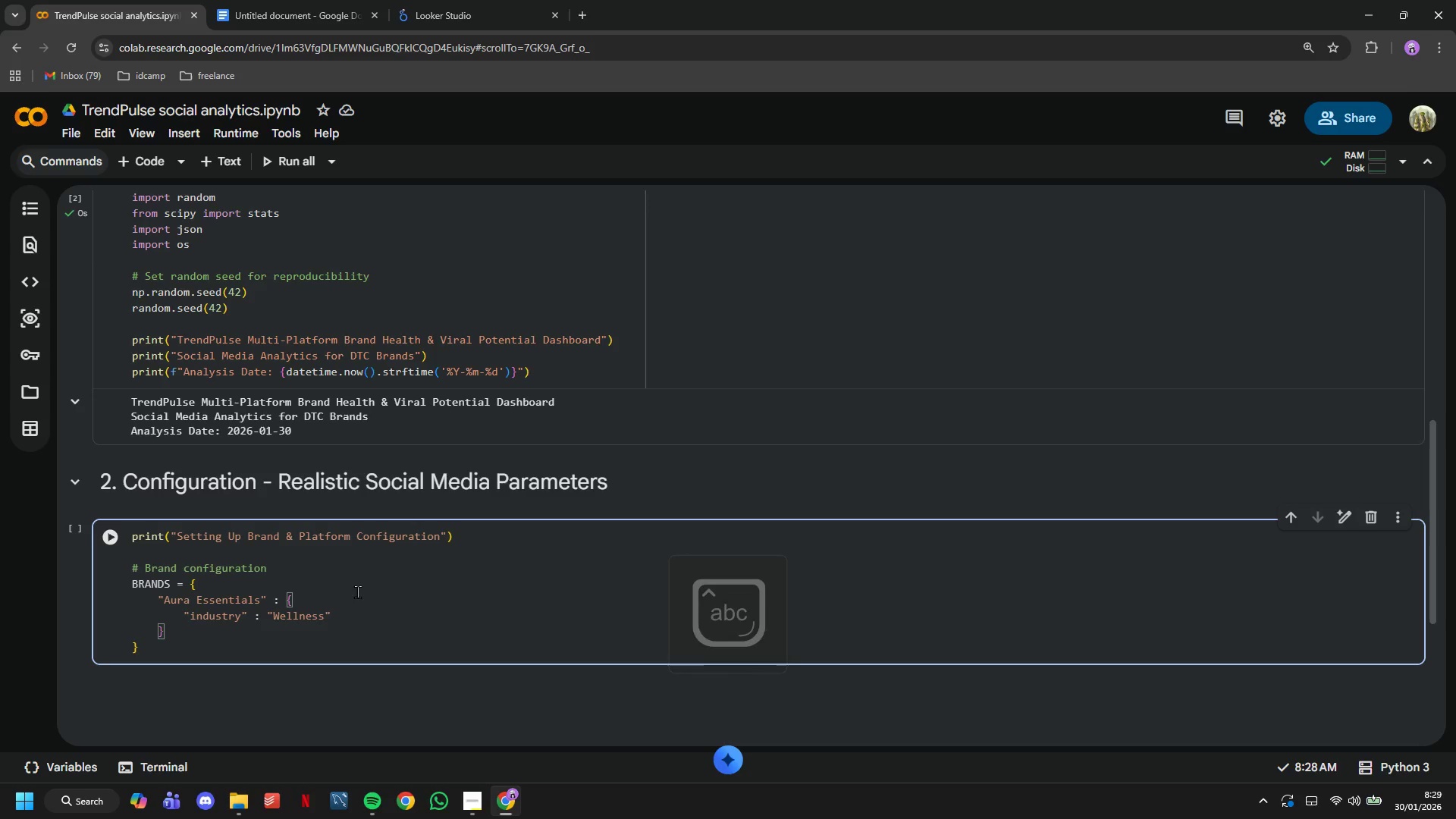 
key(ArrowRight)
 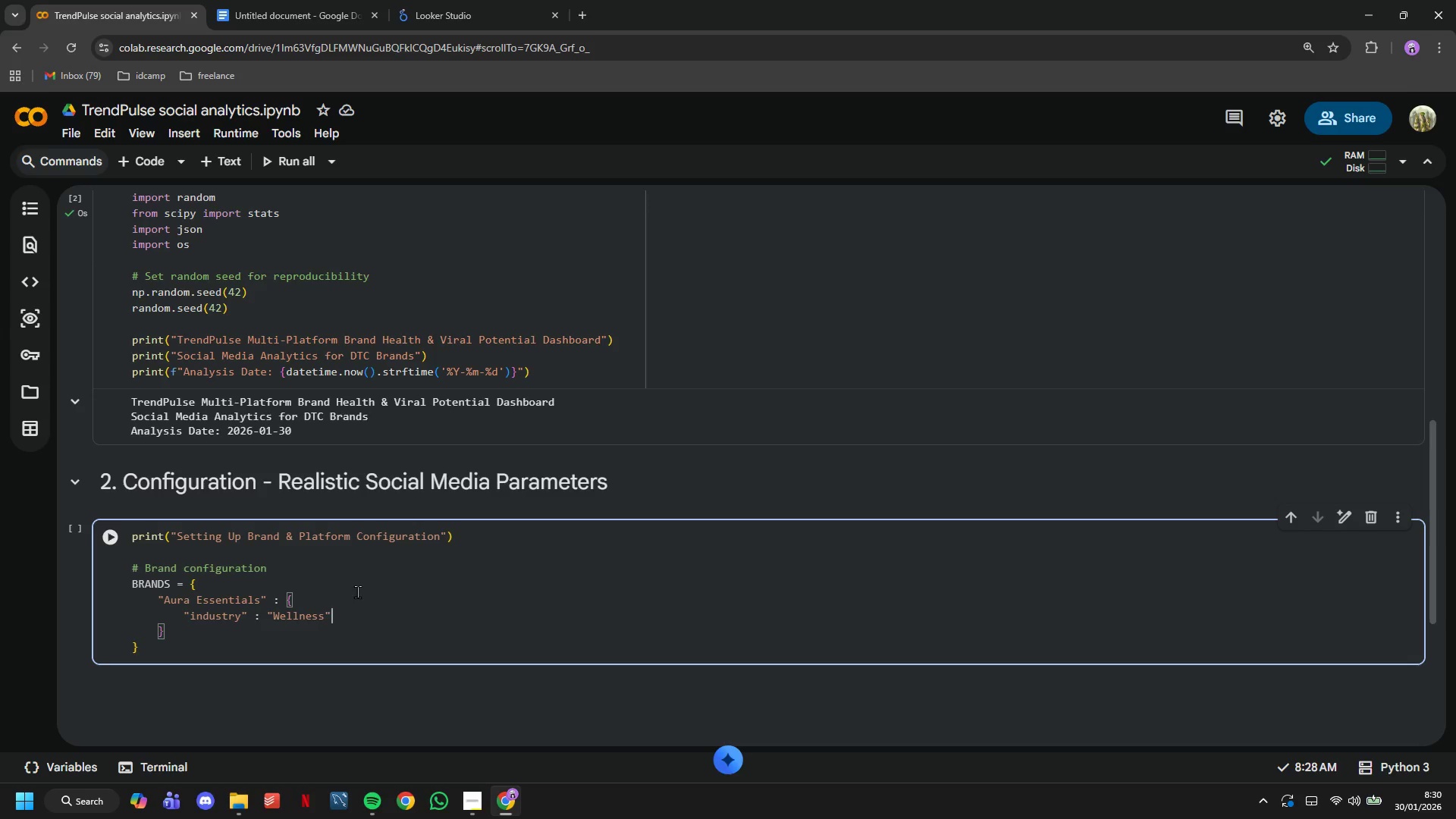 
wait(35.95)
 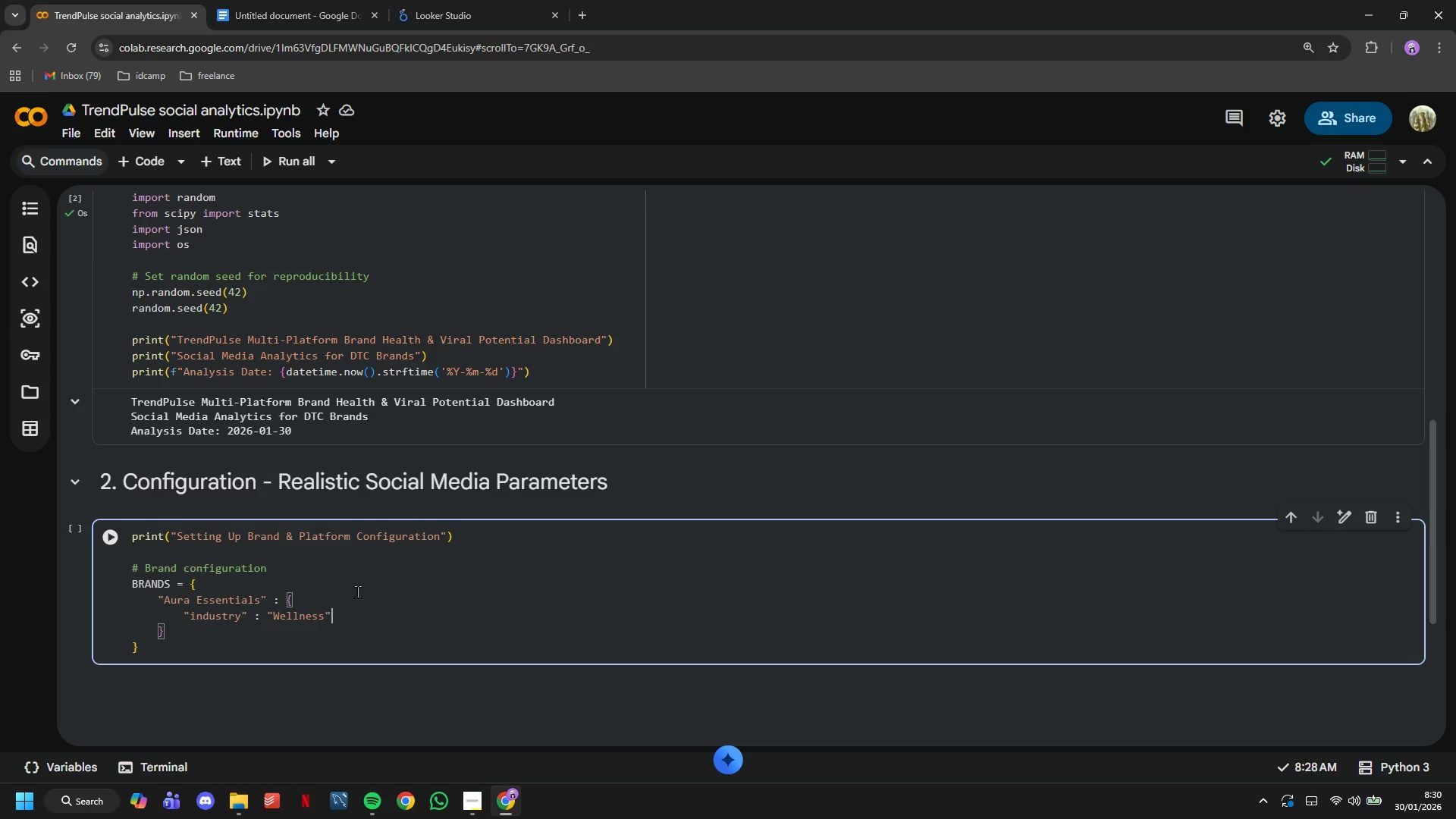 
key(Period)
 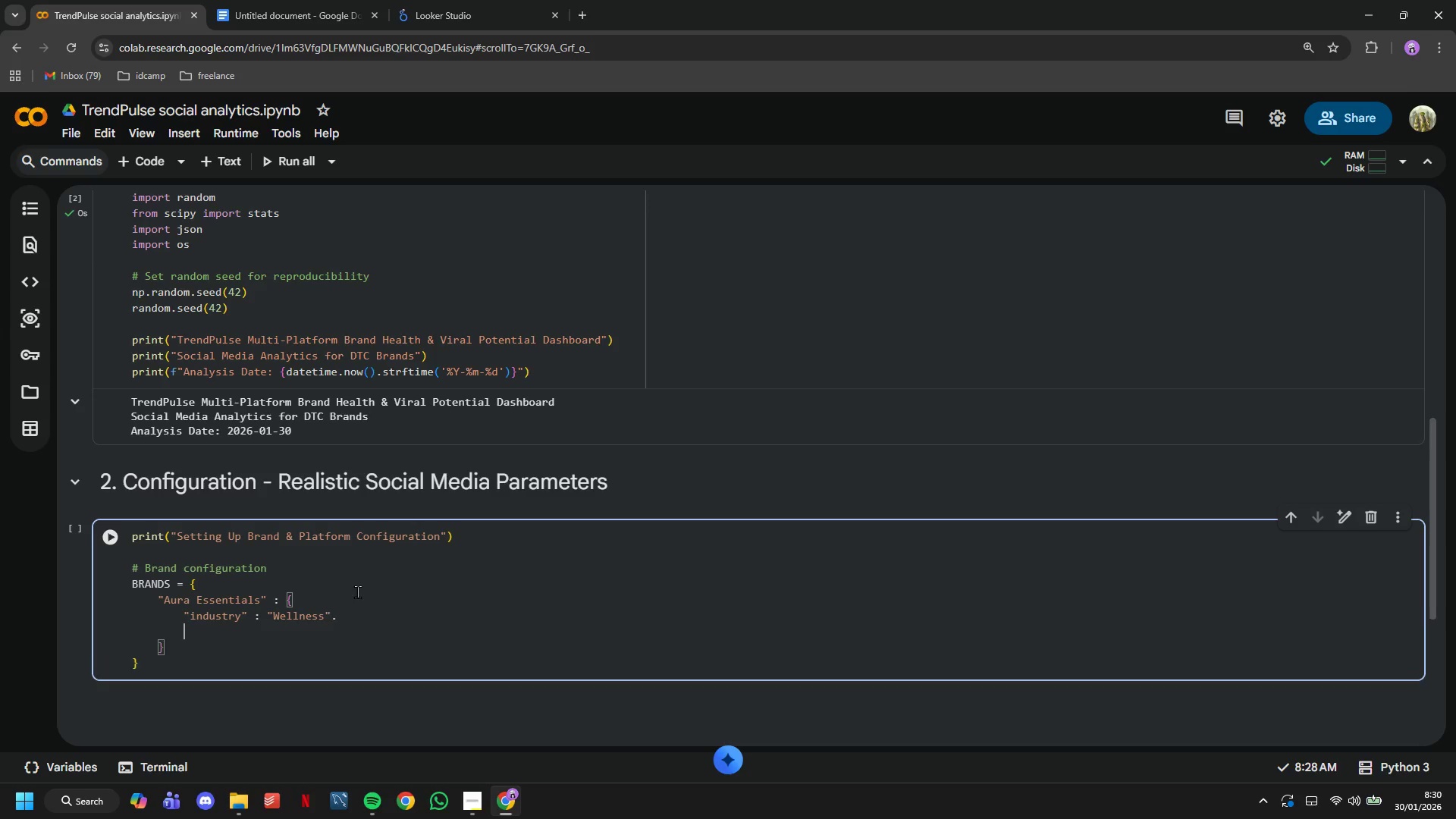 
key(Enter)
 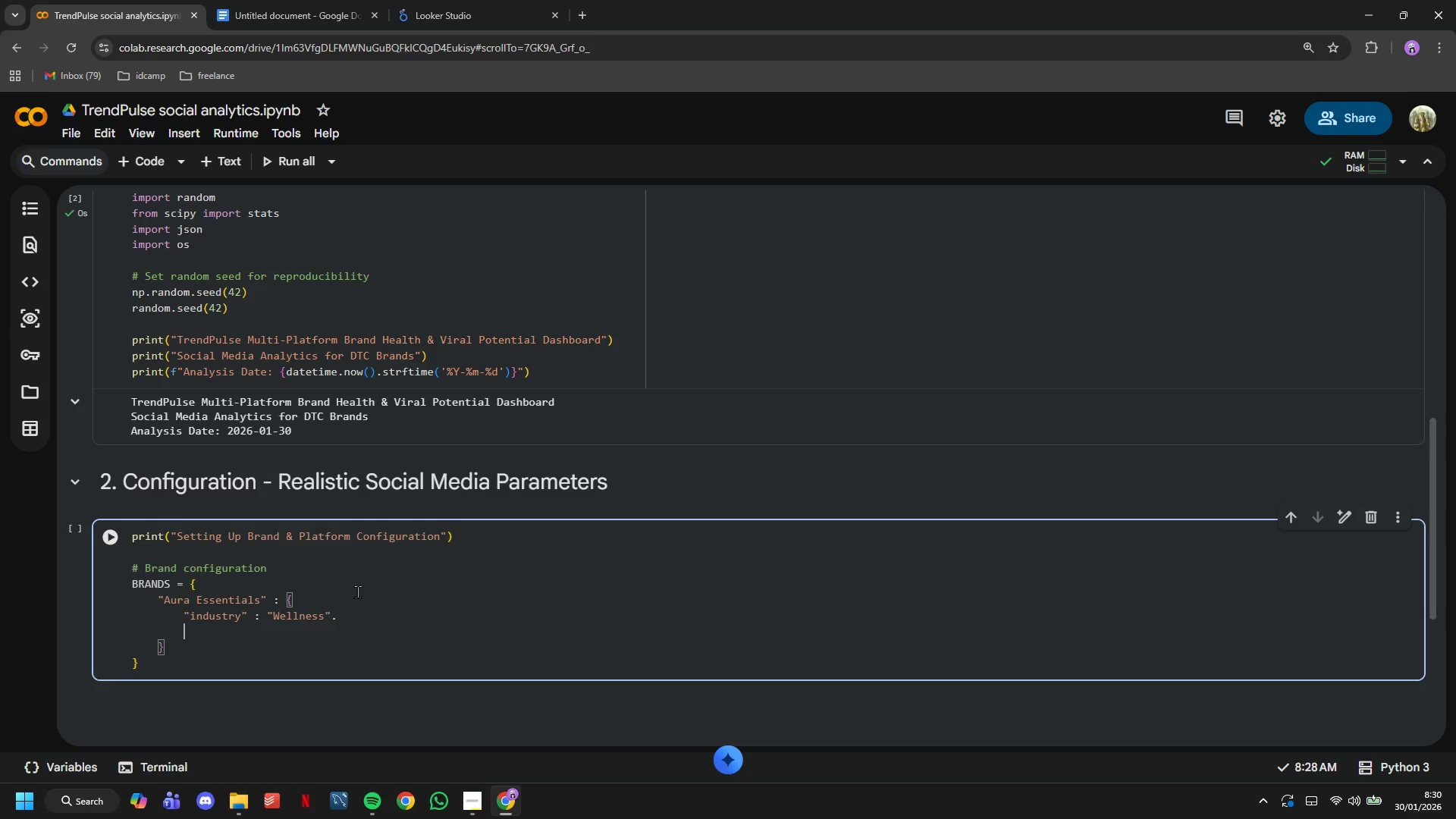 
type("follower_count)
 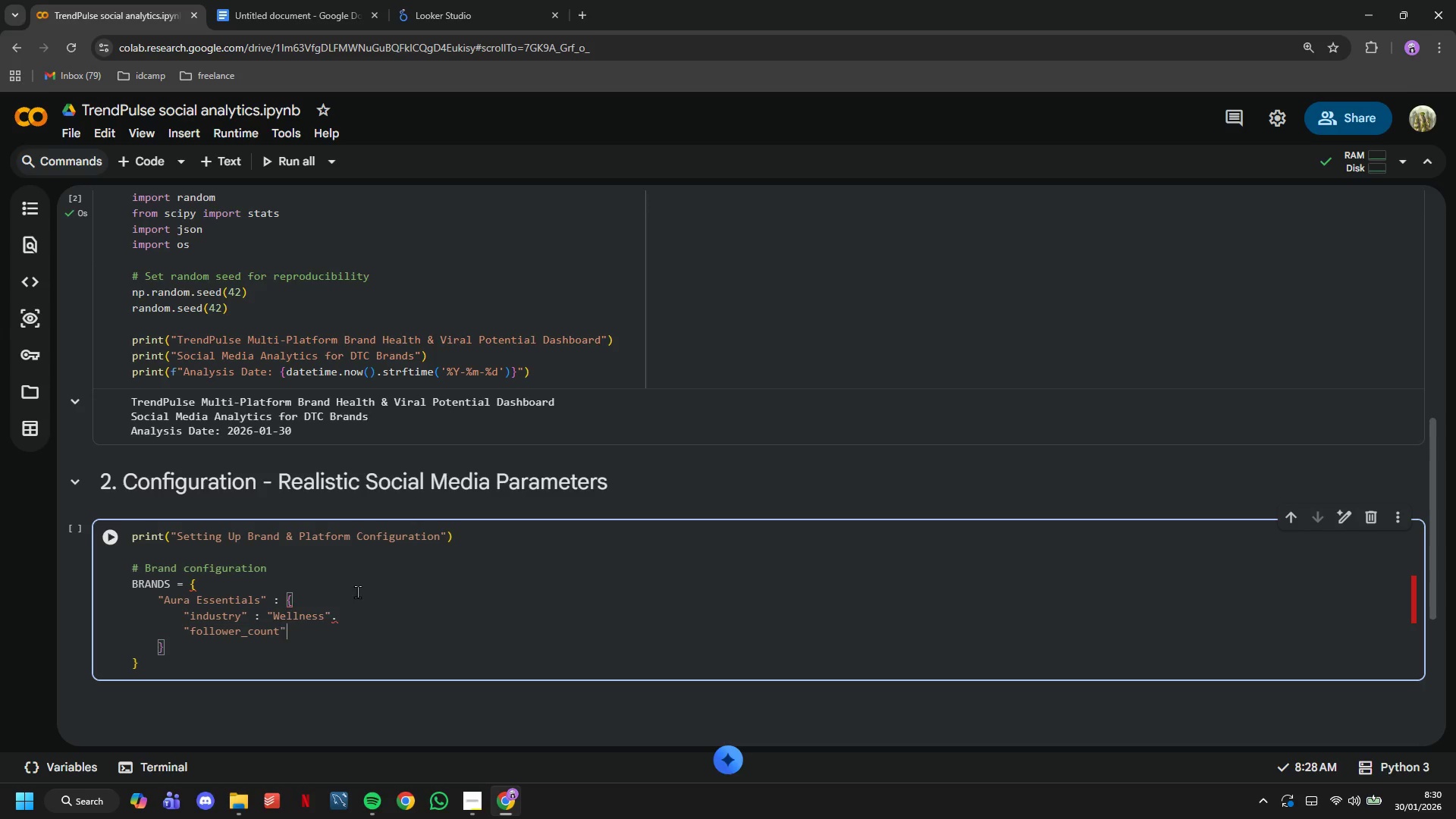 
key(ArrowRight)
 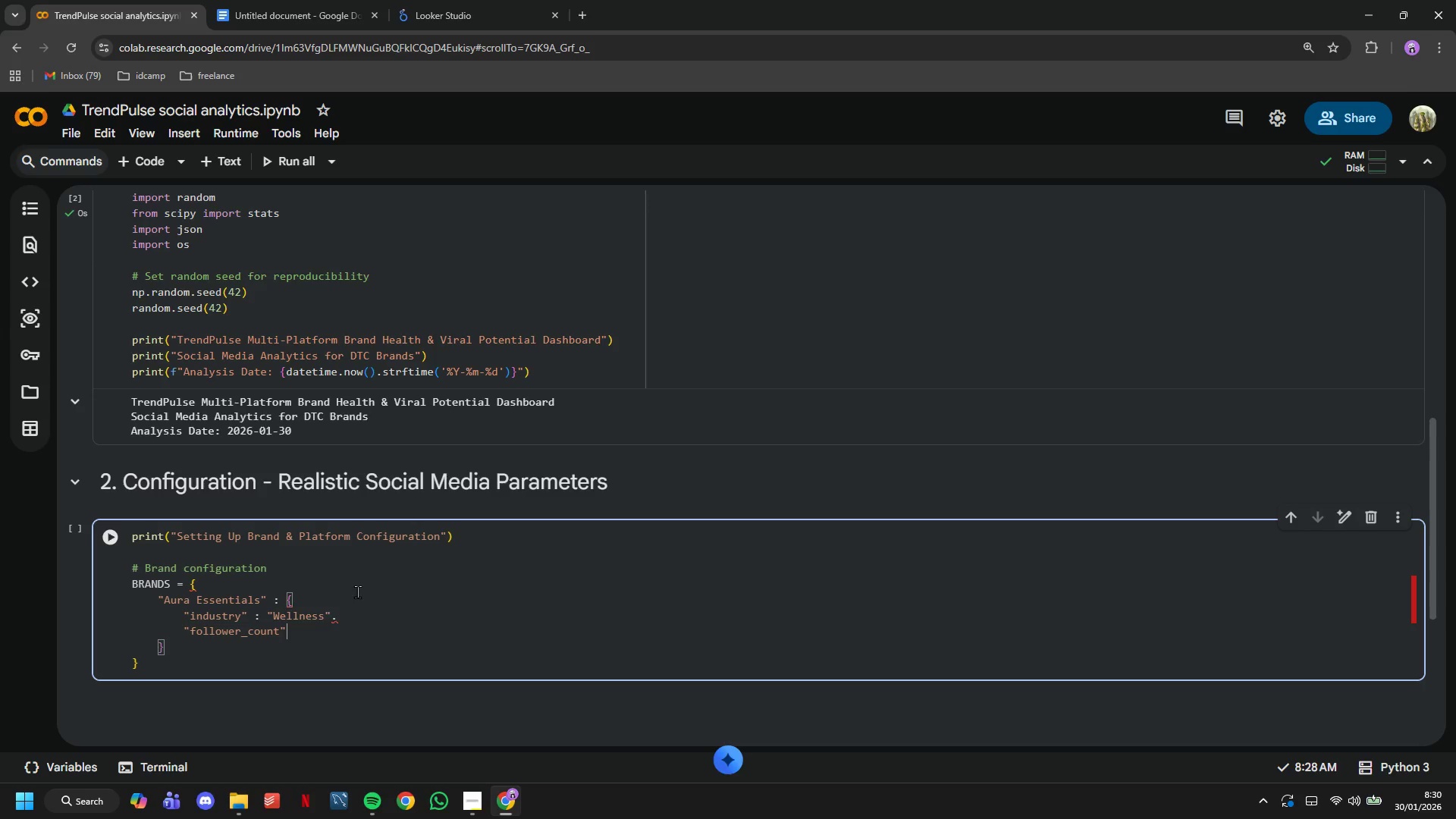 
key(Shift+Semicolon)
 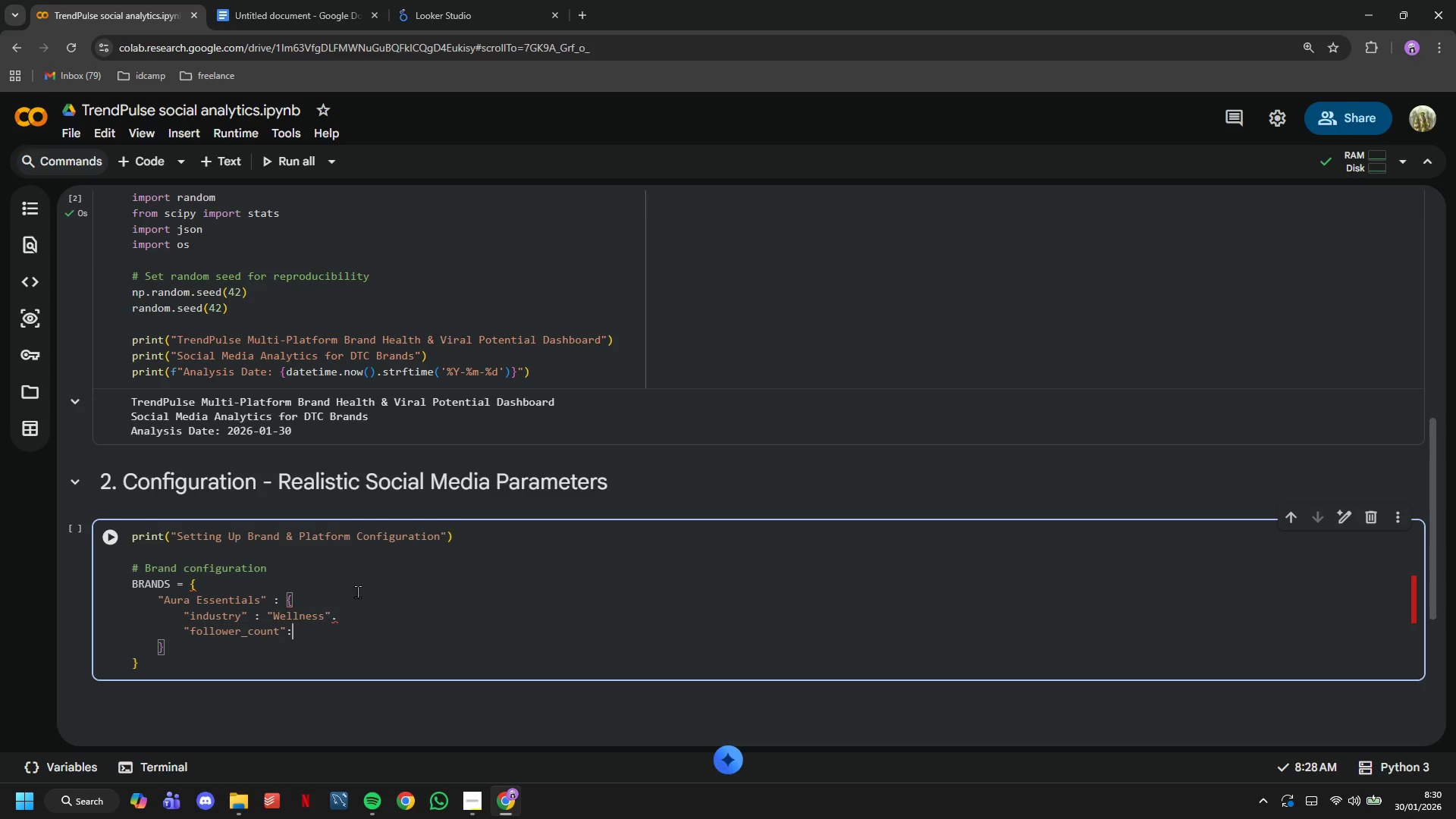 
key(Shift+Space)
 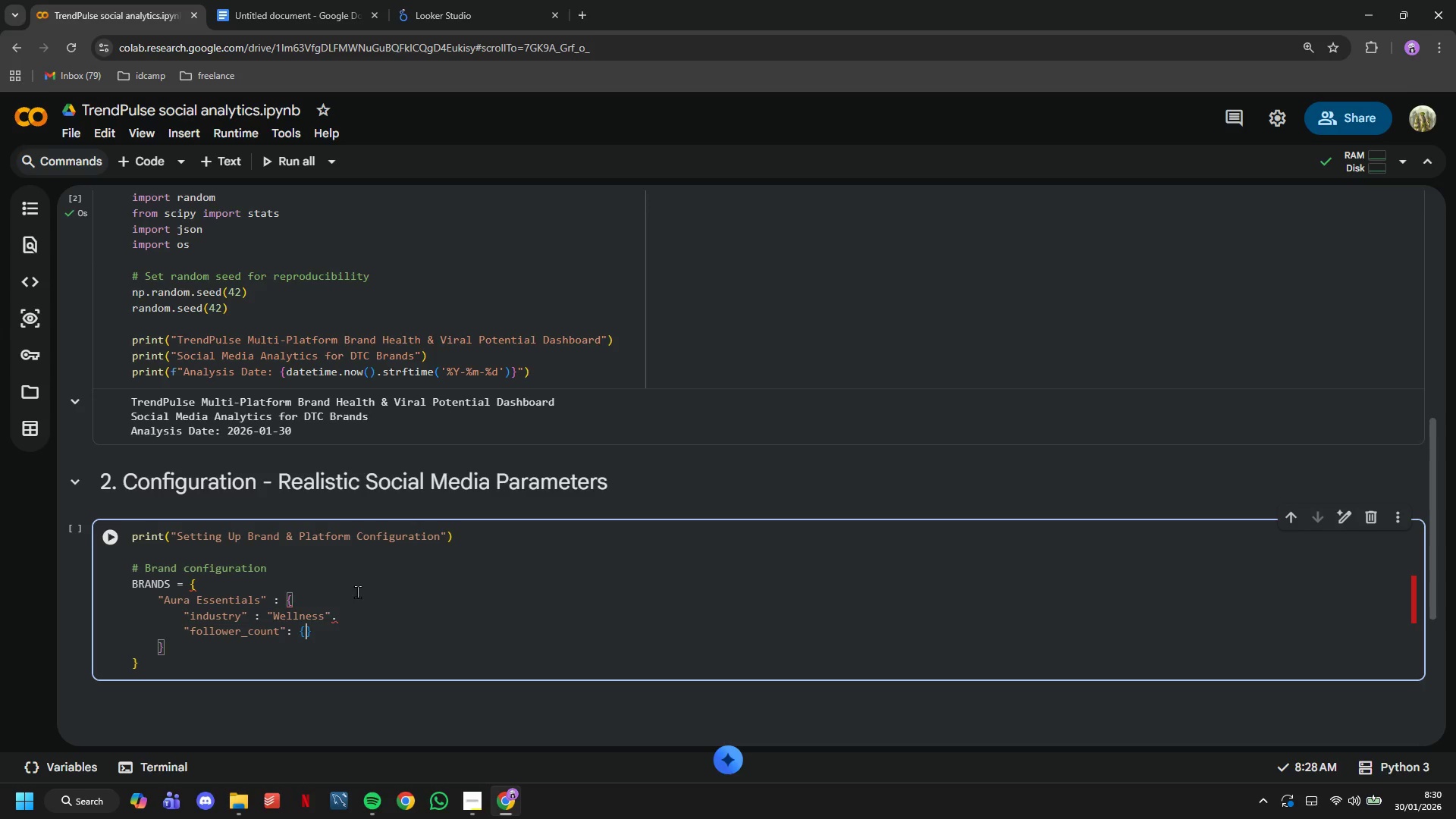 
key(Shift+BracketLeft)
 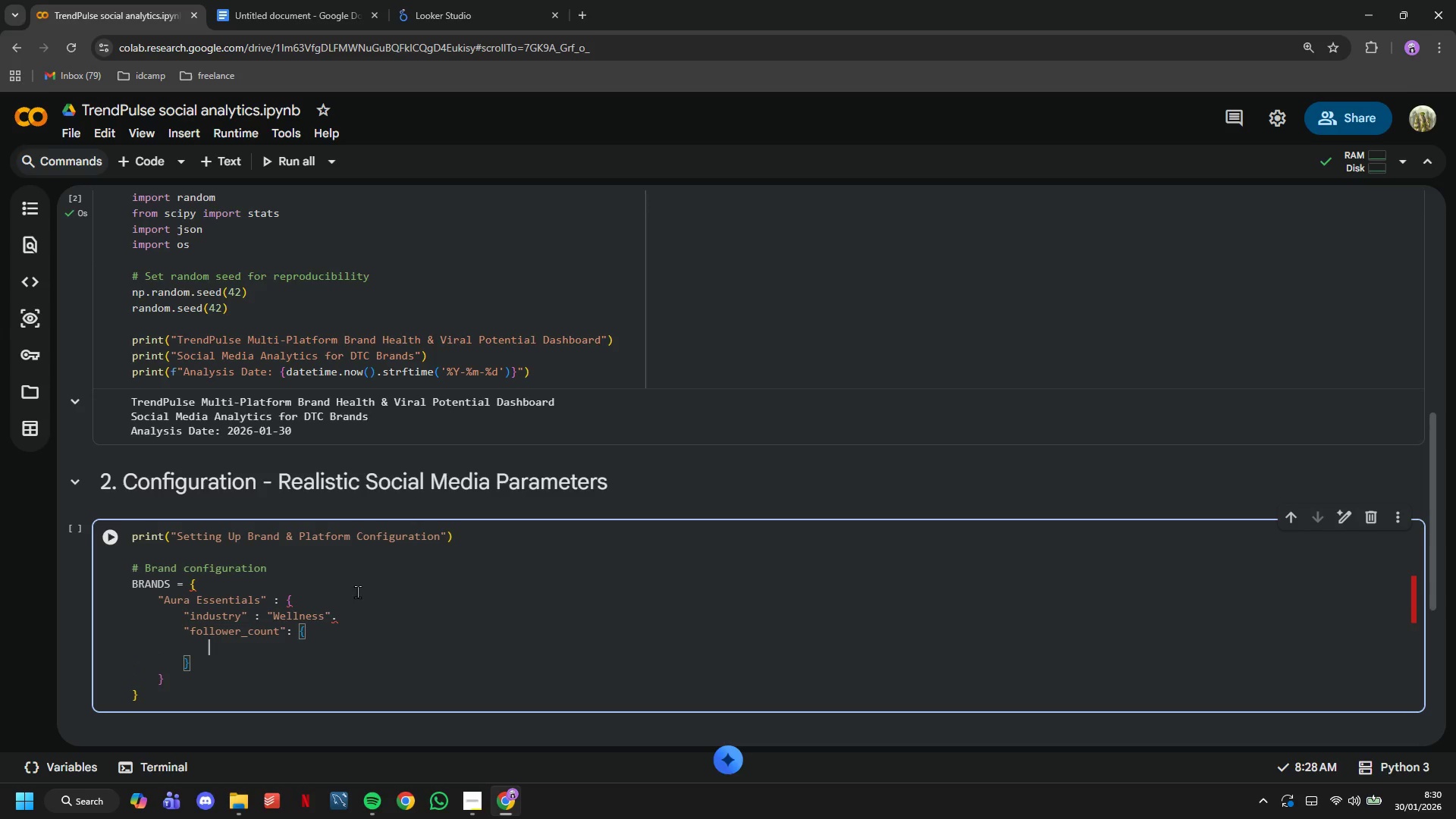 
key(Enter)
 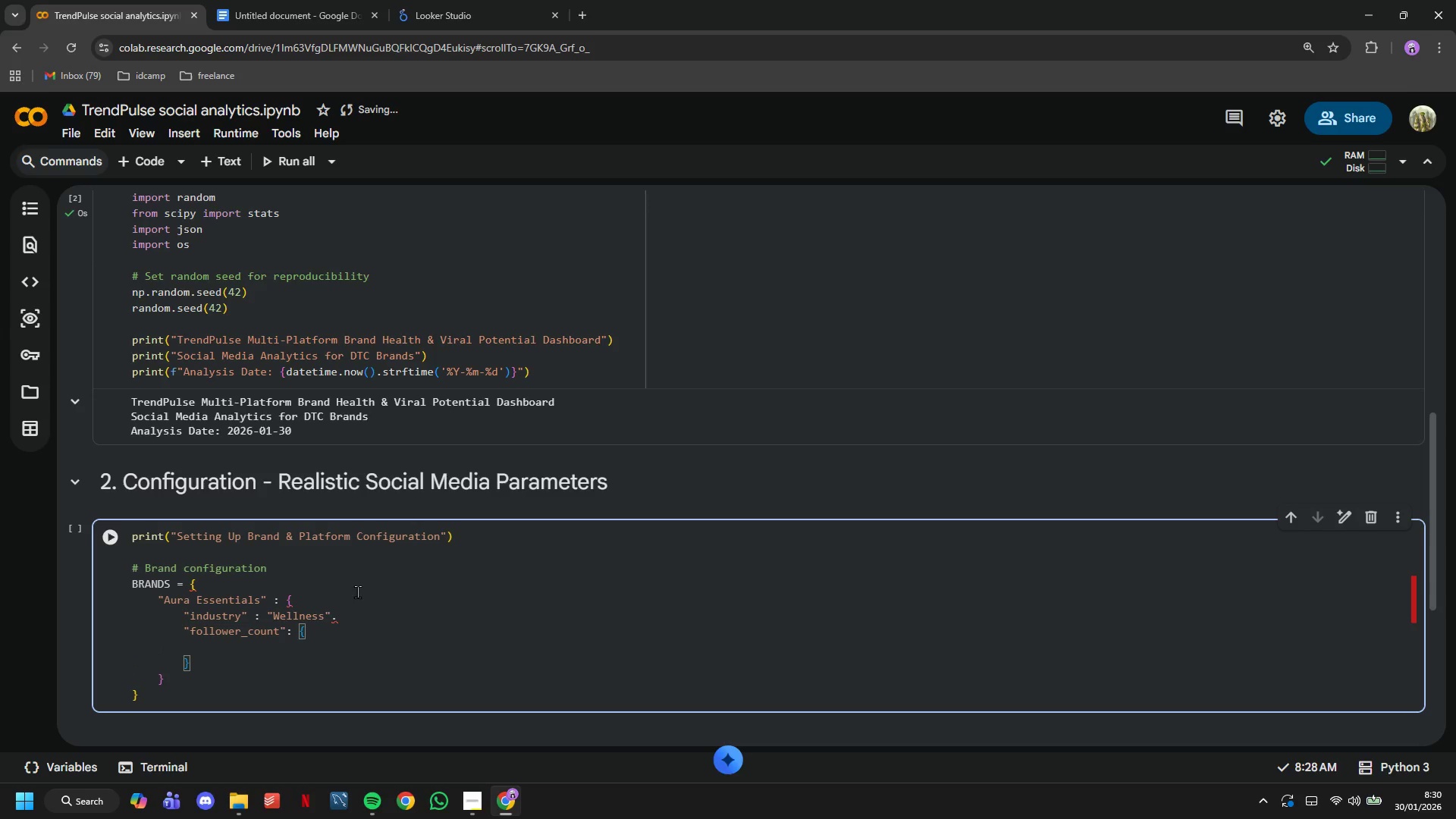 
type("Instagram)
 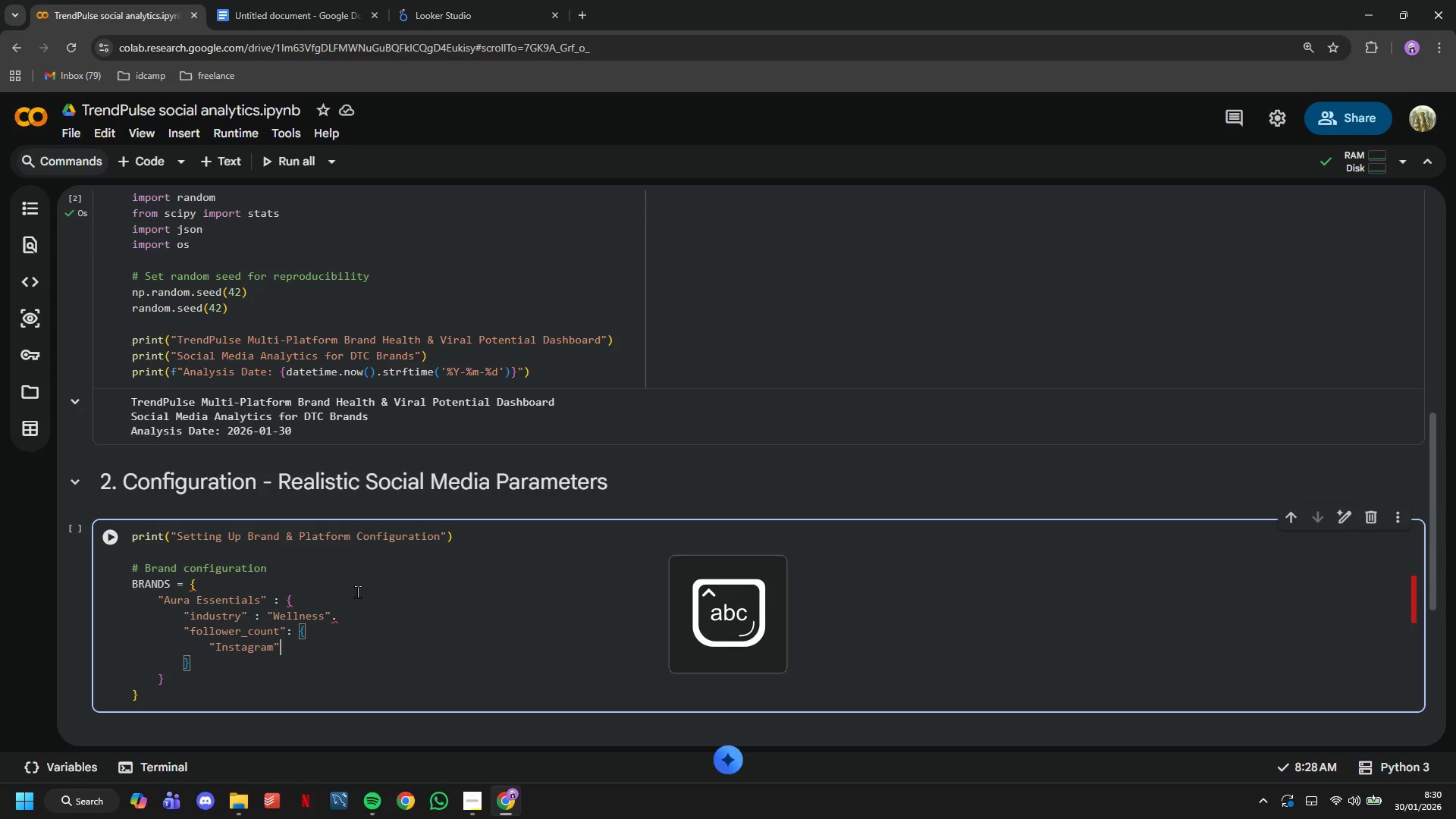 
key(ArrowRight)
 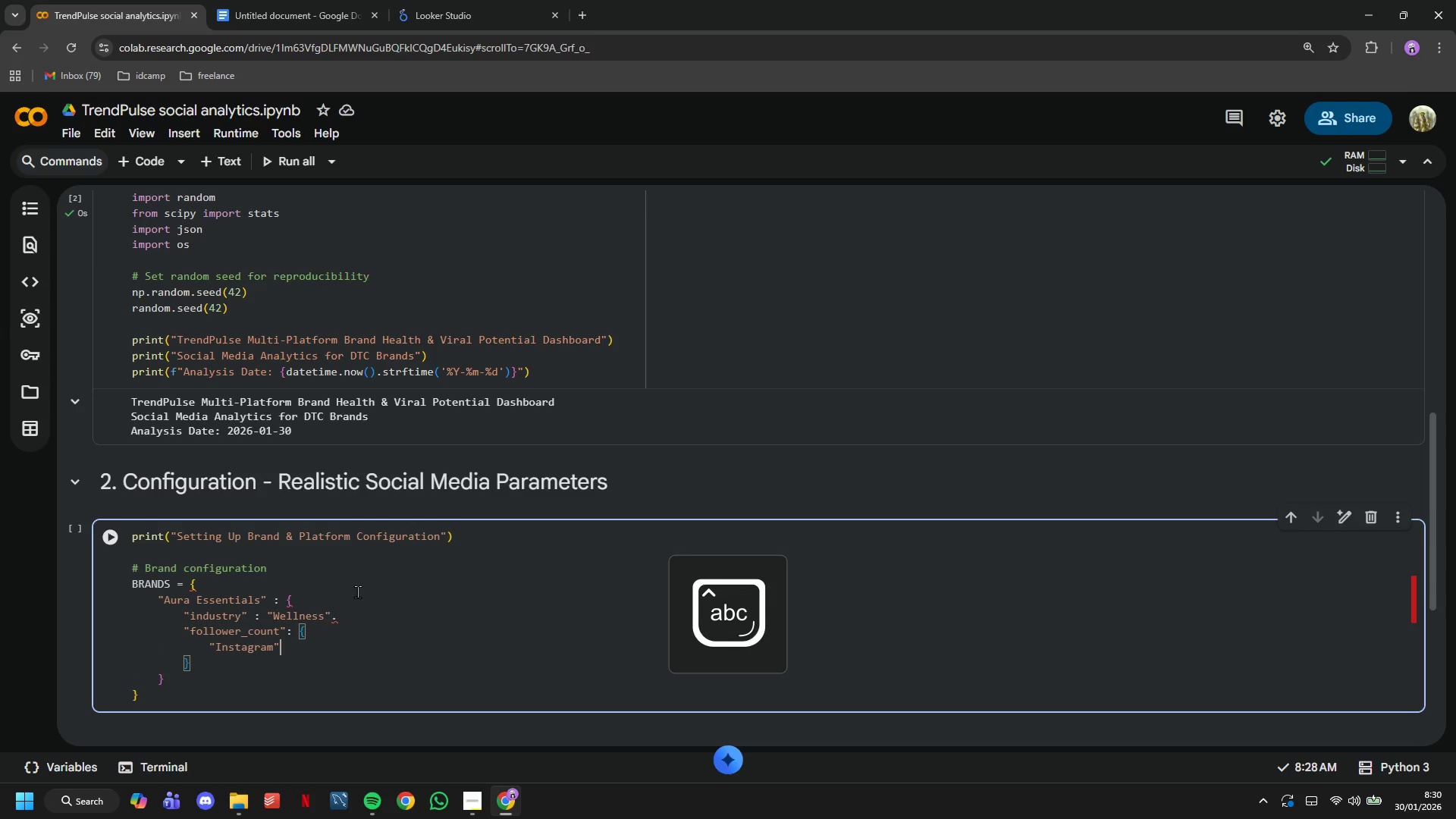 
type( : 125000,)
 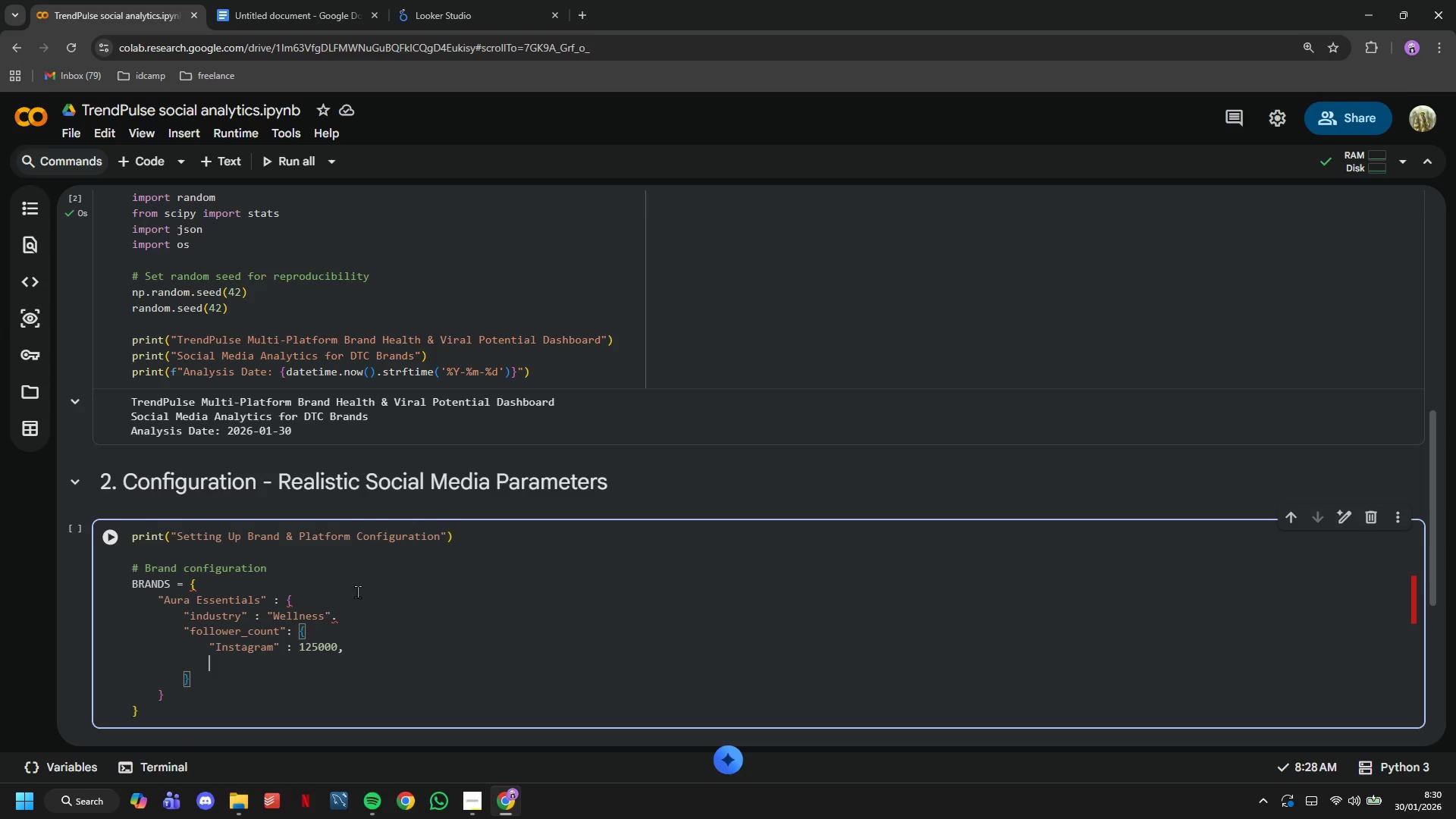 
 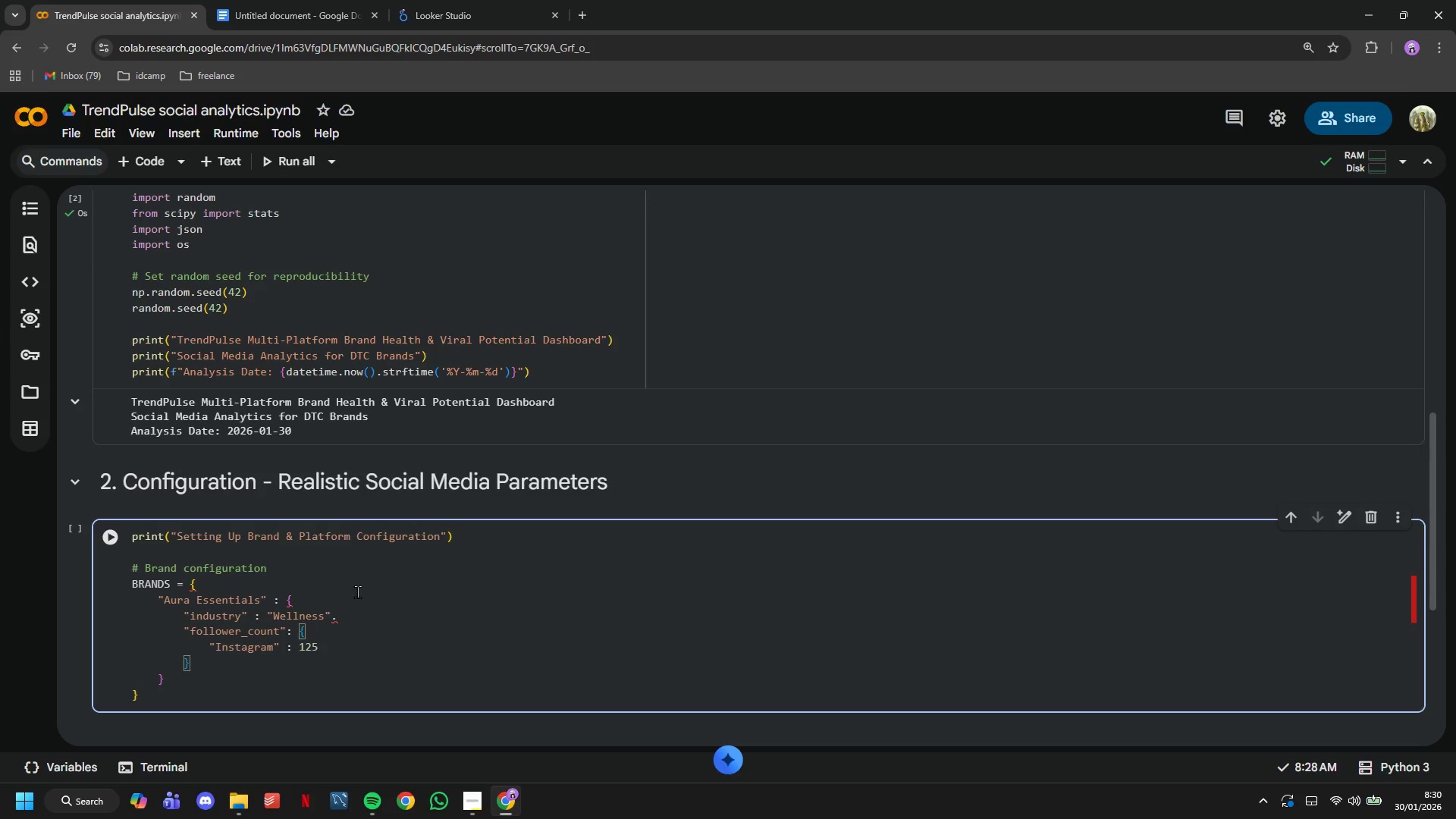 
key(Enter)
 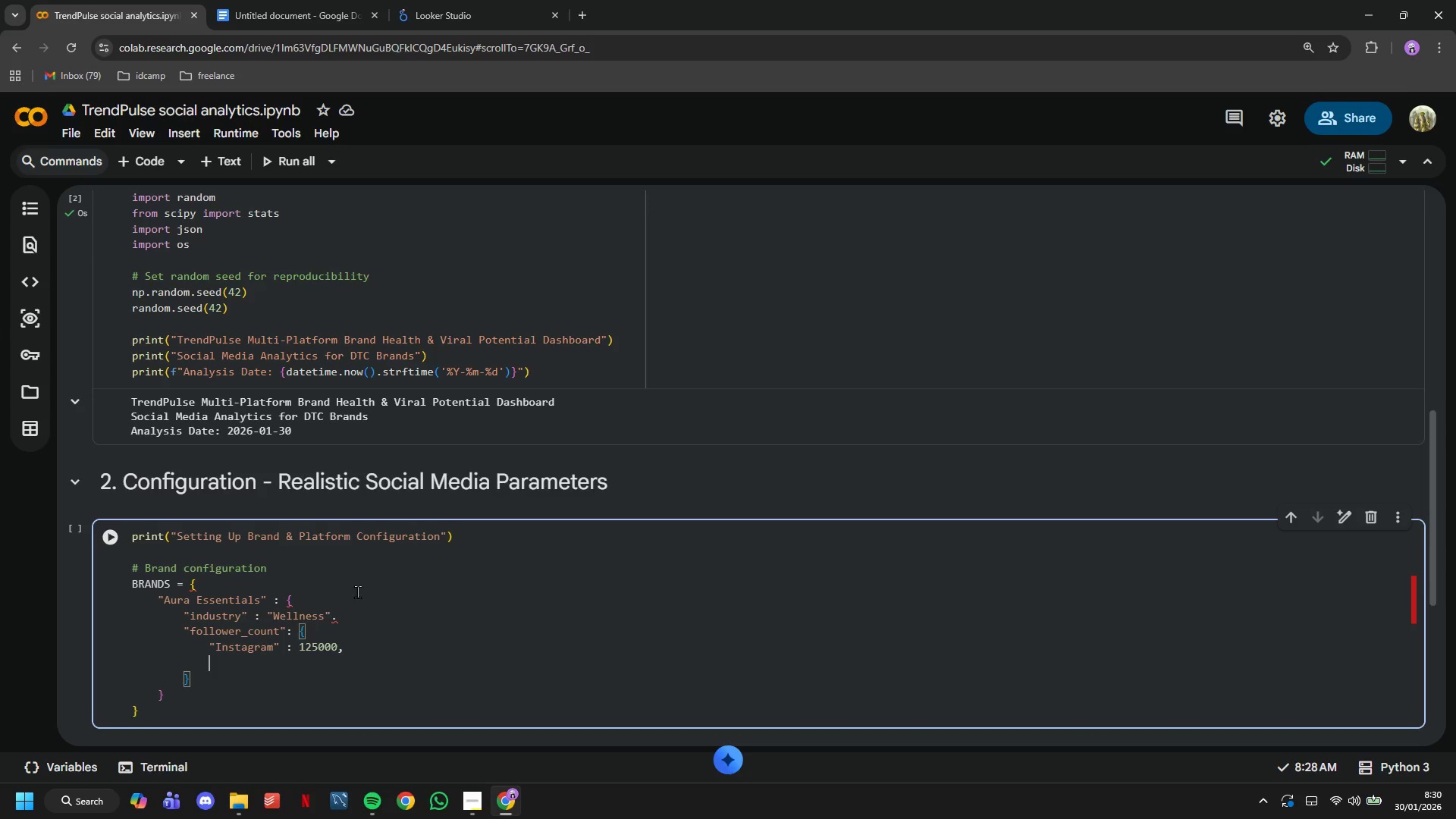 
type("Twitter/X)
 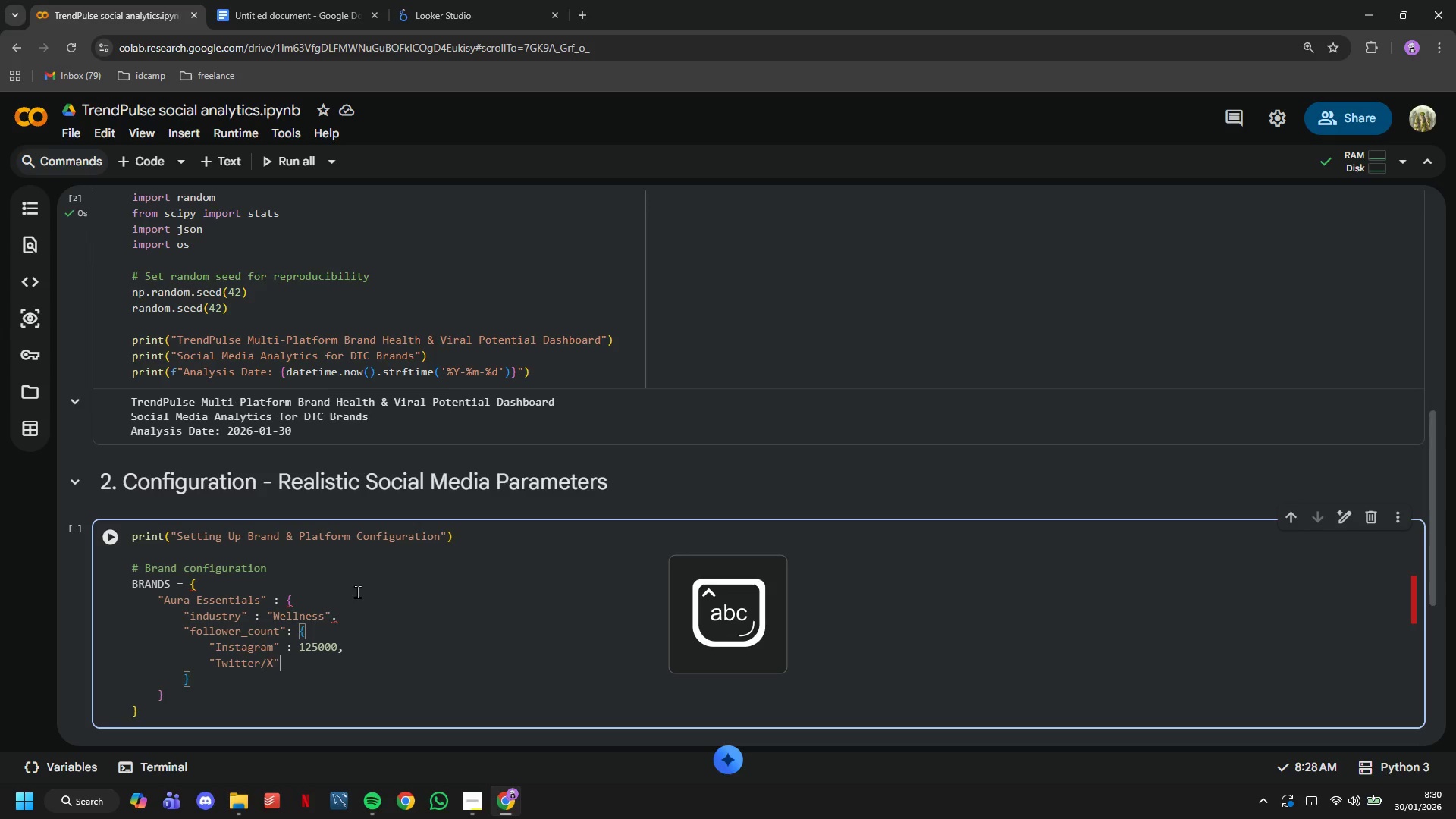 
key(ArrowRight)
 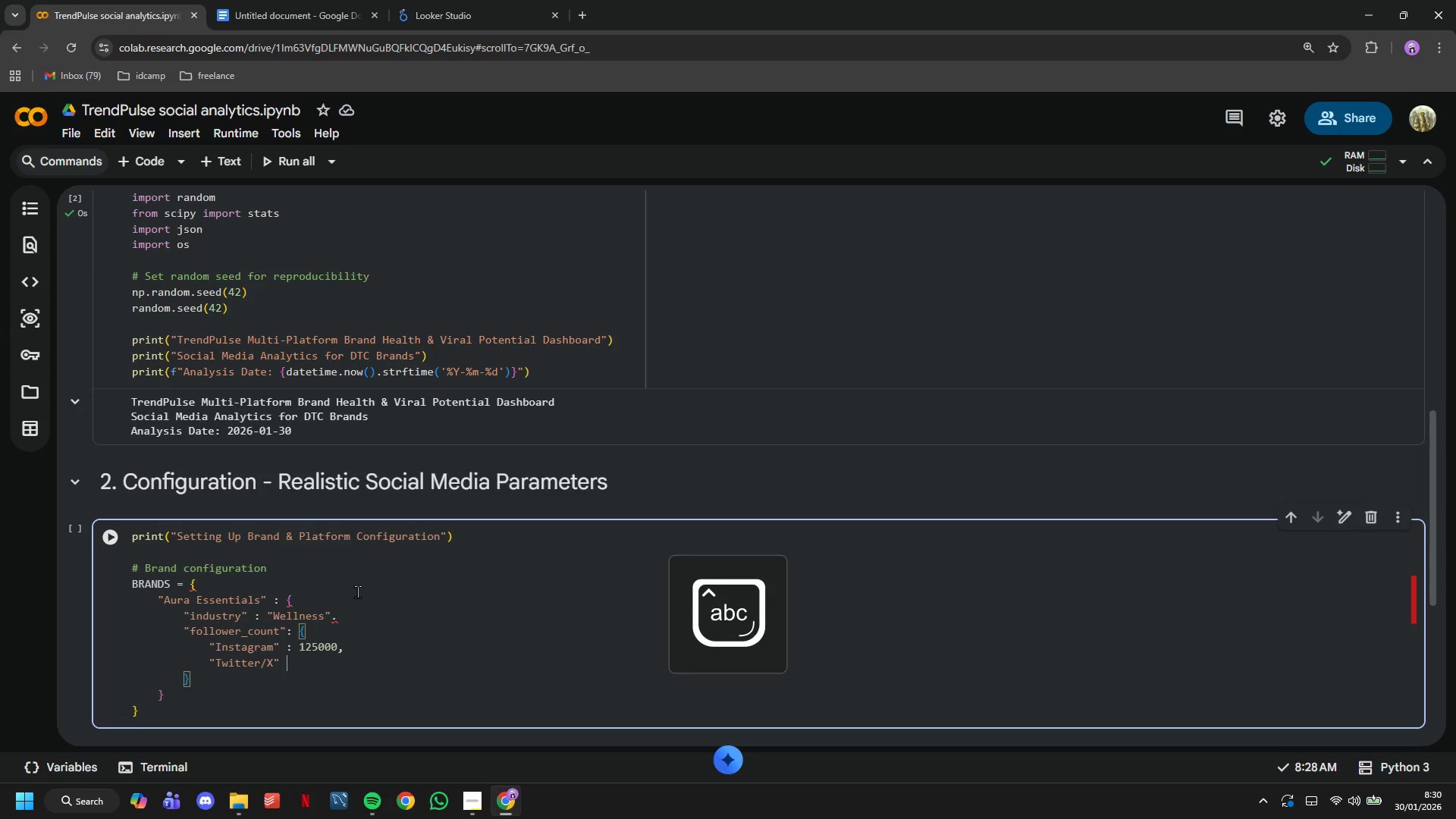 
type( : 45000,)
 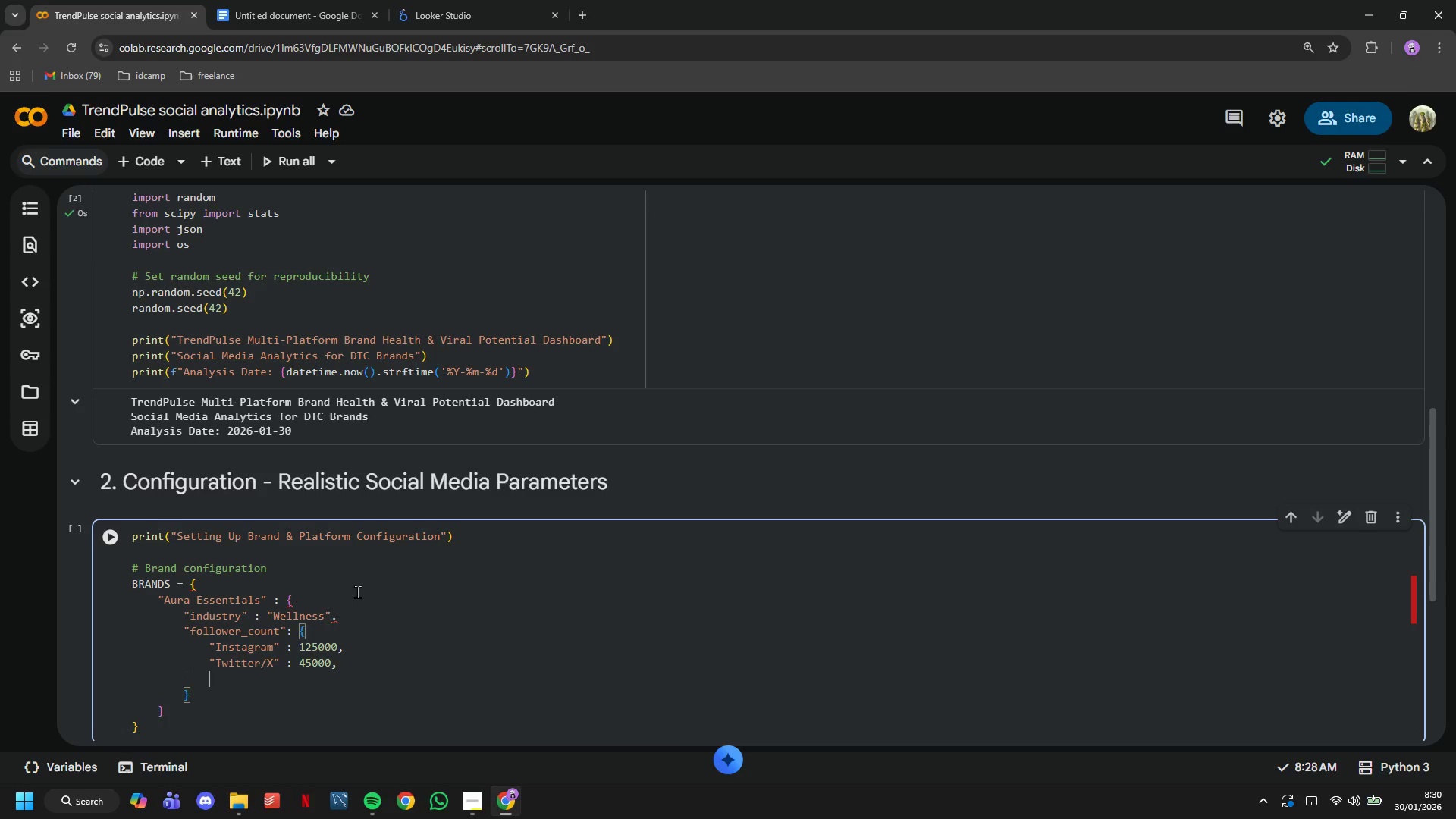 
 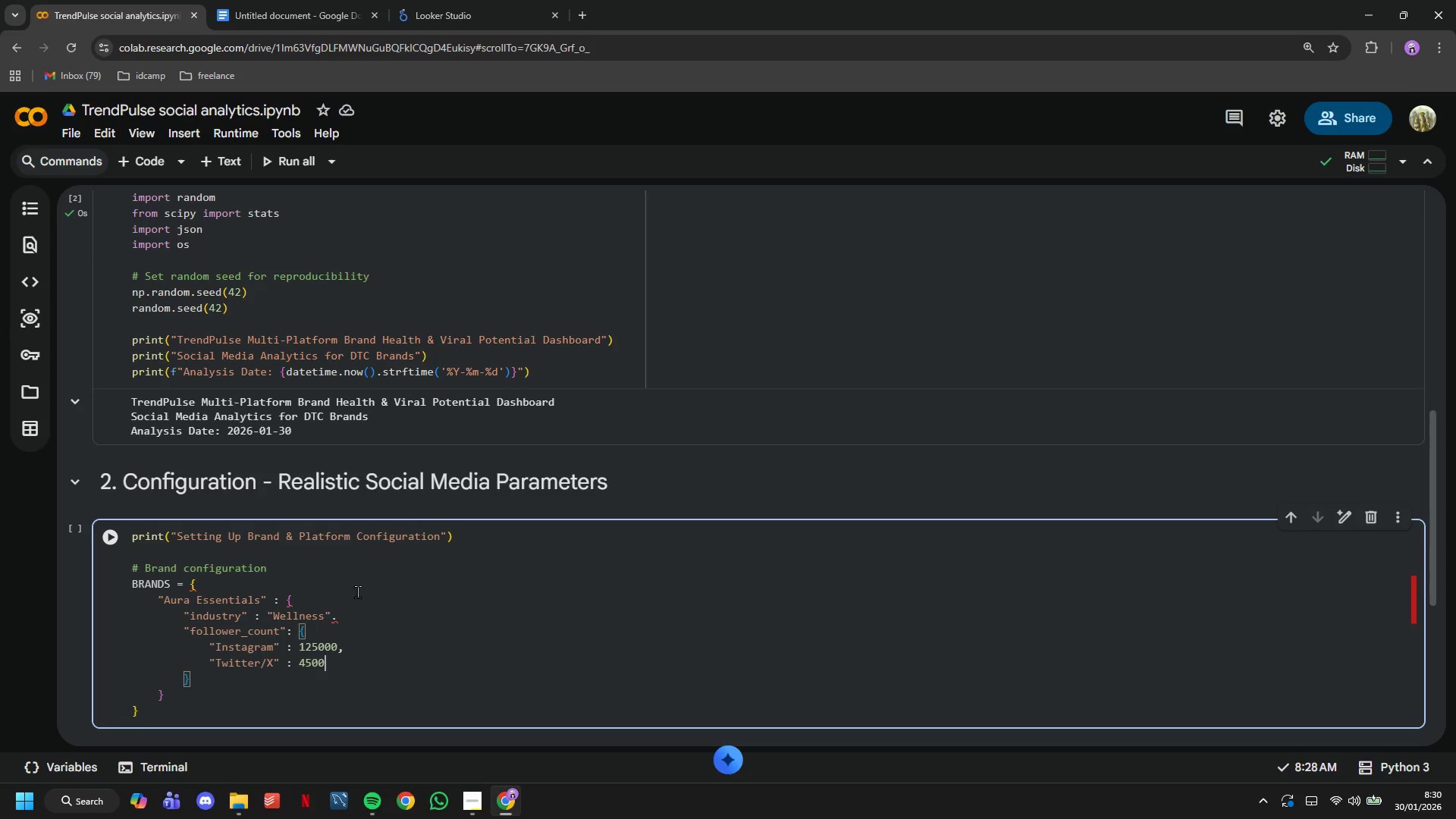 
key(Enter)
 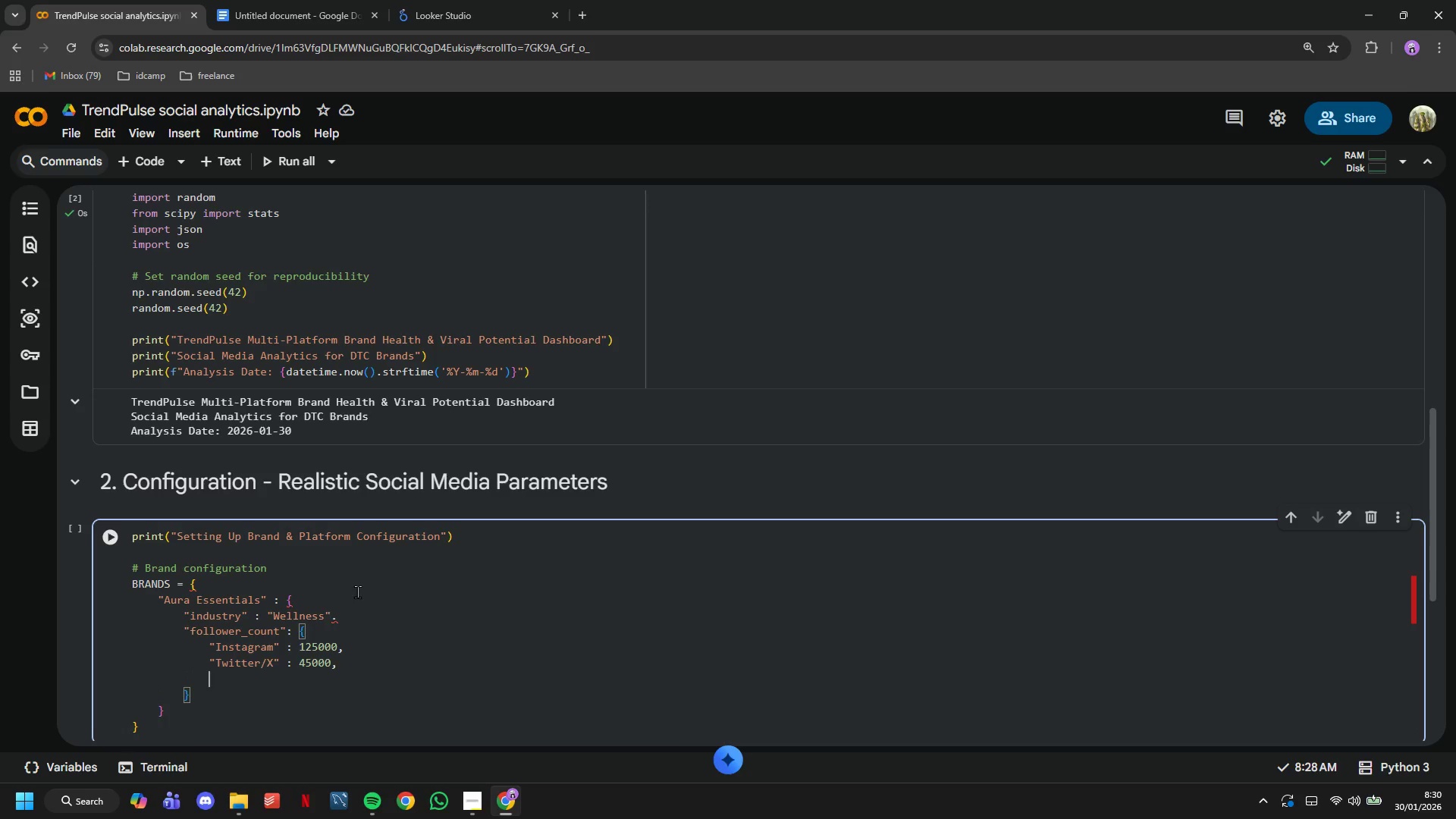 
type("TikTok)
 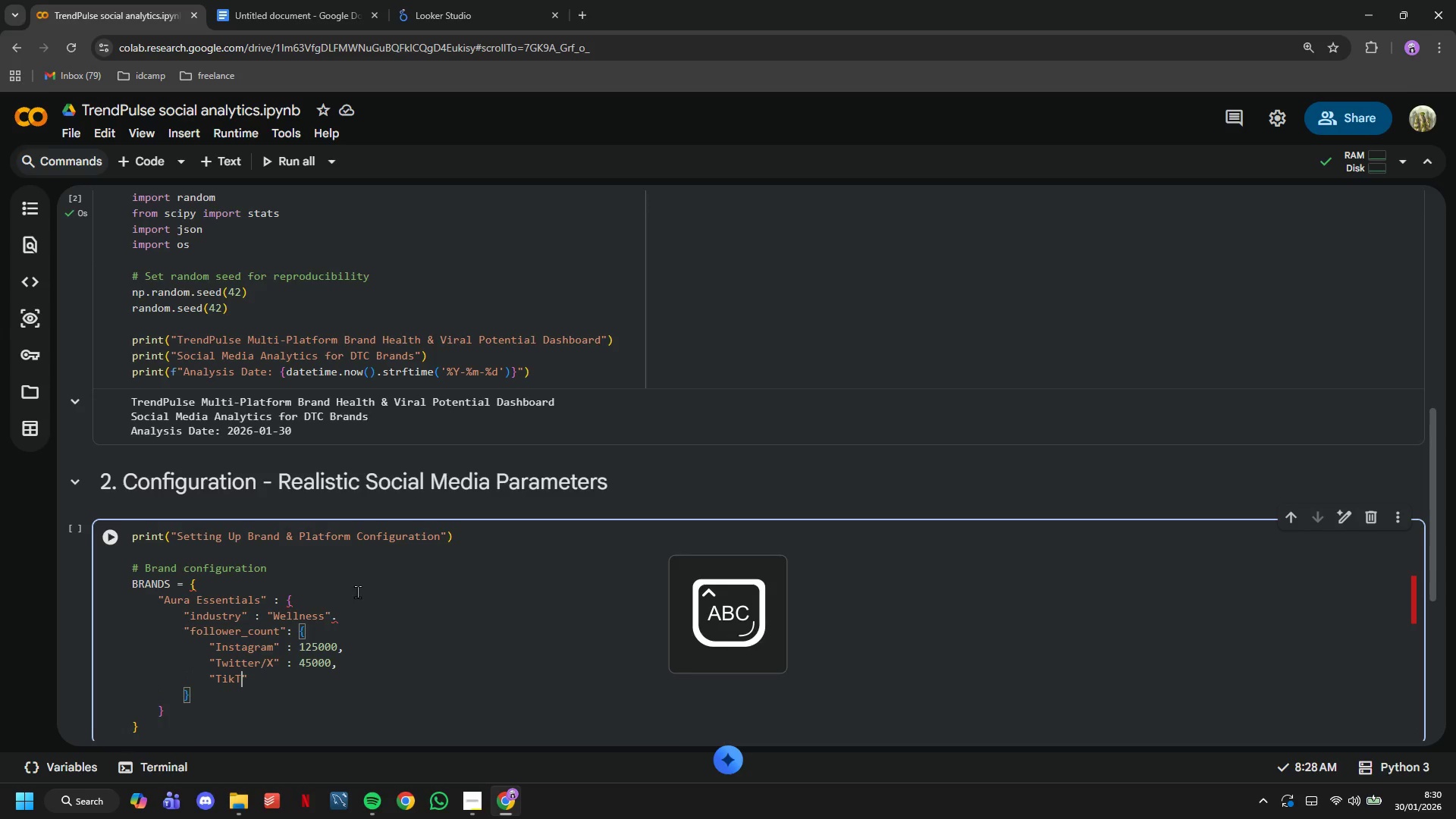 
key(ArrowRight)
 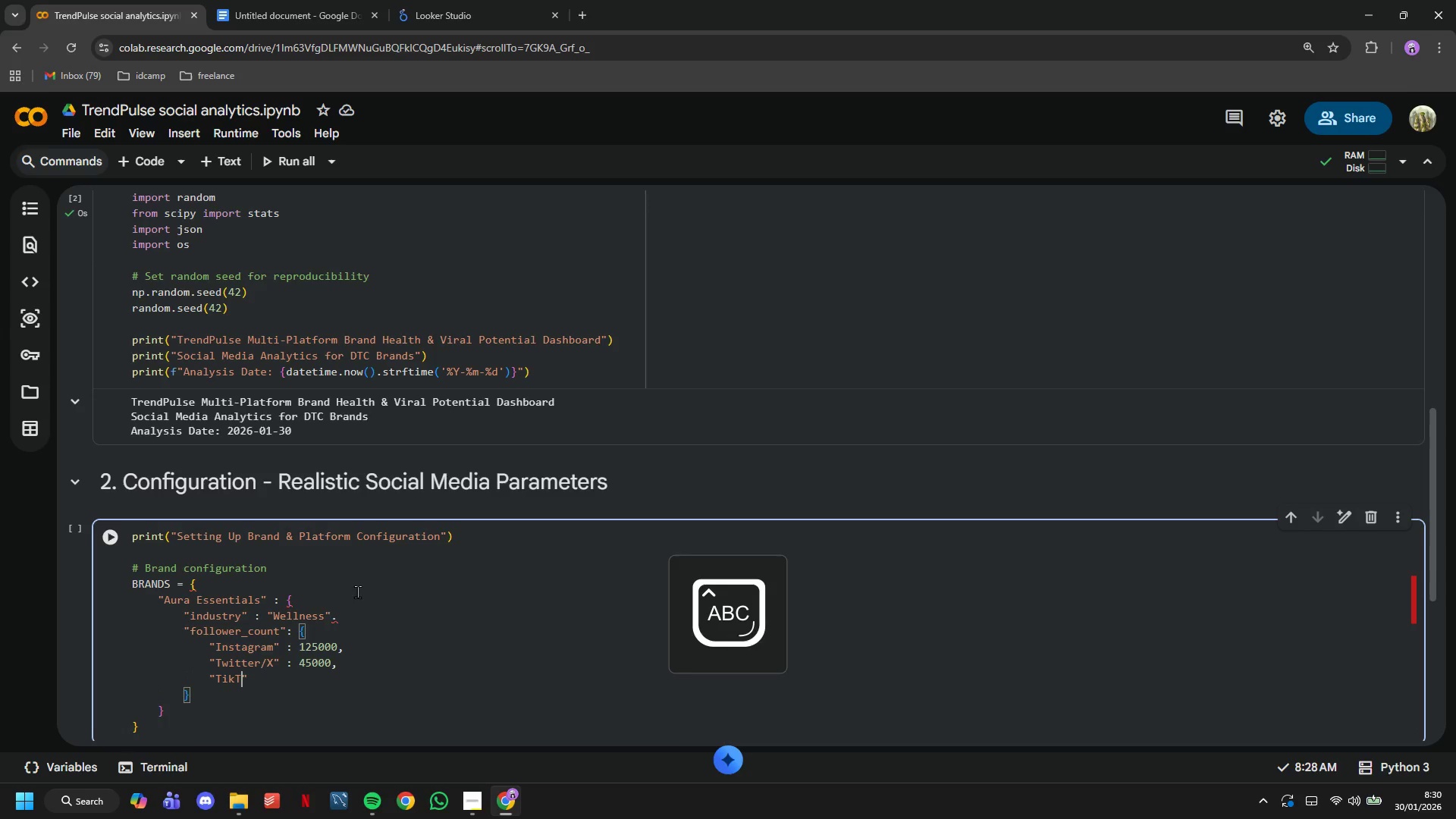 
type( : 89000)
 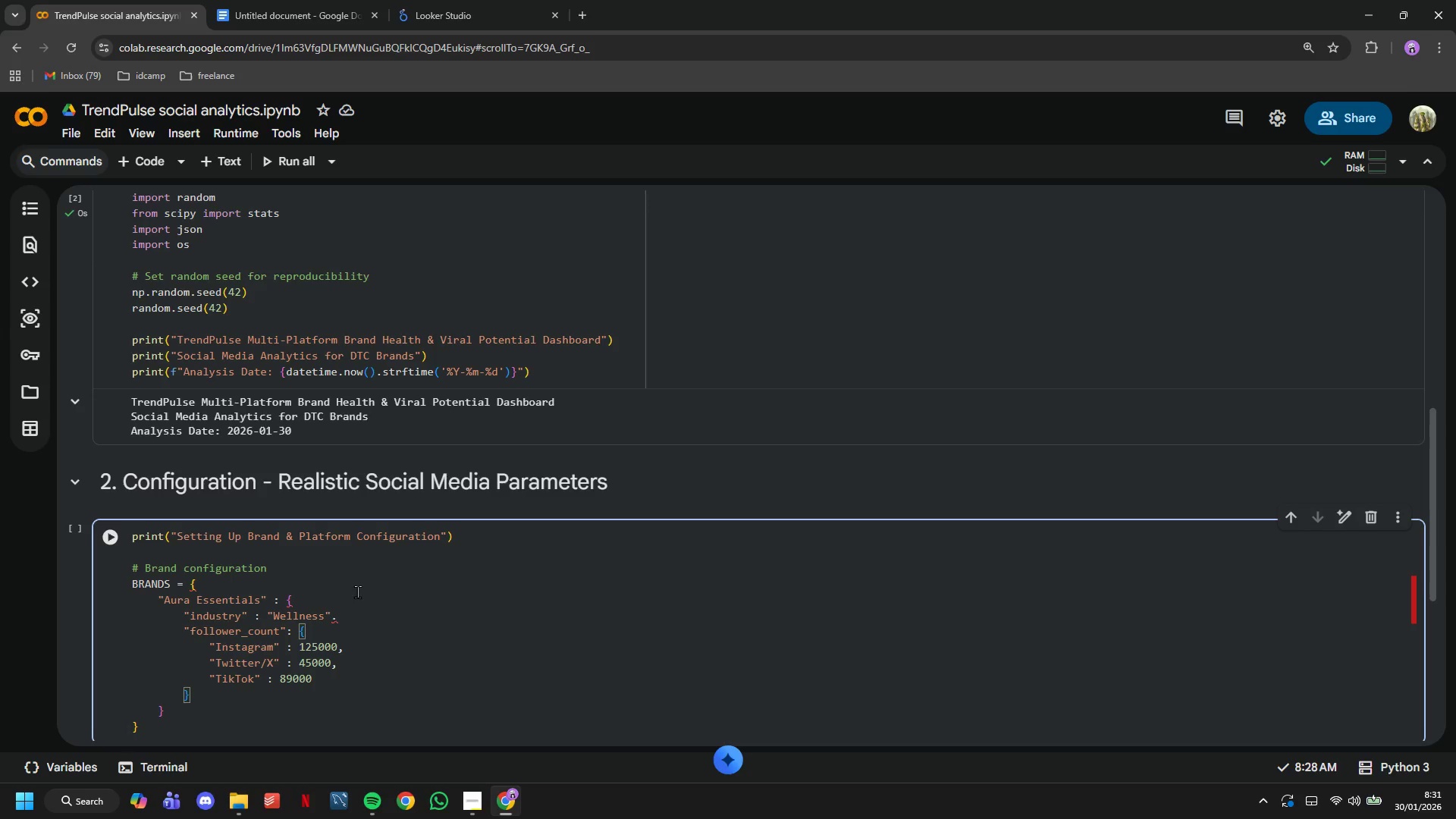 
key(ArrowDown)
 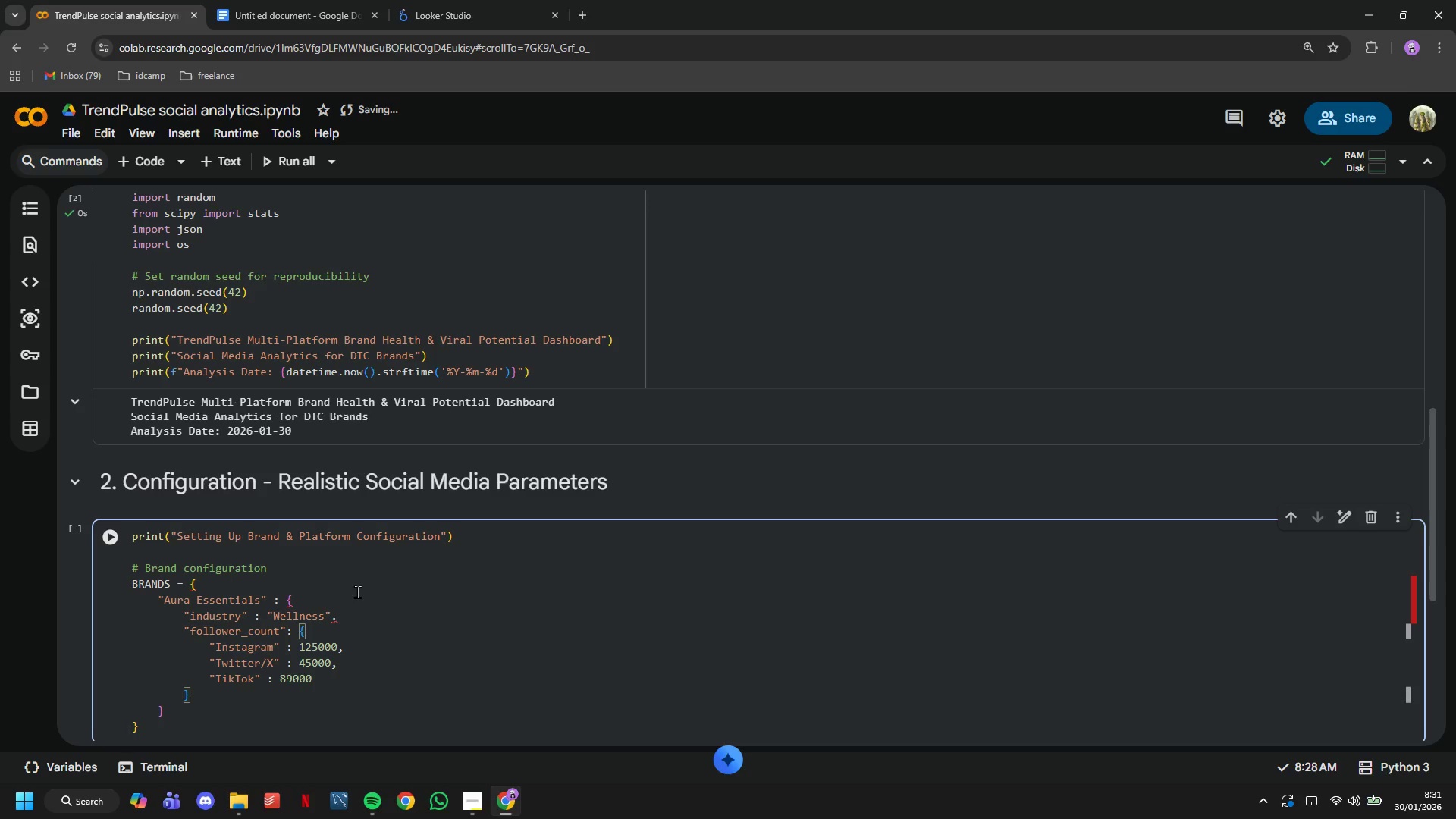 
key(Comma)
 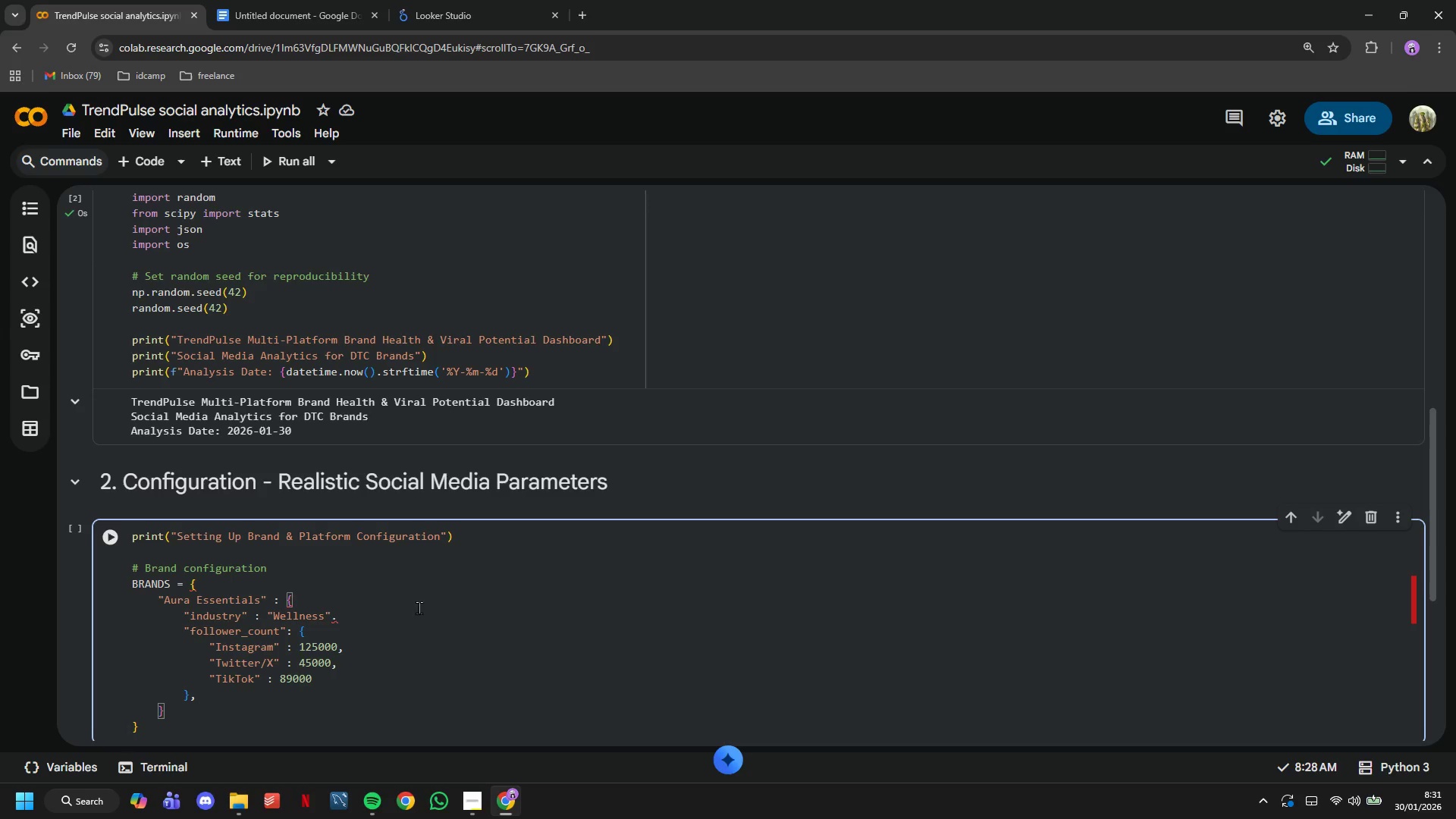 
left_click([419, 614])
 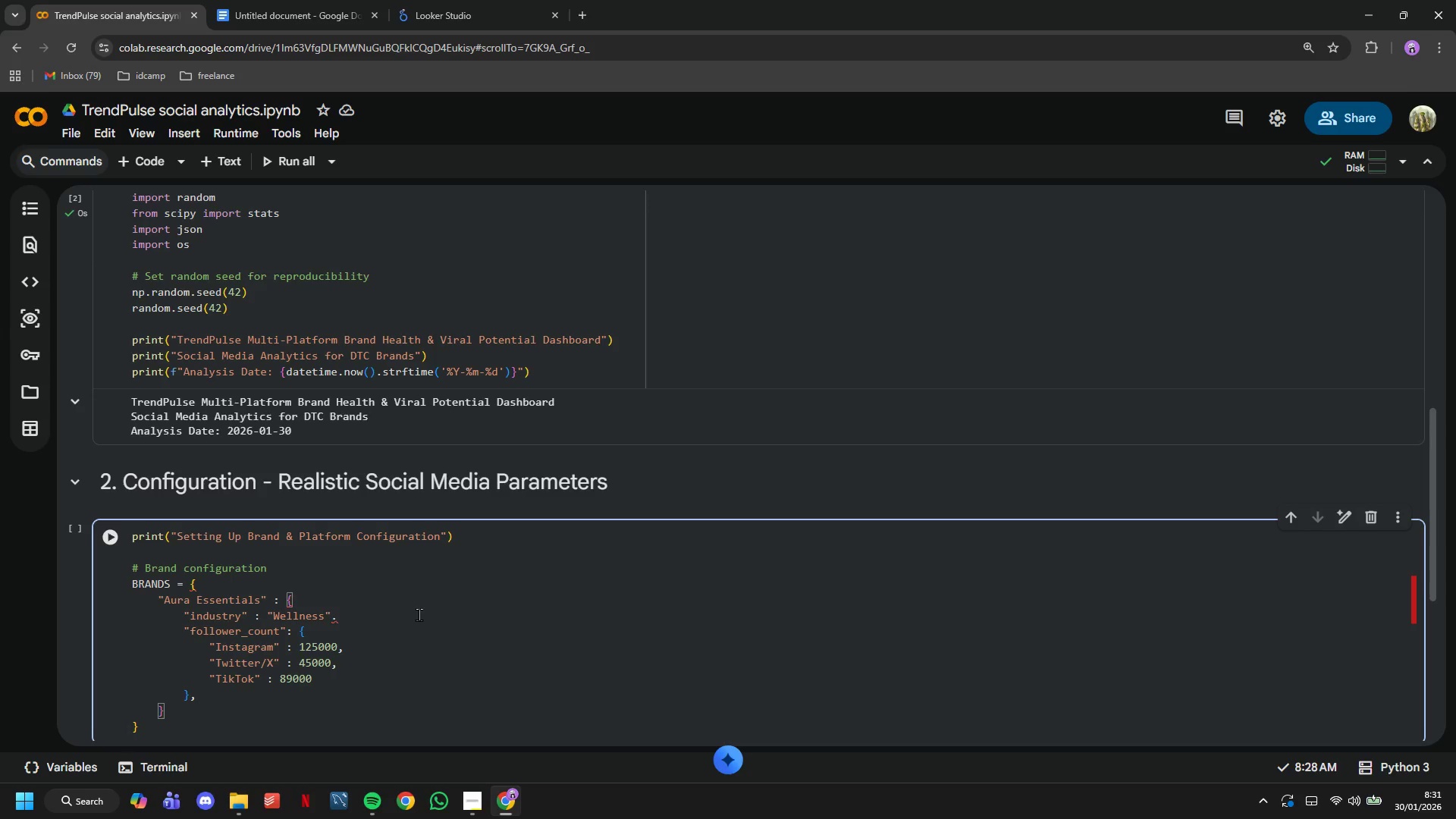 
key(Backspace)
 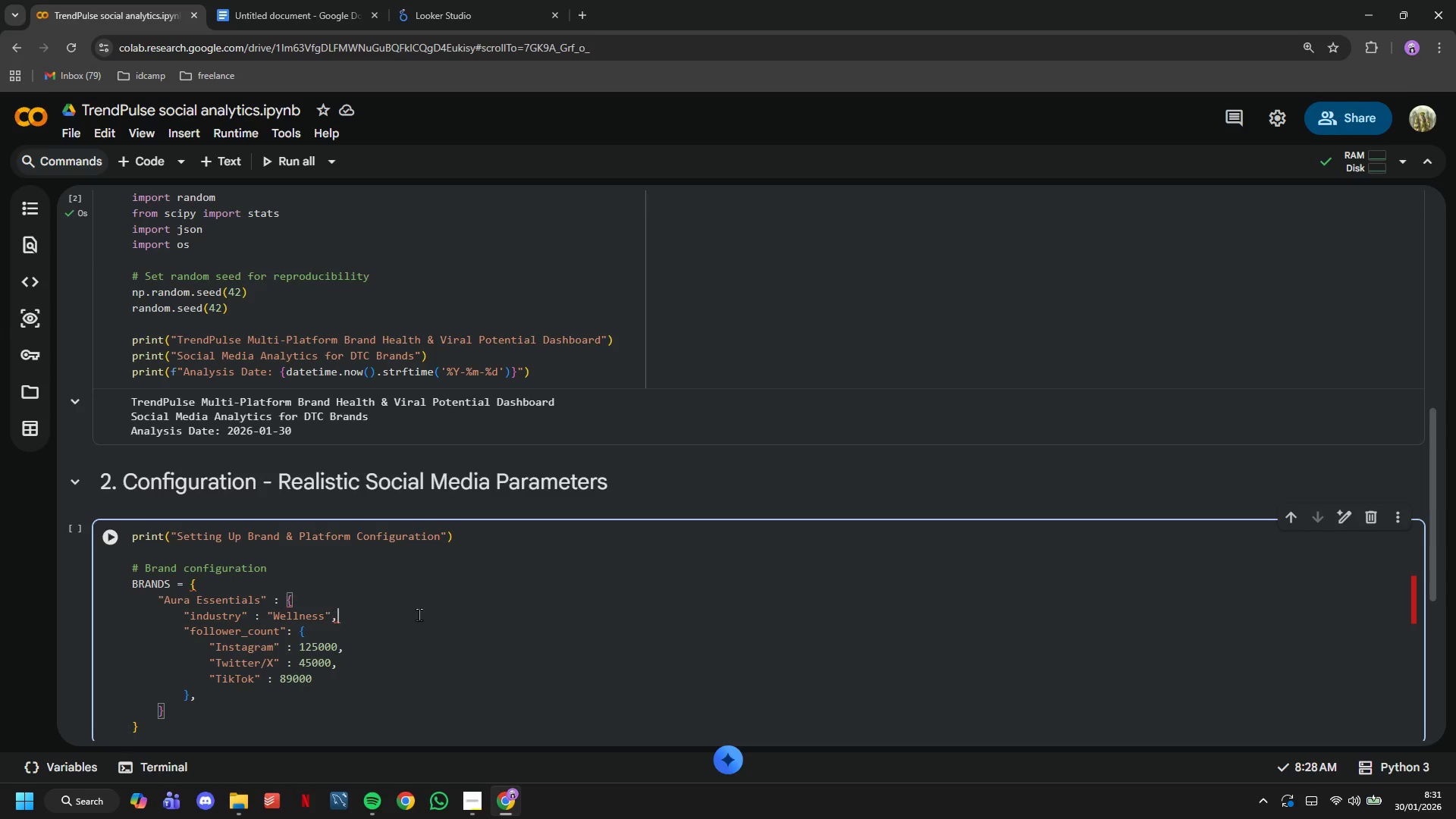 
key(Comma)
 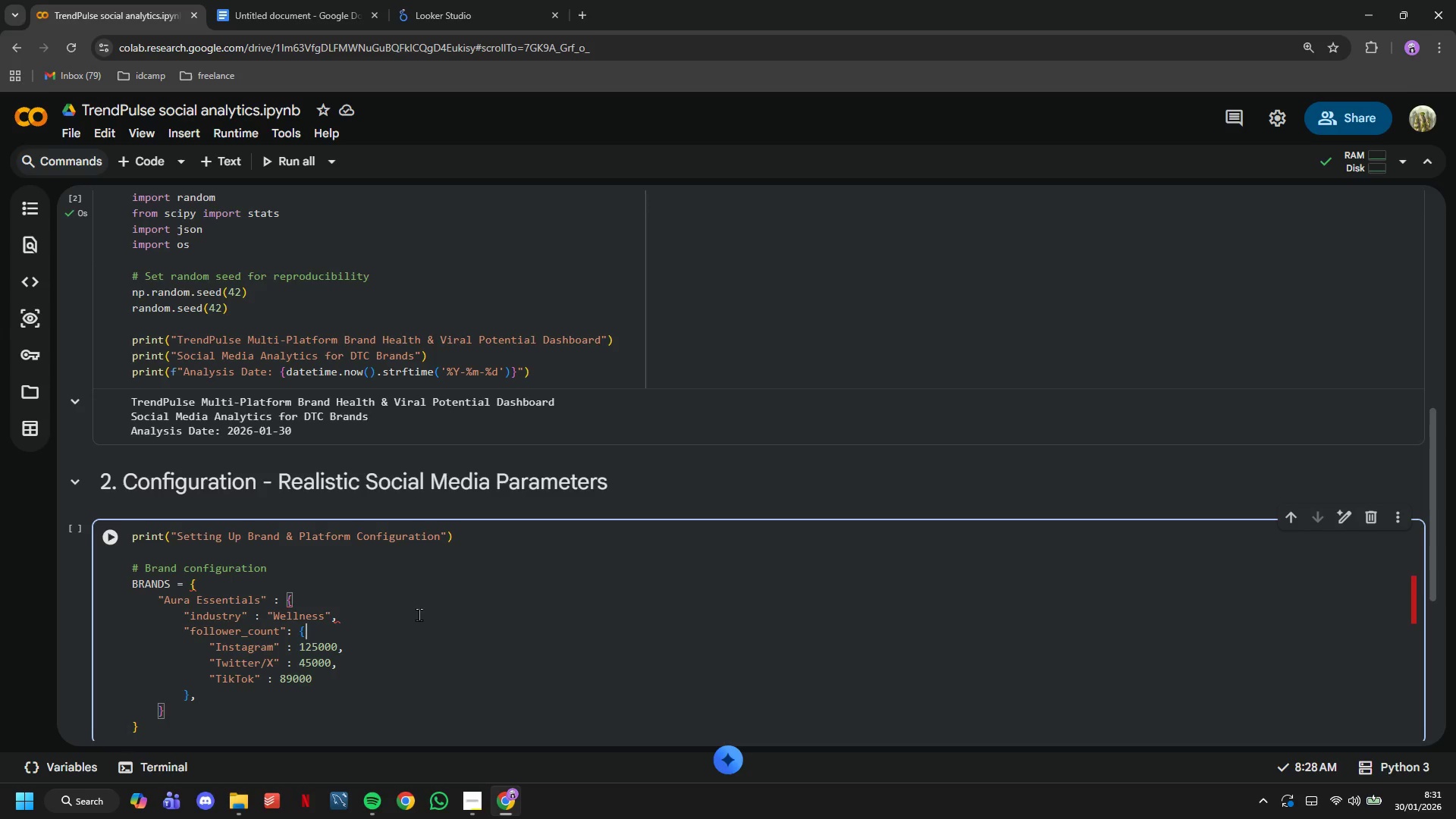 
key(ArrowDown)
 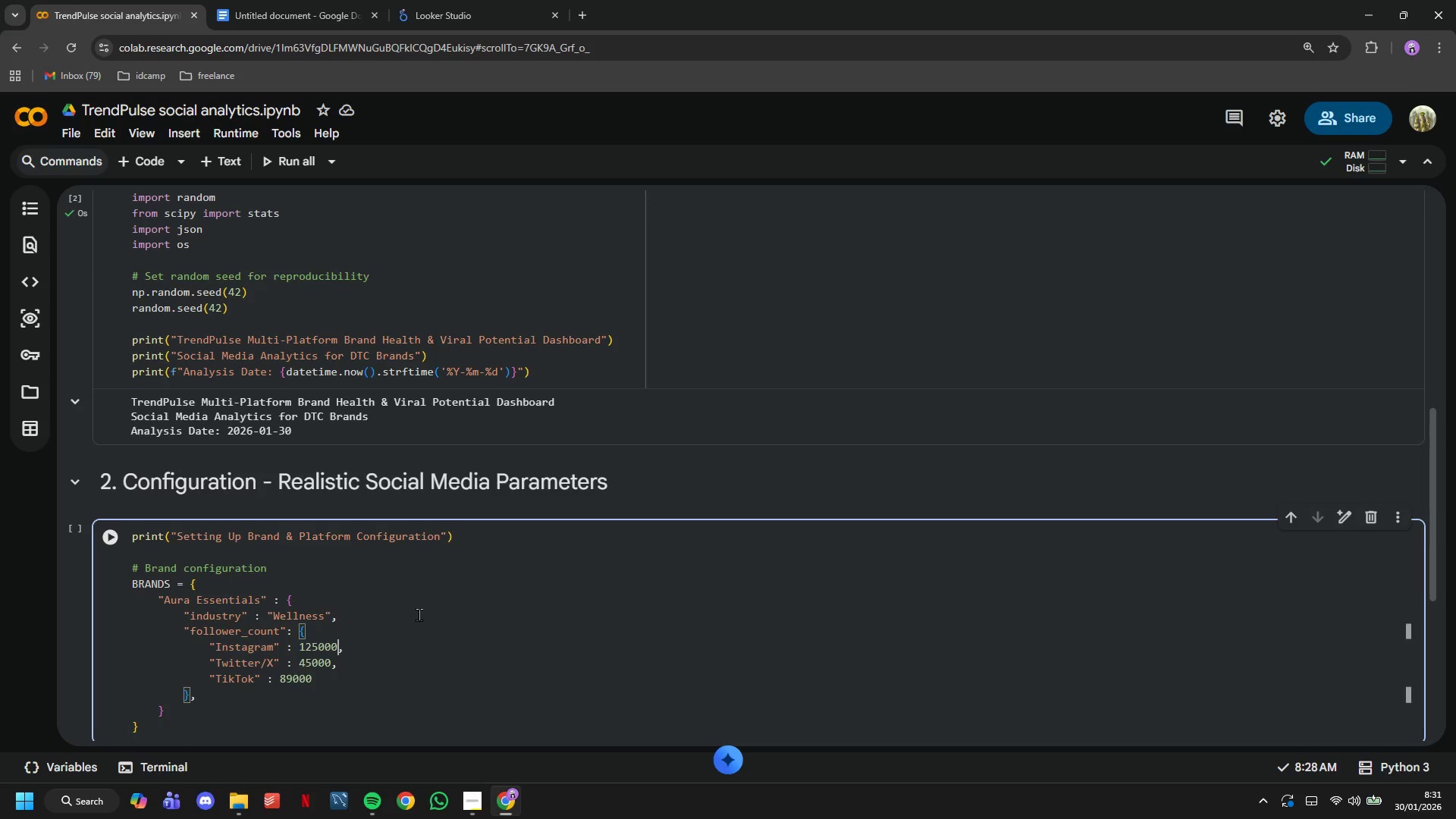 
key(ArrowDown)
 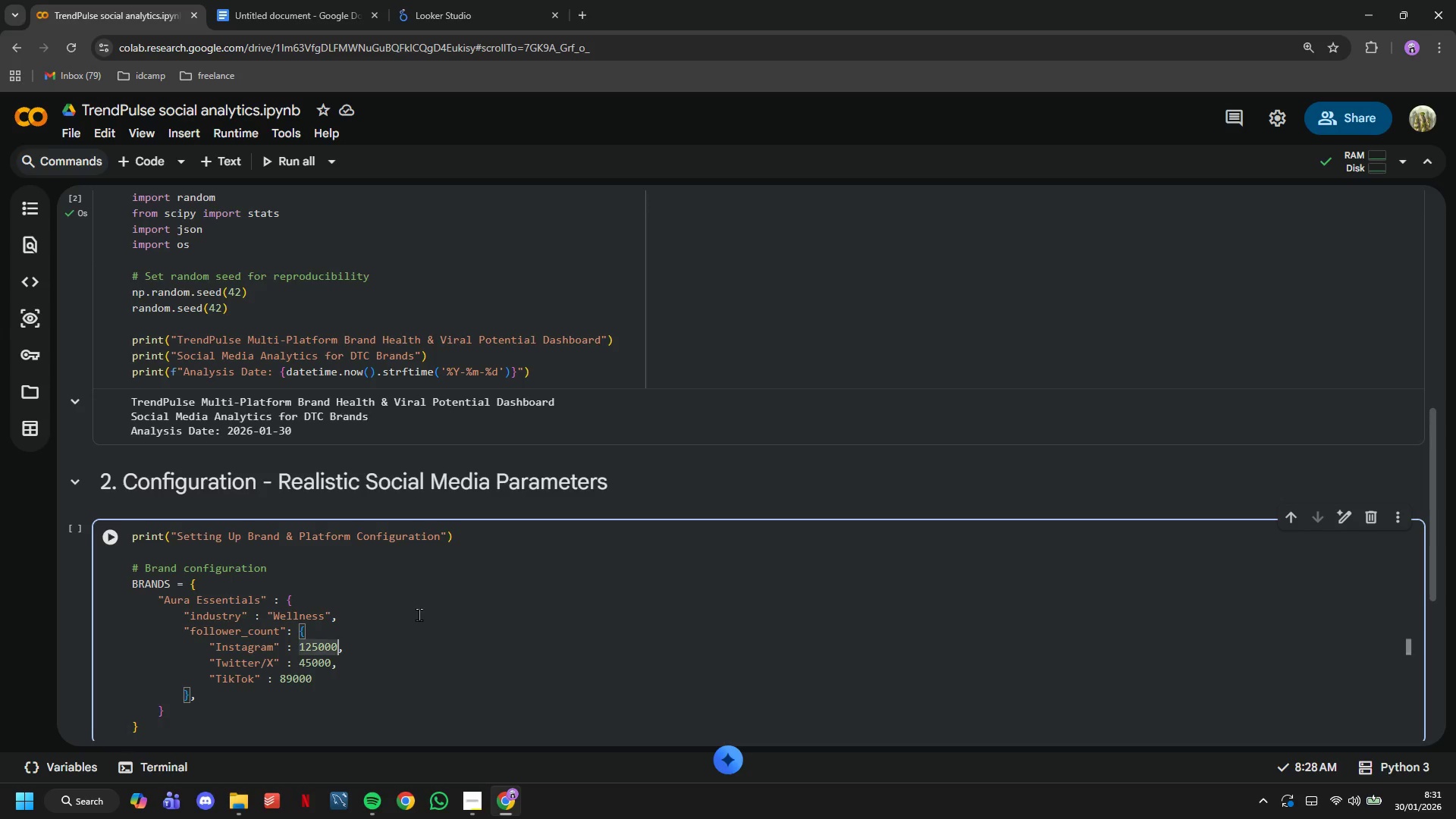 
key(ArrowDown)
 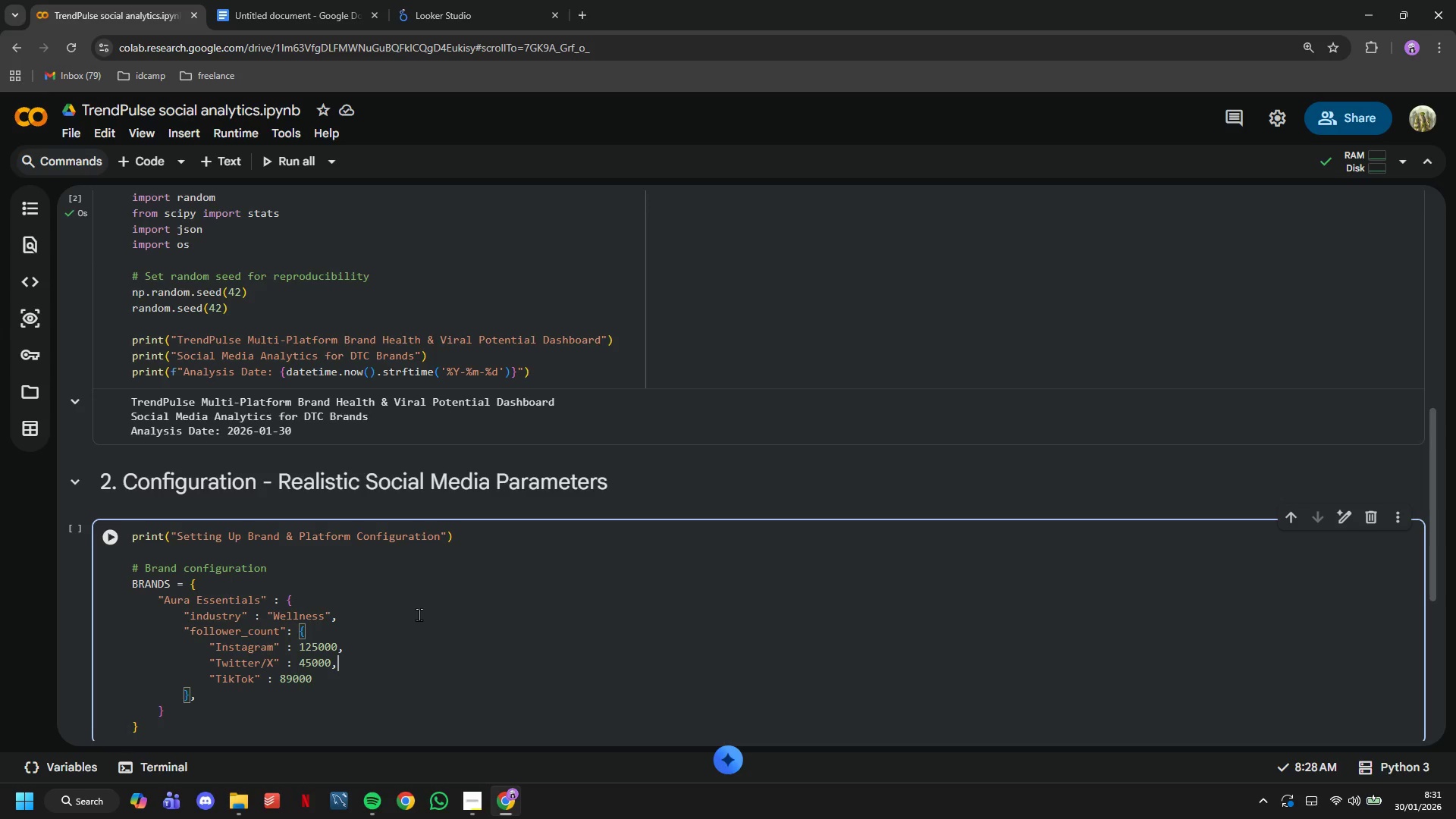 
key(ArrowDown)
 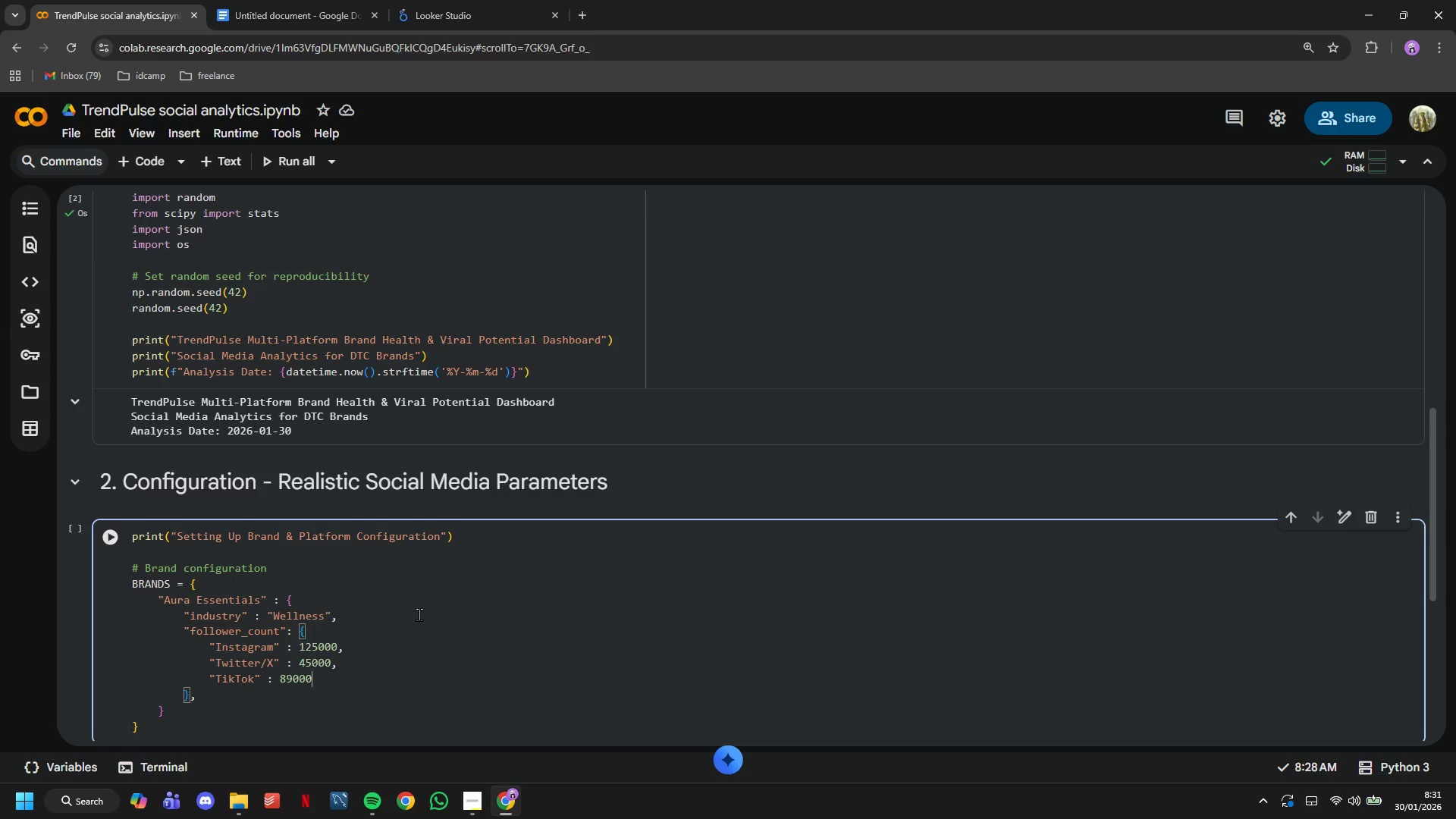 
key(ArrowDown)
 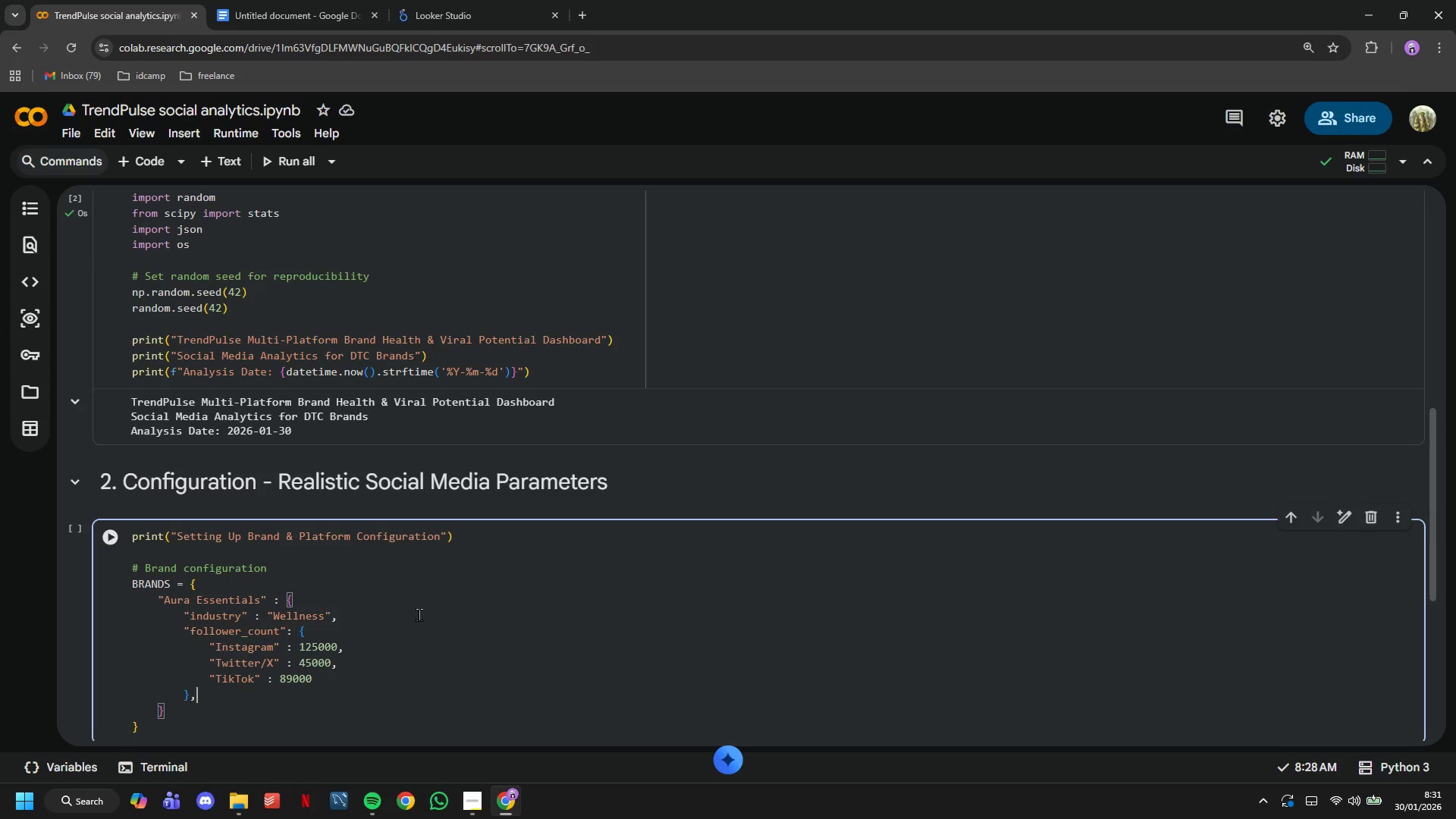 
key(ArrowDown)
 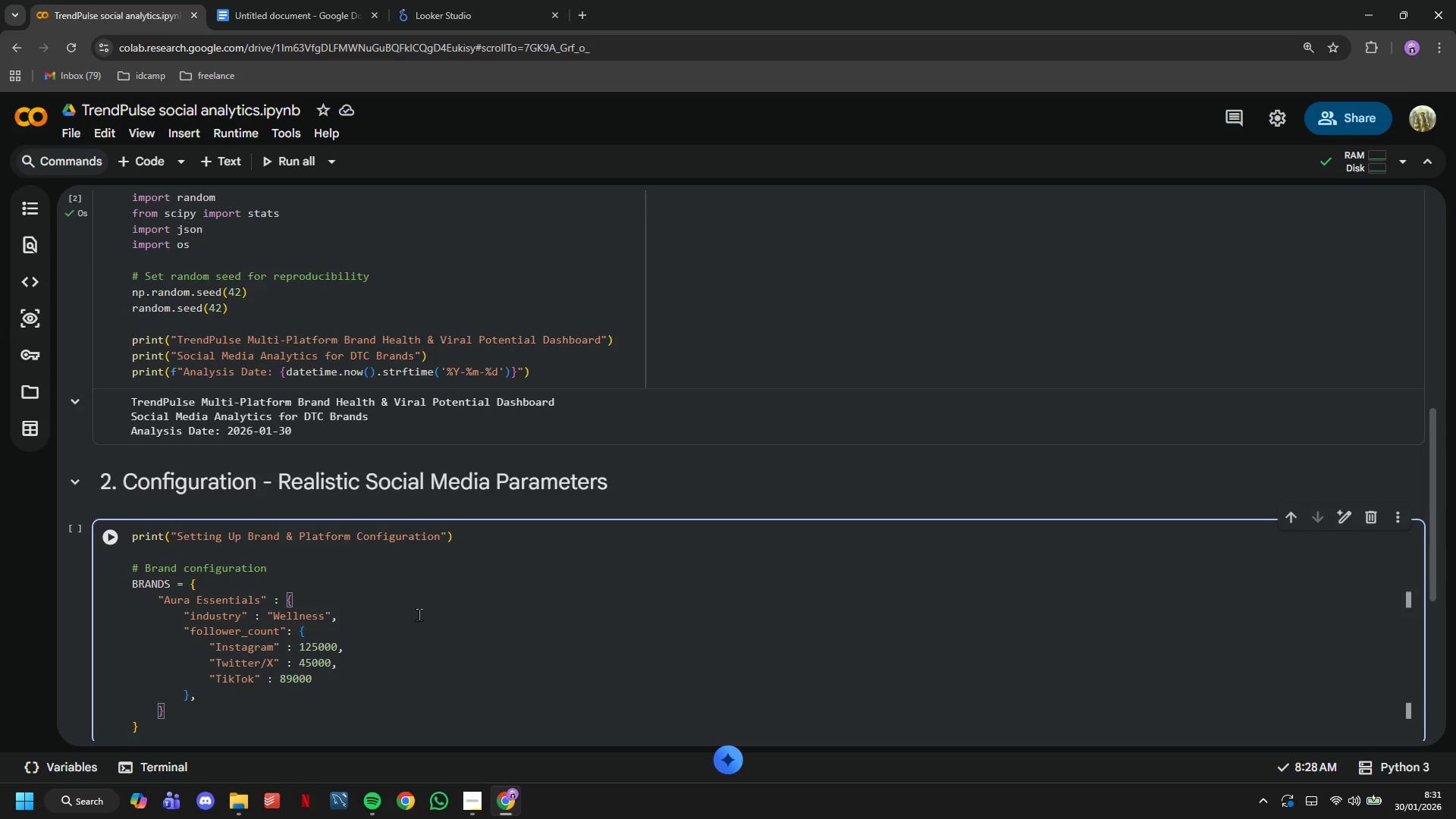 
key(ArrowUp)
 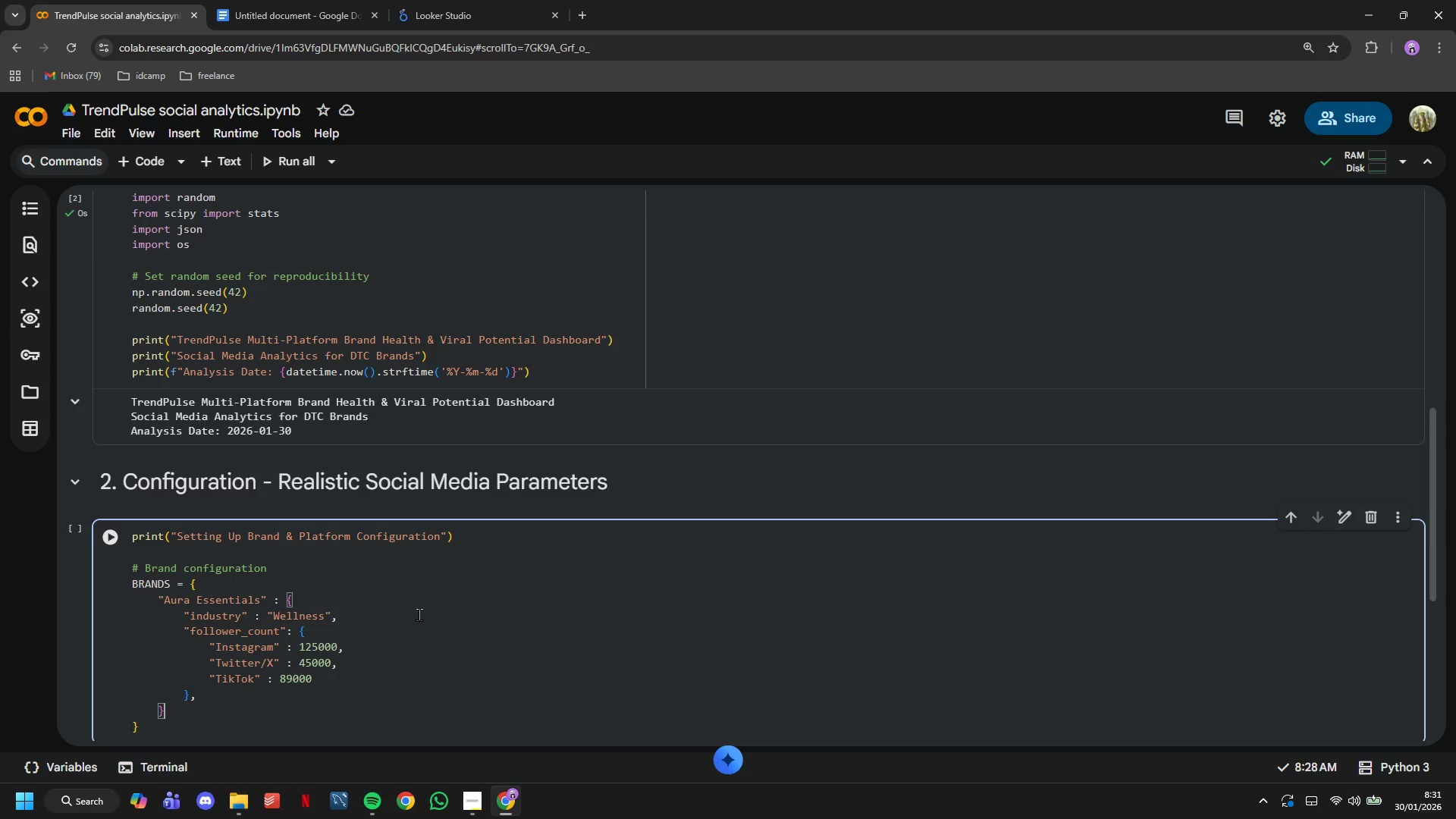 
key(ArrowDown)
 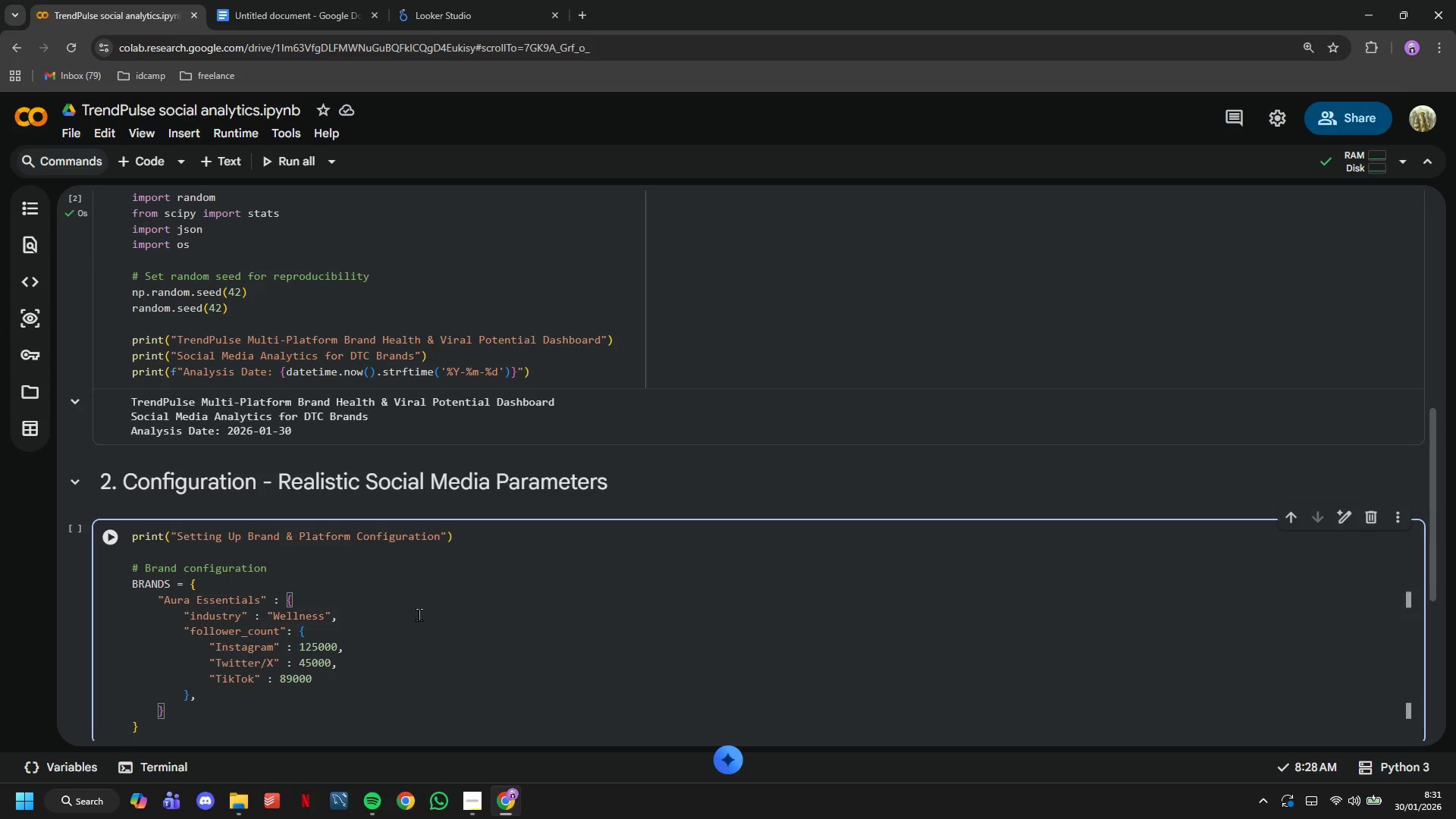 
key(Shift+Quote)
 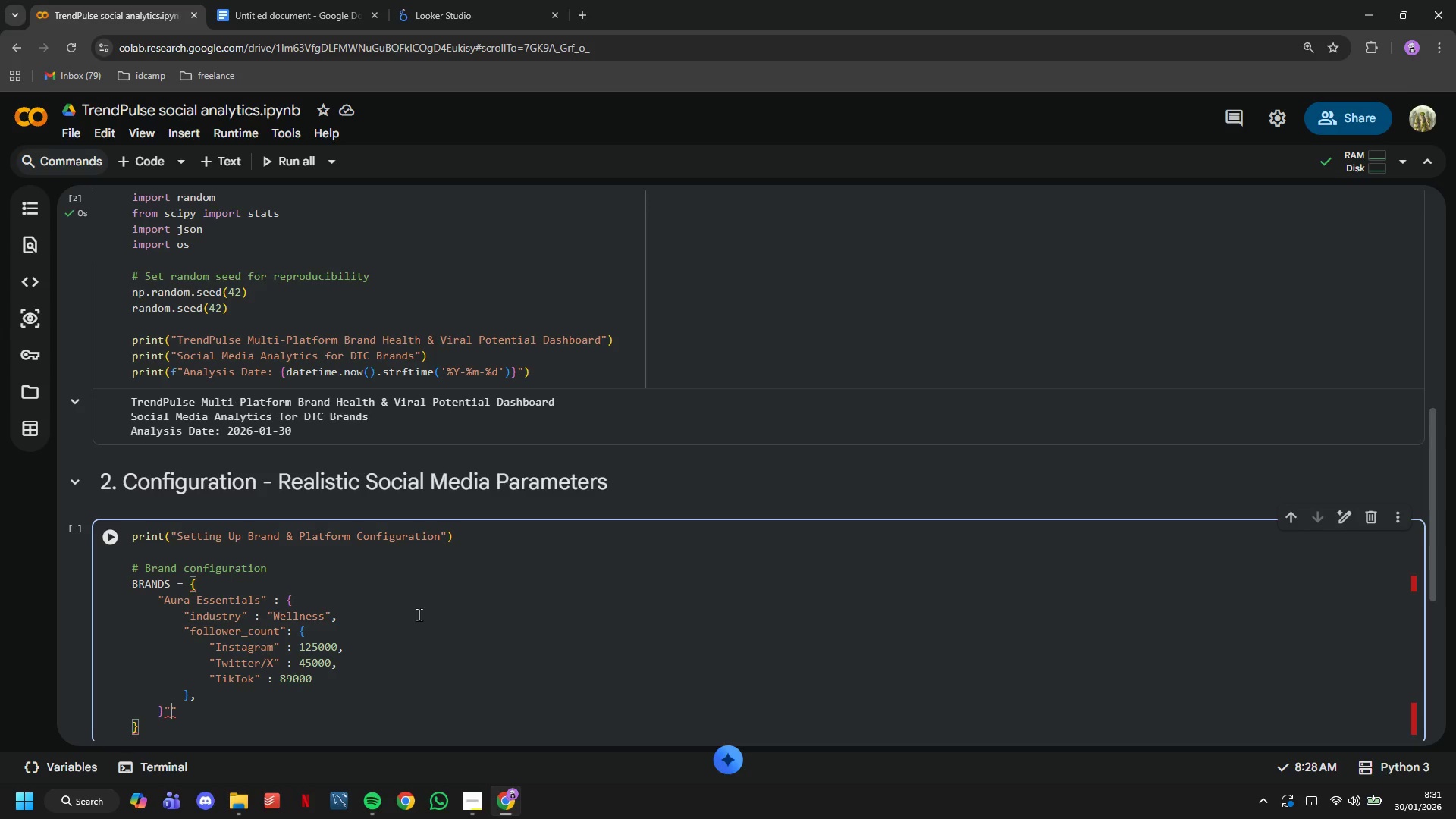 
key(Backspace)
 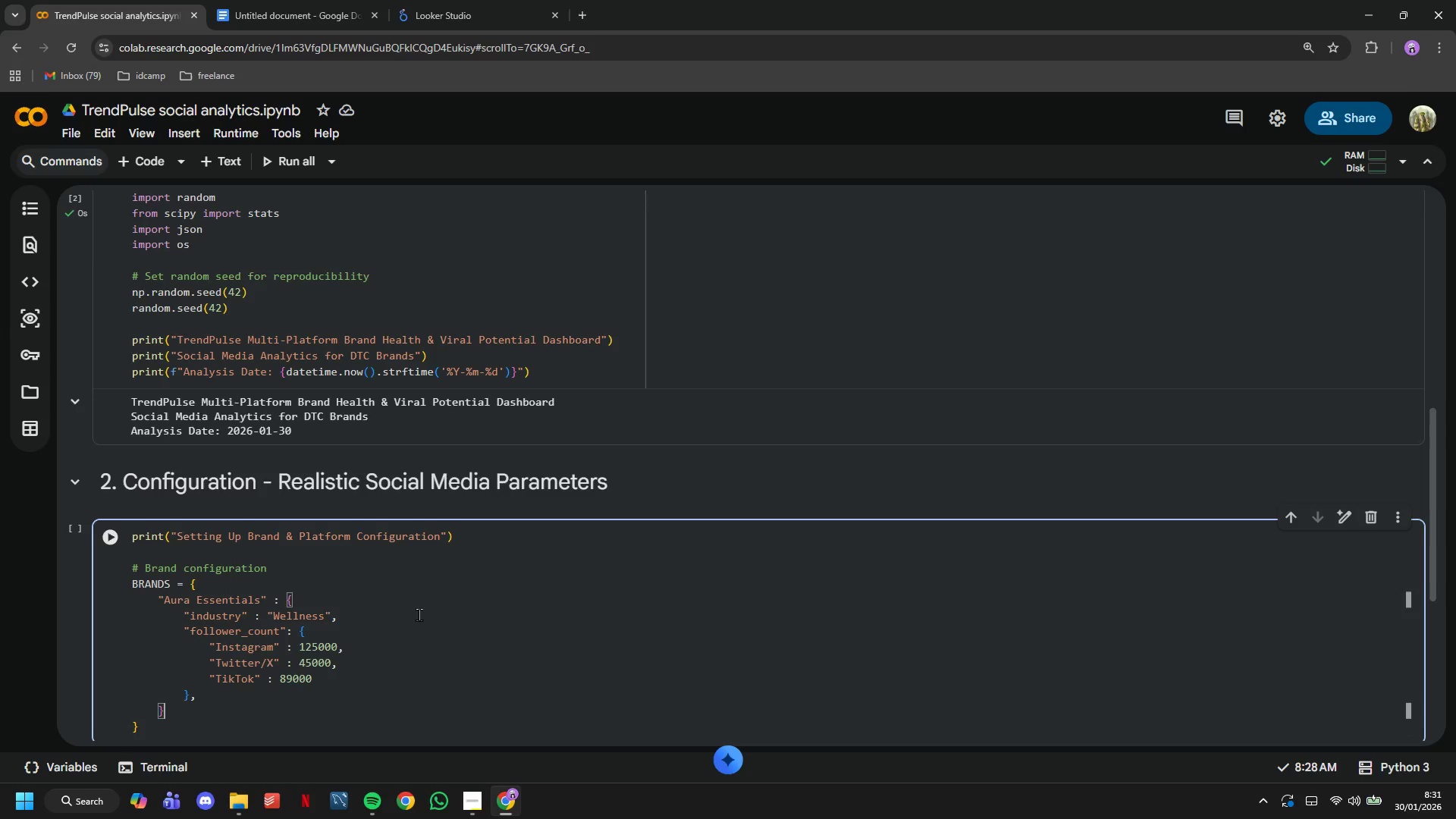 
key(Shift+ShiftRight)
 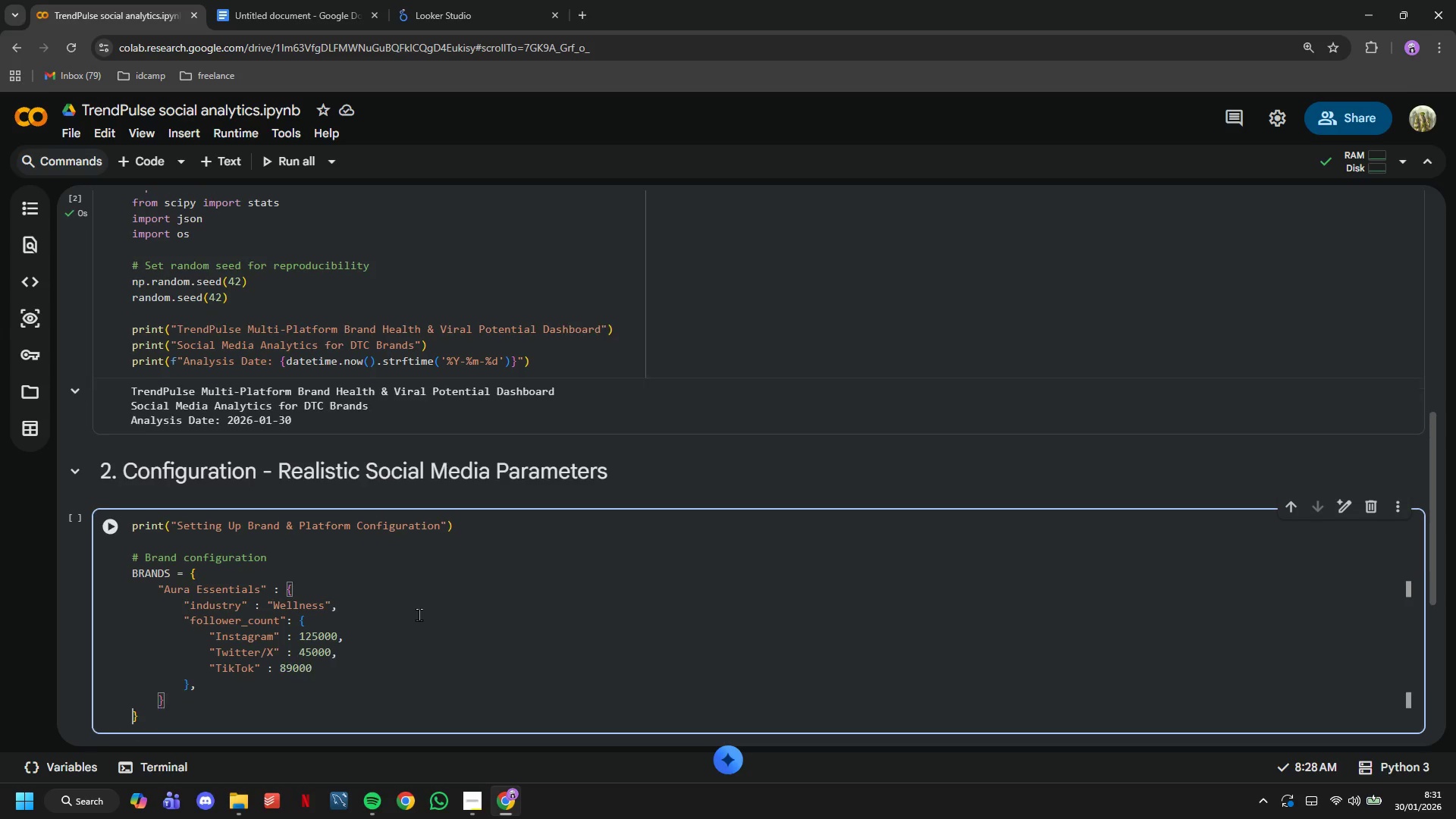 
key(ArrowRight)
 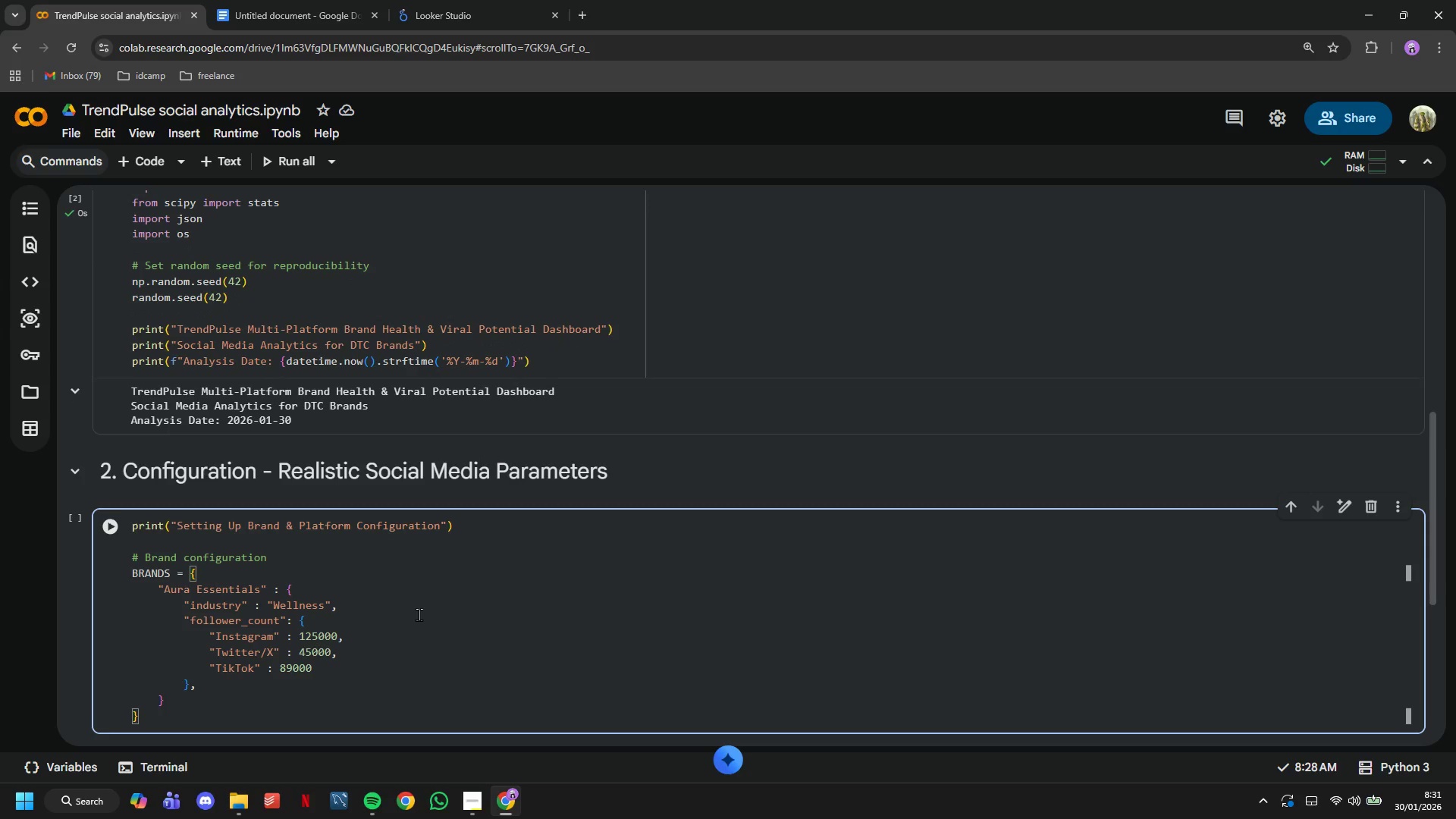 
key(ArrowLeft)
 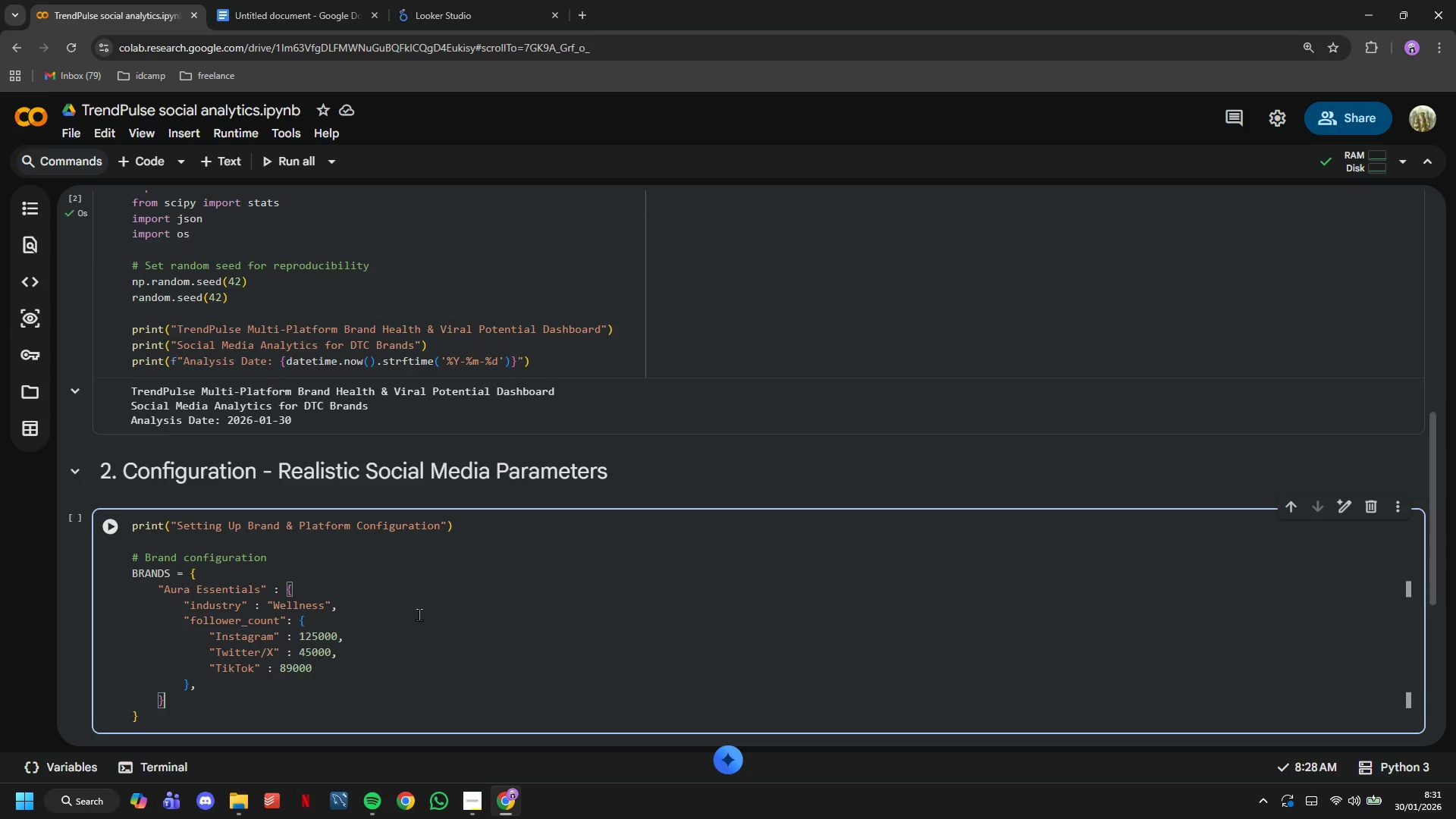 
key(ArrowUp)
 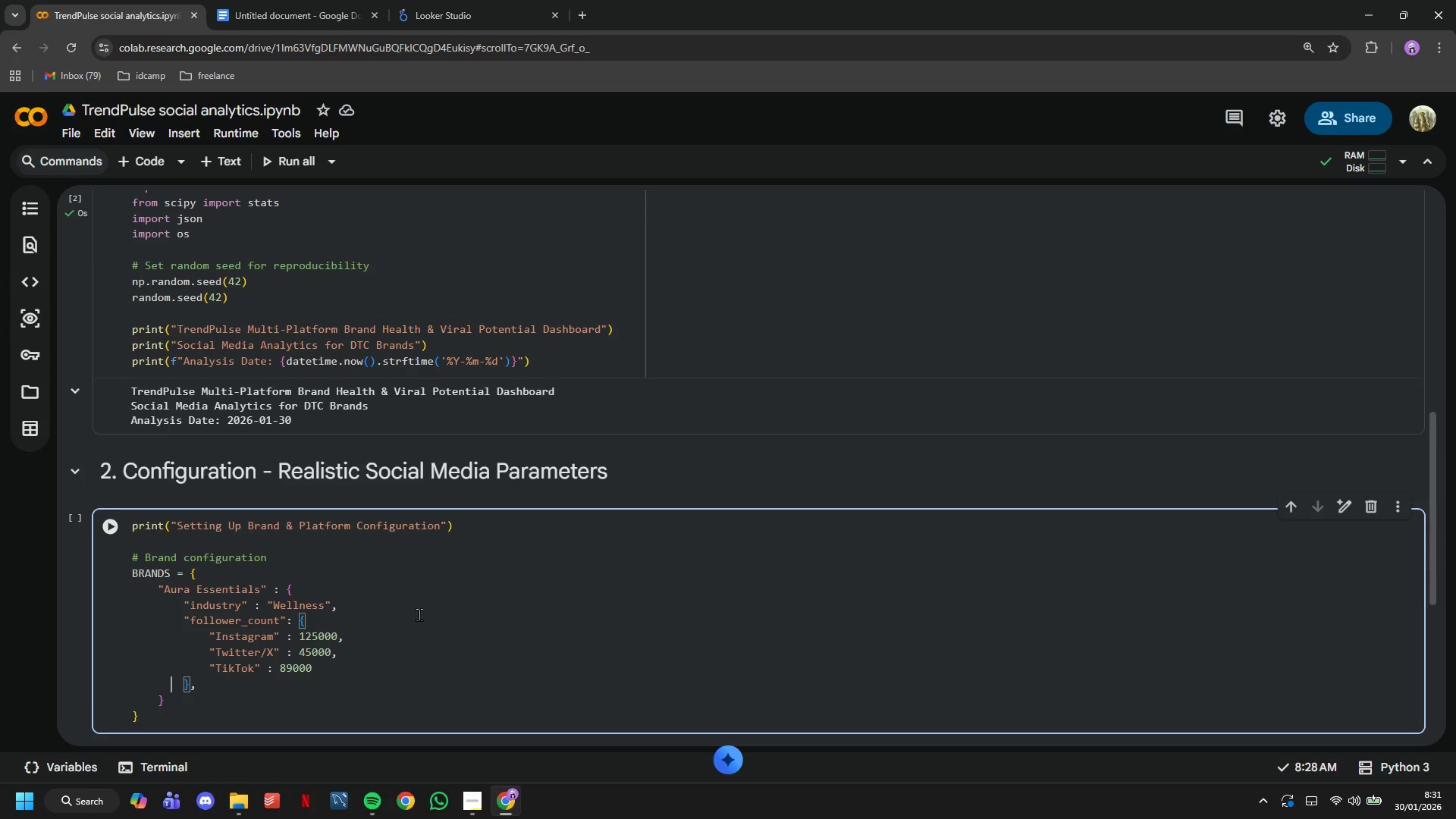 
hold_key(key=ArrowRight, duration=0.55)
 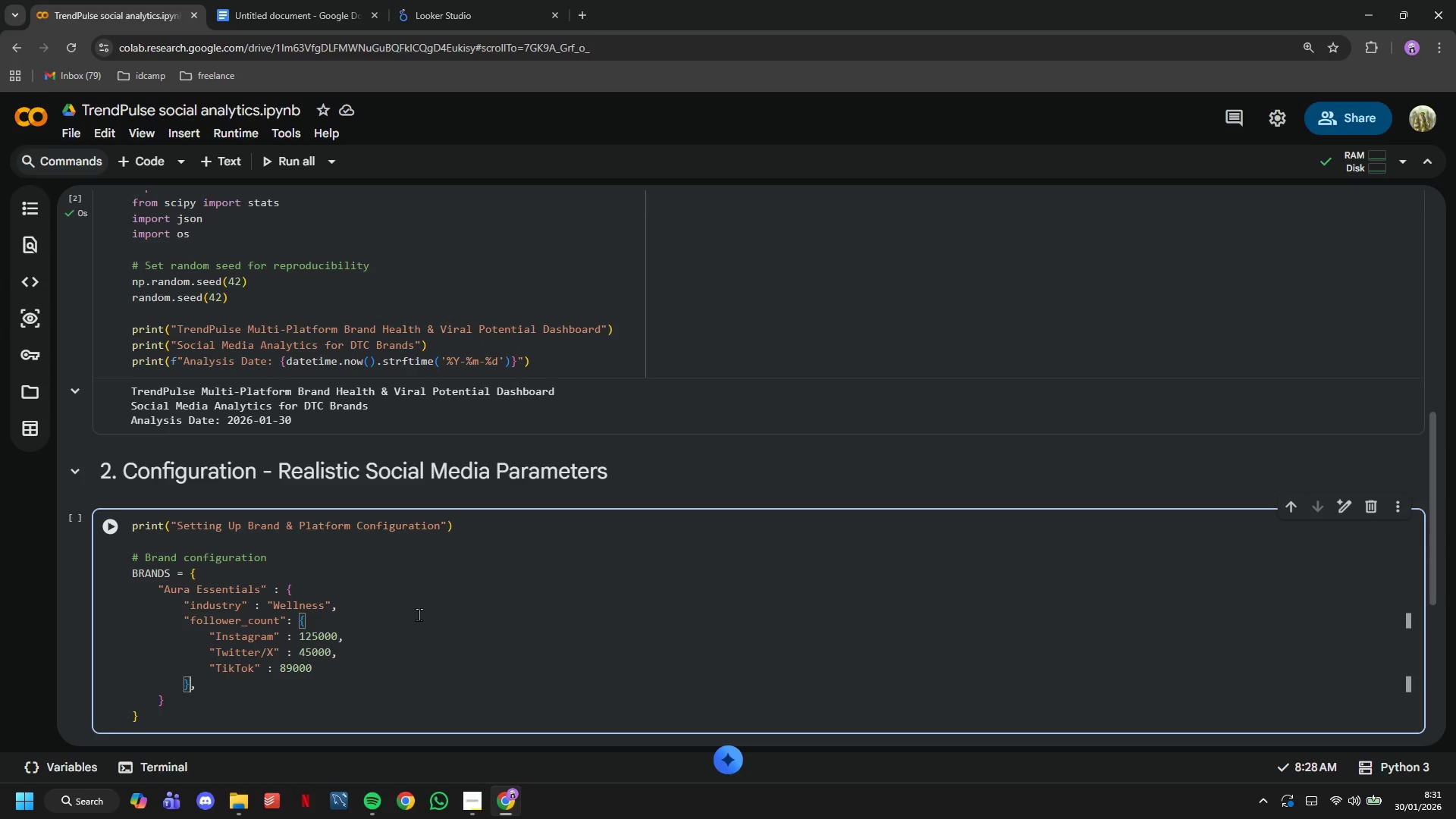 
key(ArrowRight)
 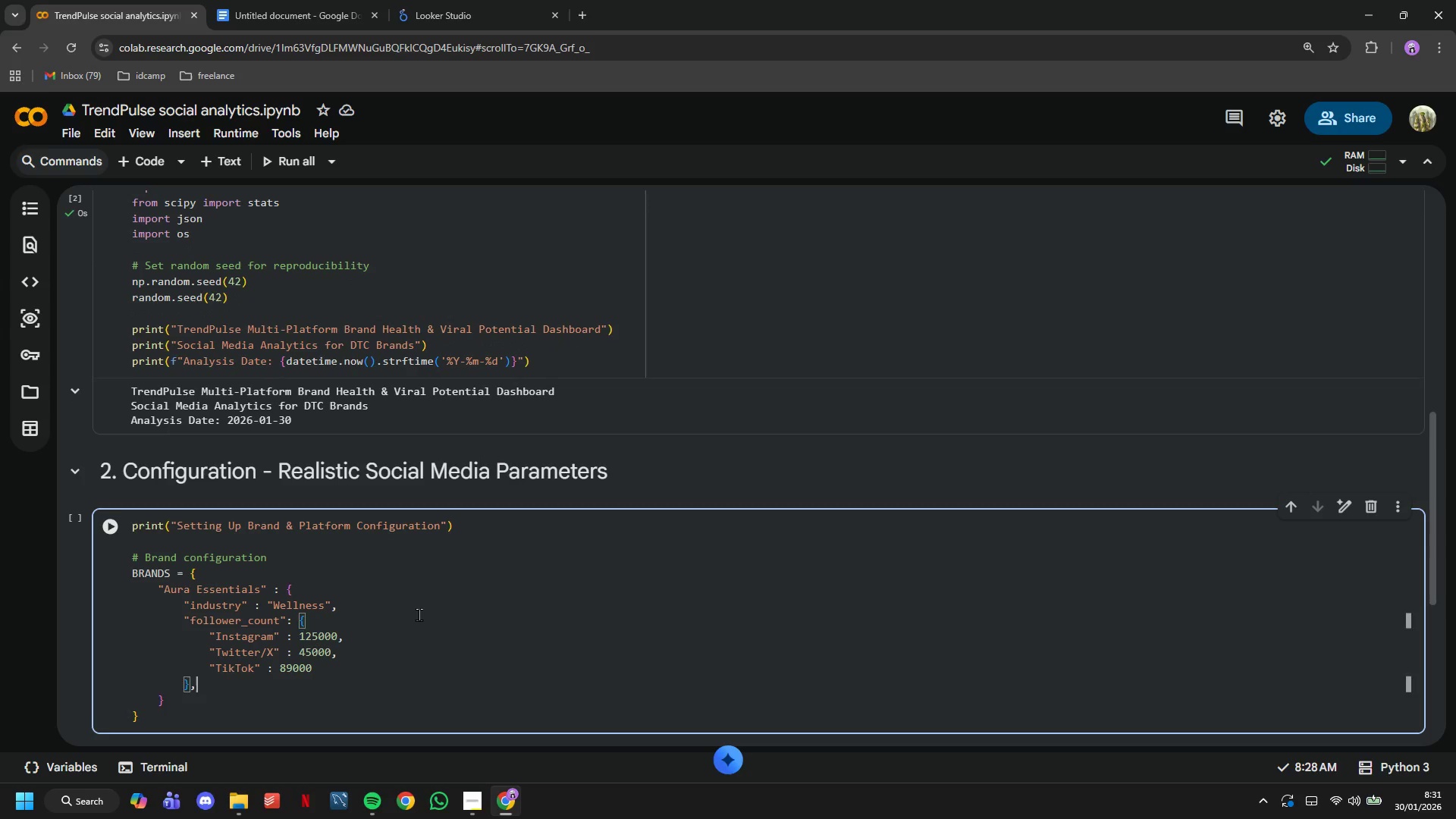 
key(ArrowRight)
 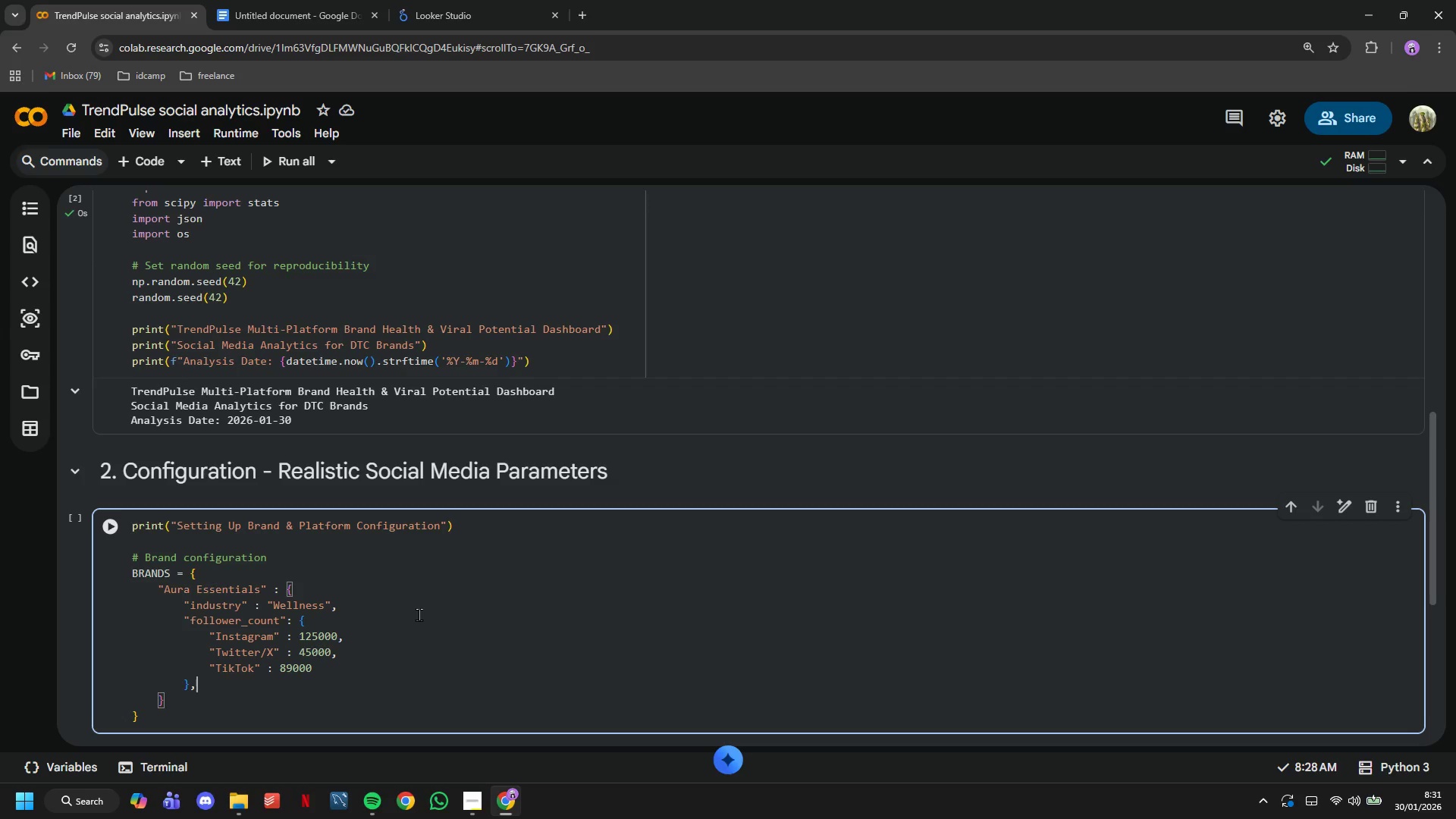 
wait(8.09)
 